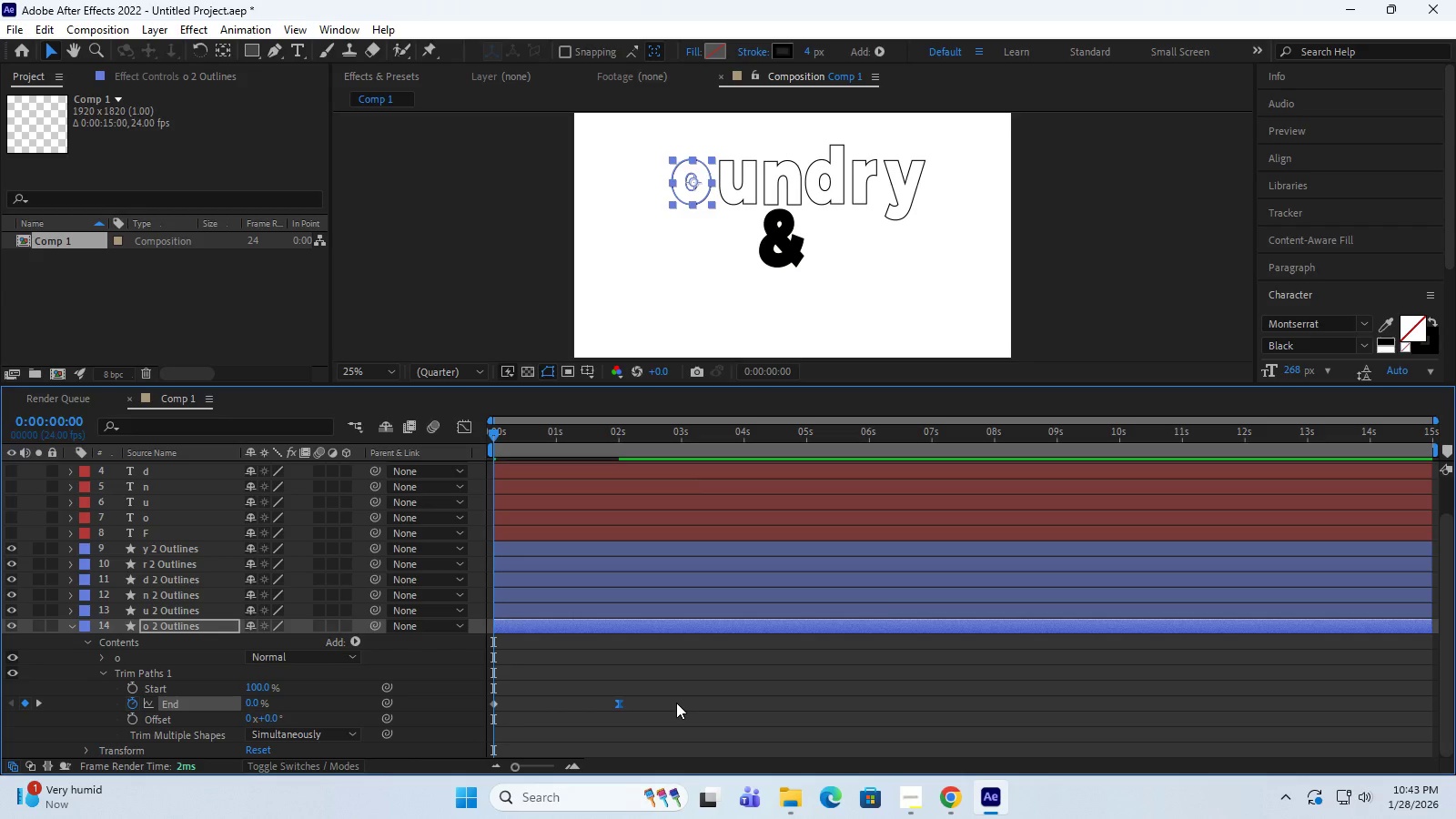 
left_click_drag(start_coordinate=[661, 690], to_coordinate=[488, 723])
 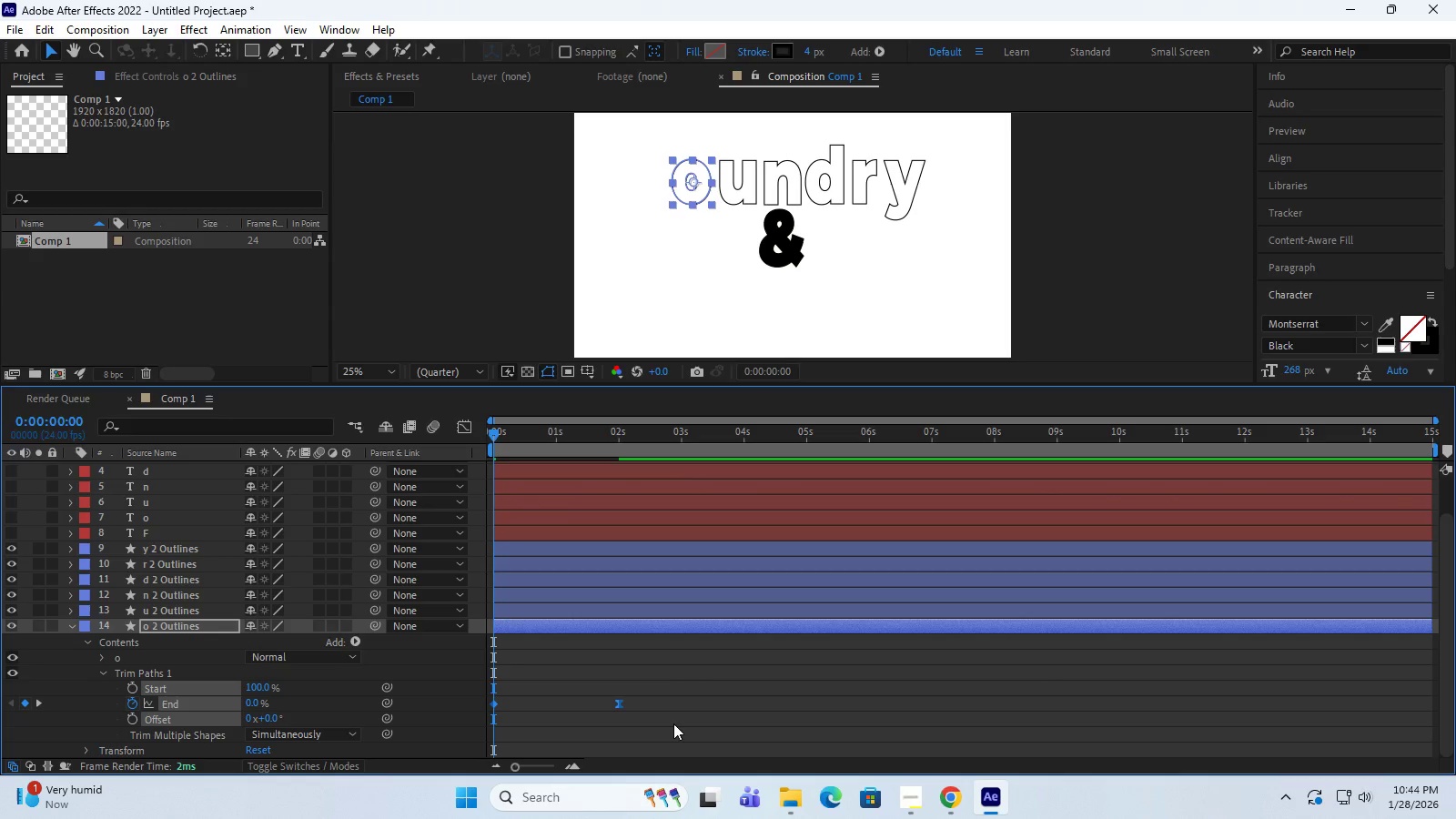 
key(F9)
 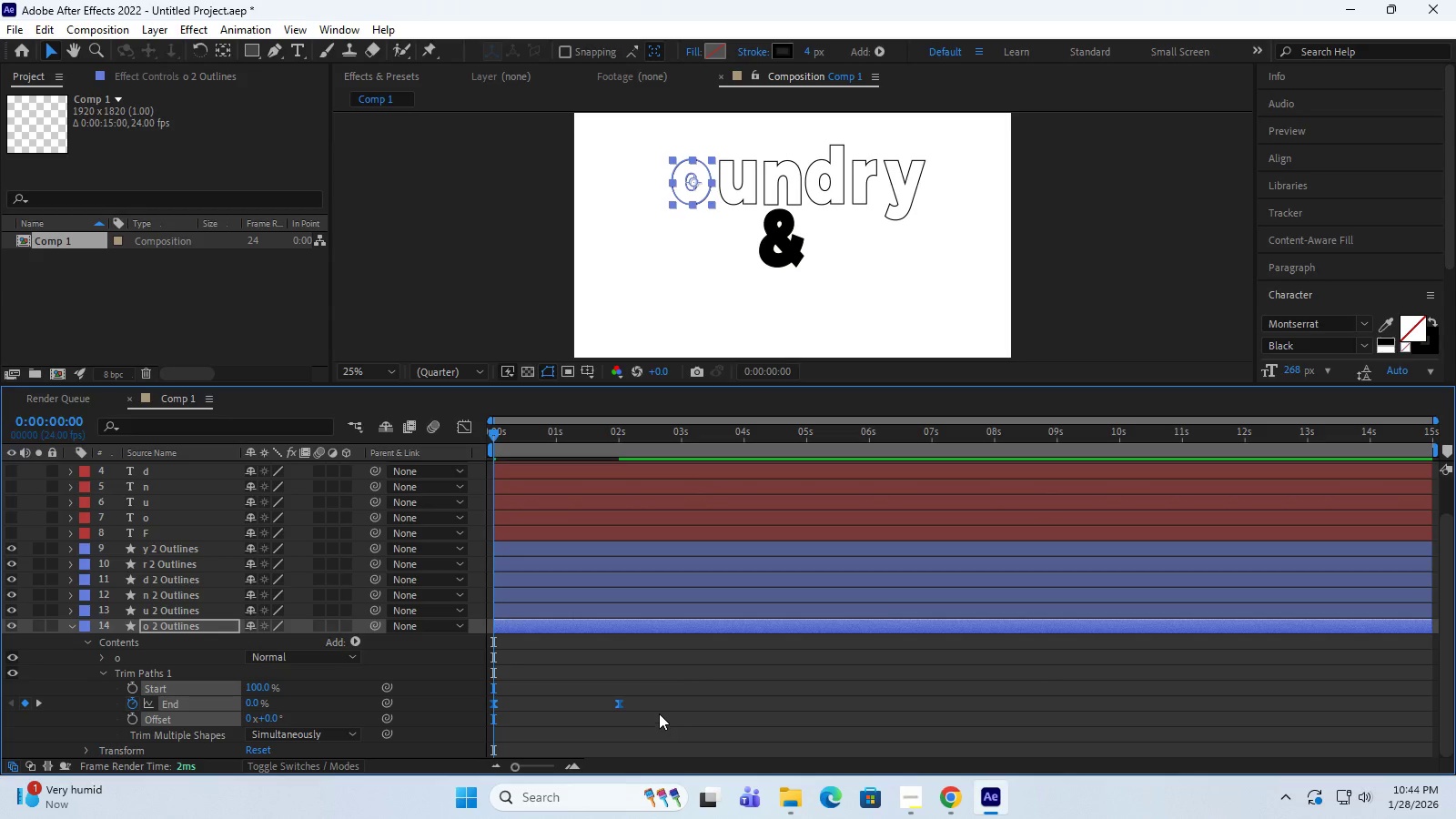 
left_click_drag(start_coordinate=[648, 701], to_coordinate=[488, 719])
 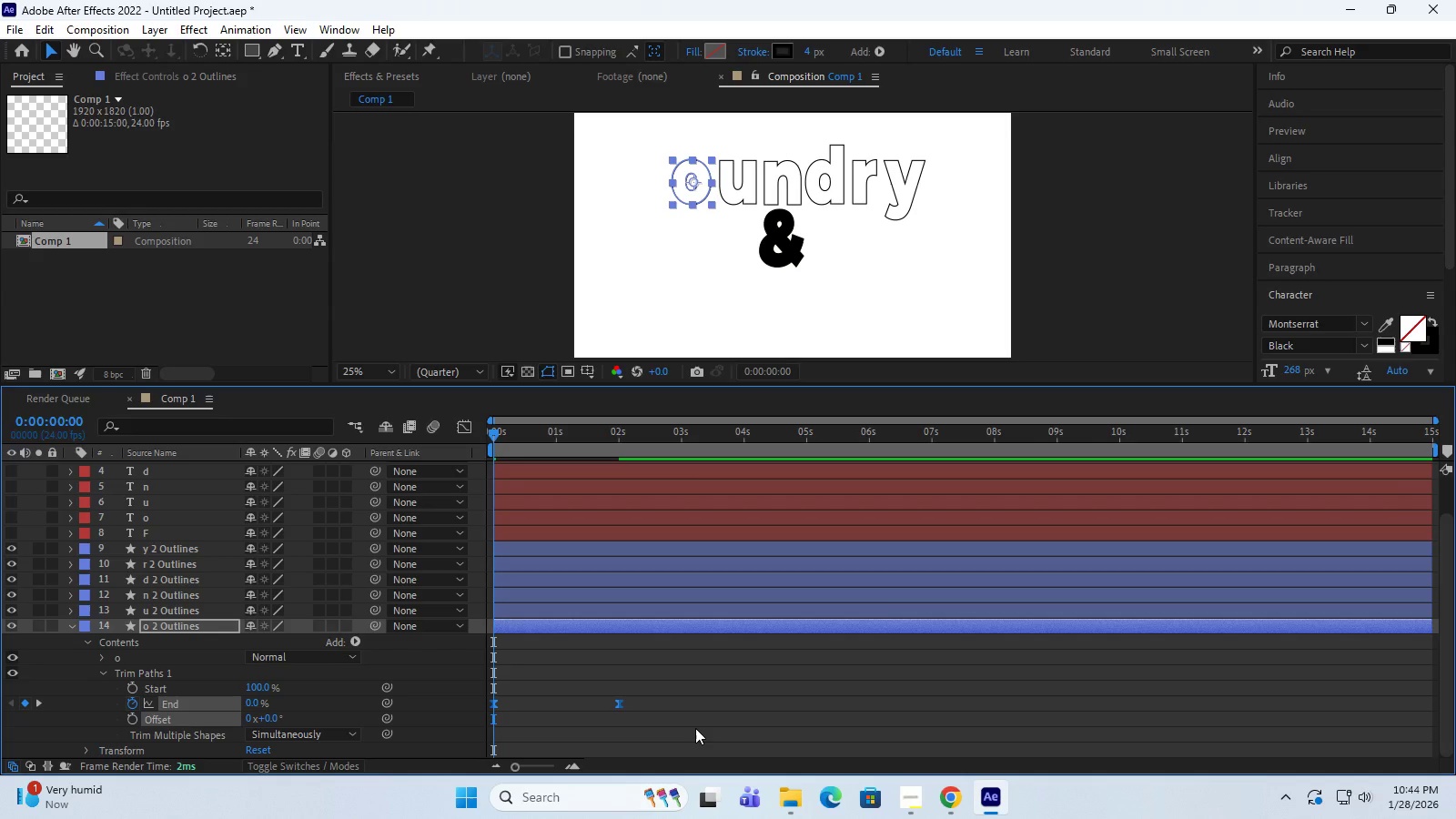 
key(Control+C)
 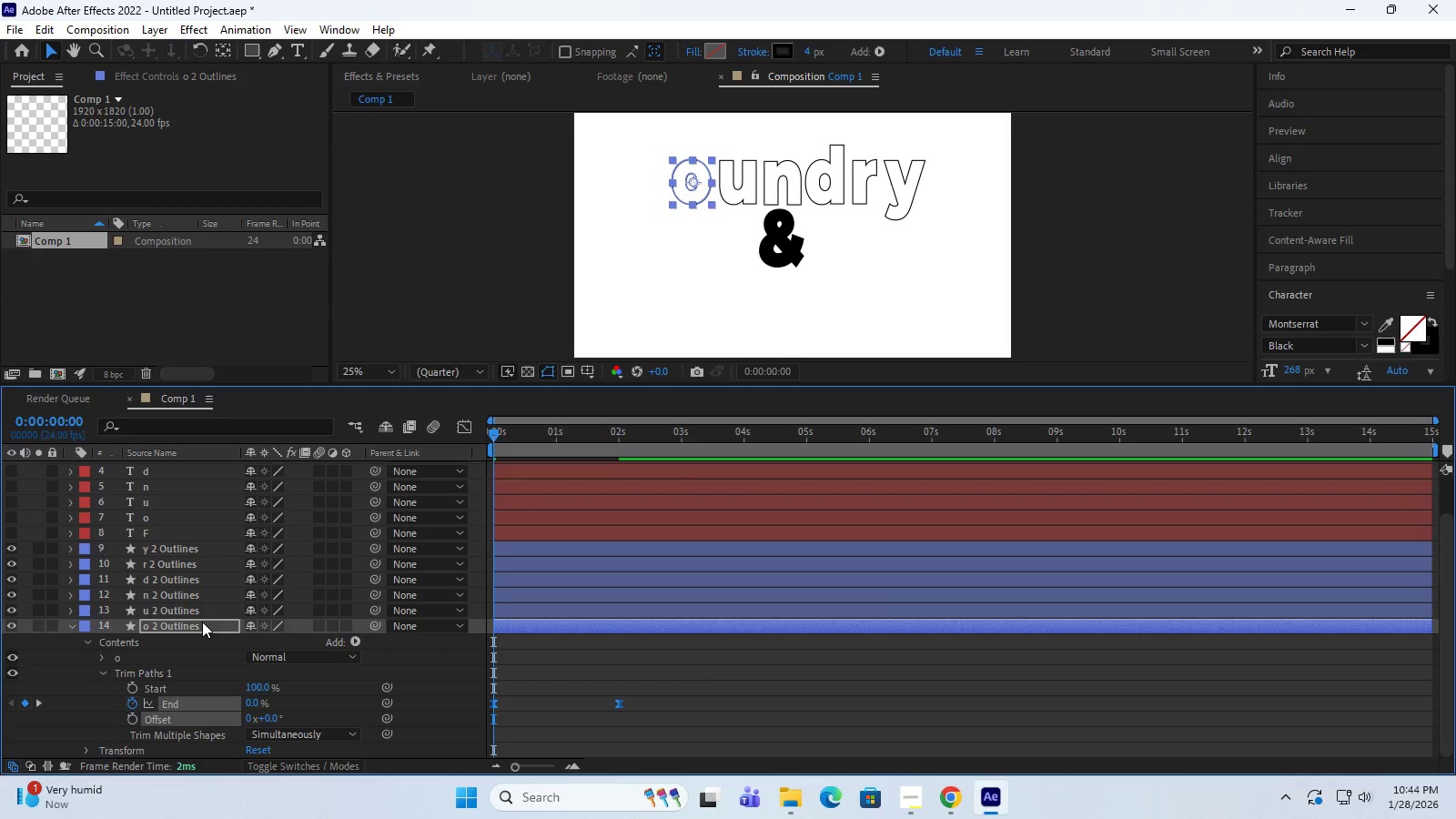 
left_click([201, 610])
 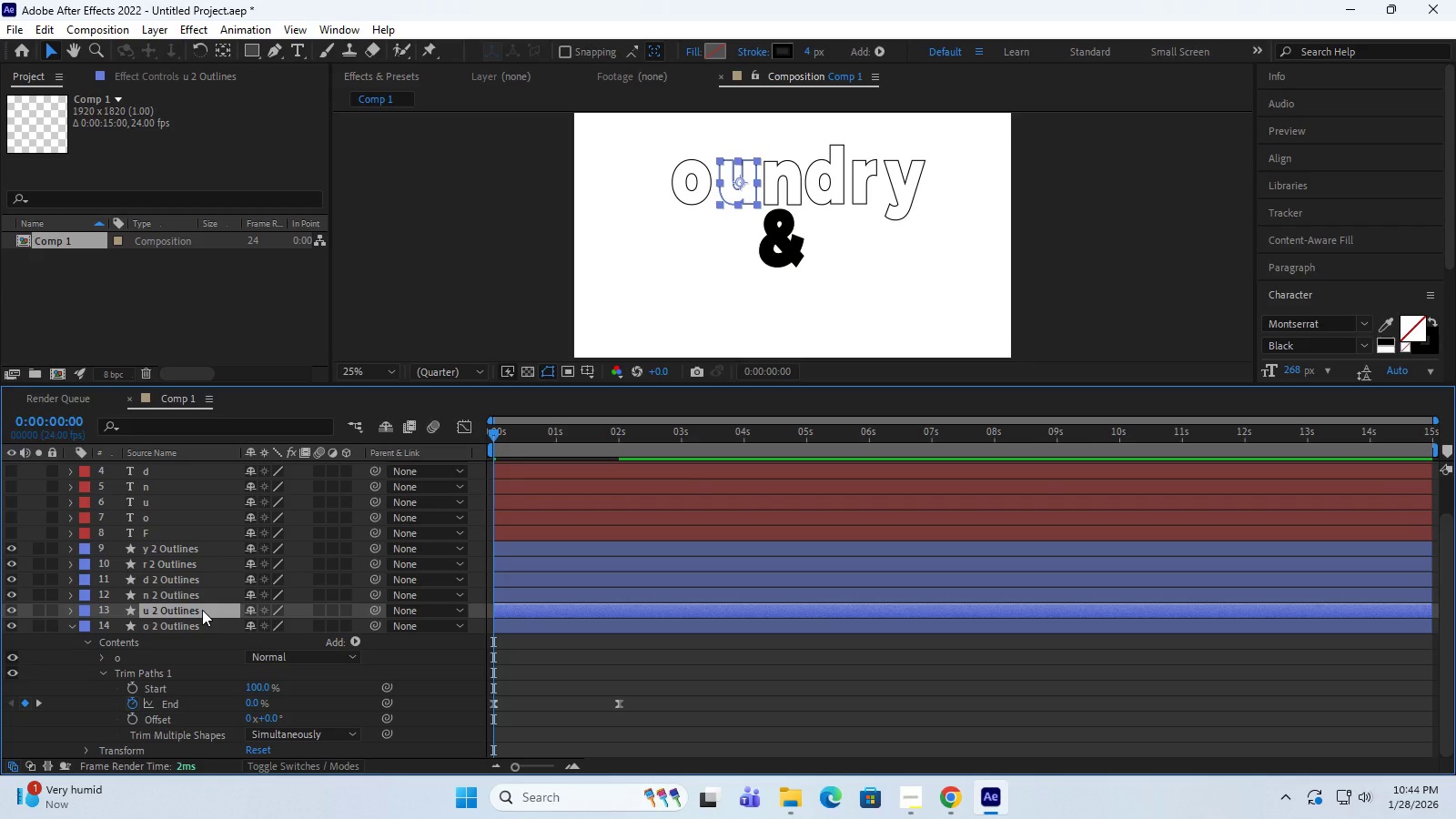 
hold_key(key=ShiftLeft, duration=1.51)
double_click([206, 581])
 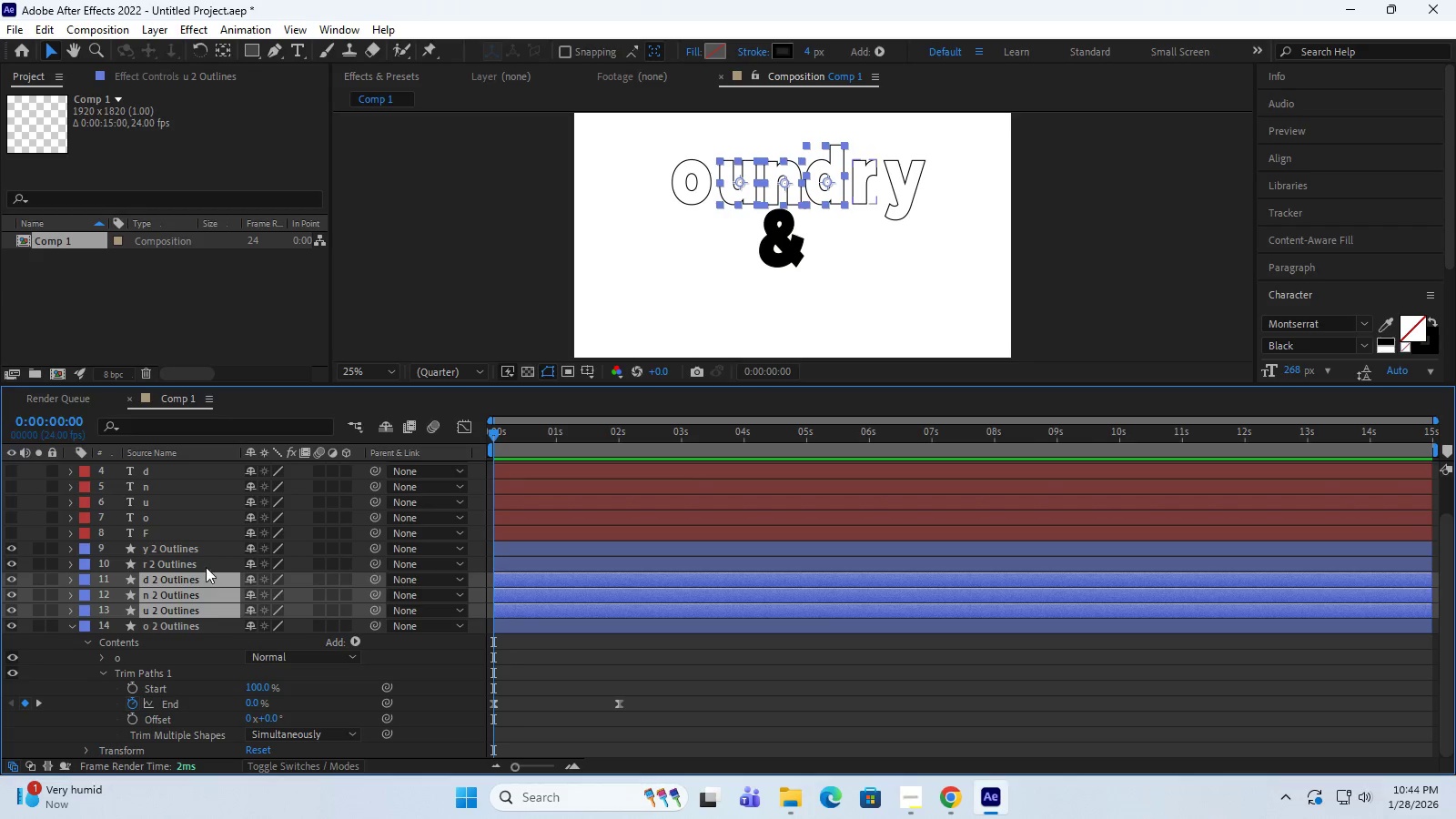 
triple_click([206, 567])
 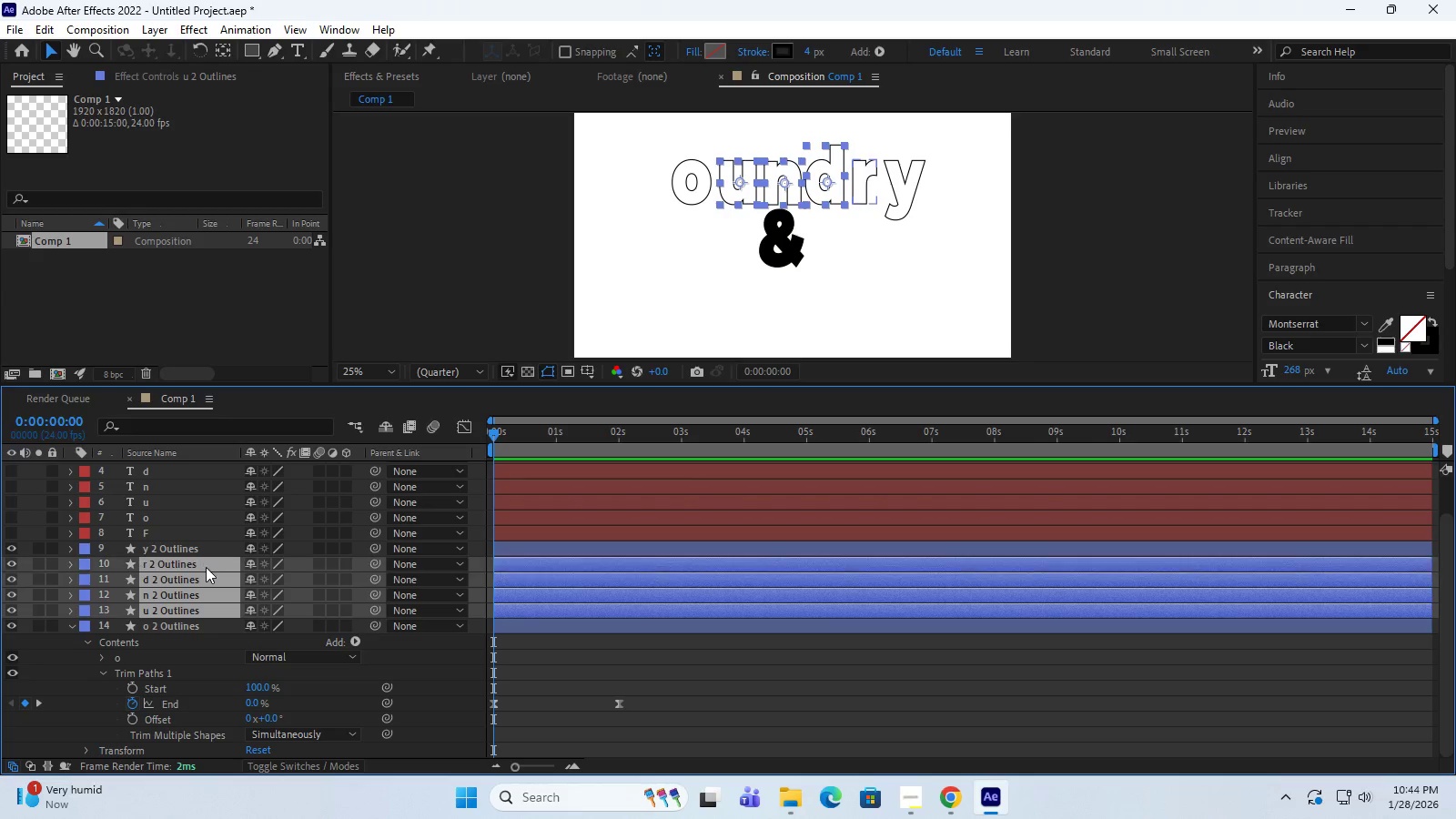 
hold_key(key=ShiftLeft, duration=1.03)
left_click([206, 553])
 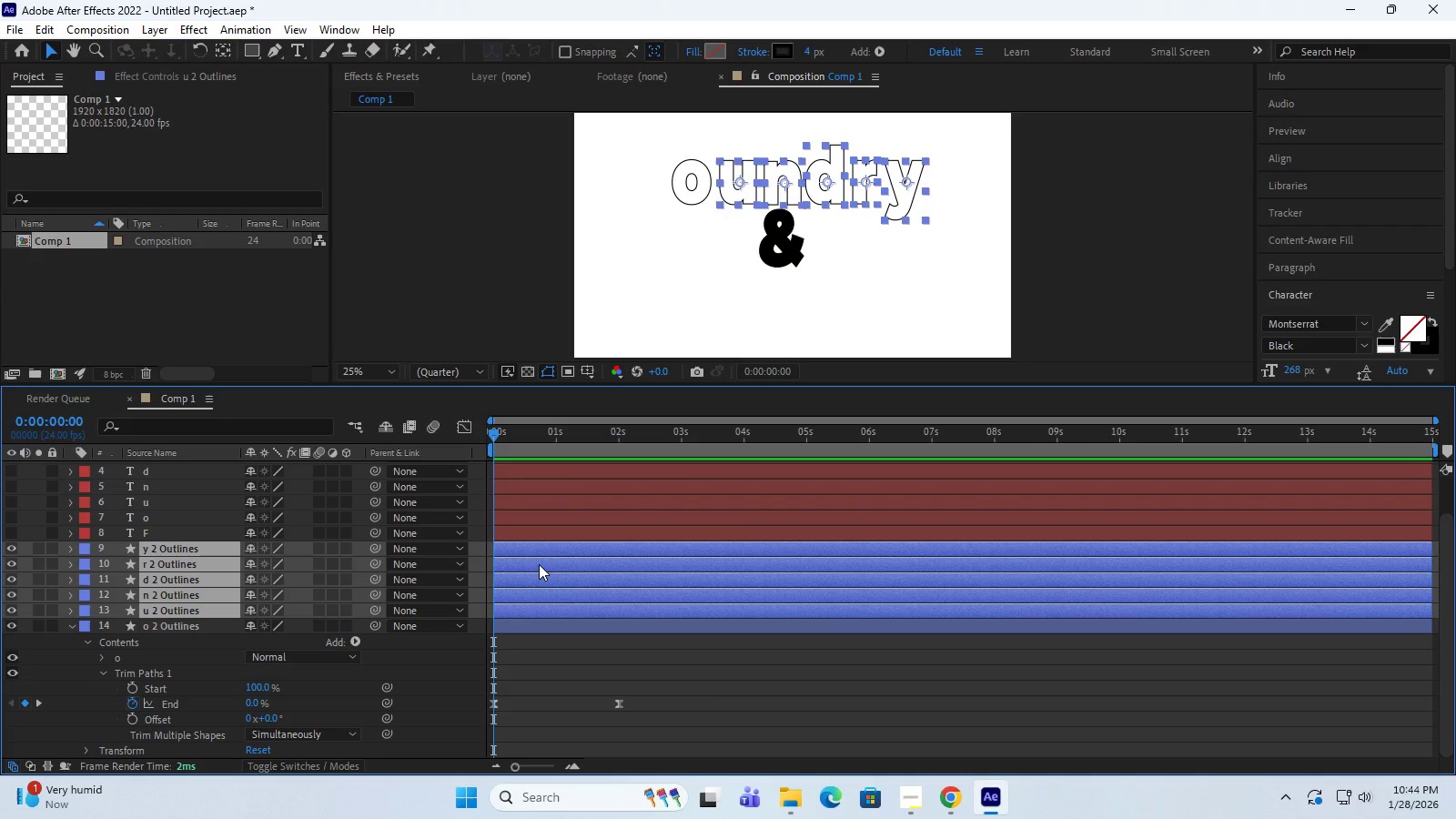 
key(Control+V)
 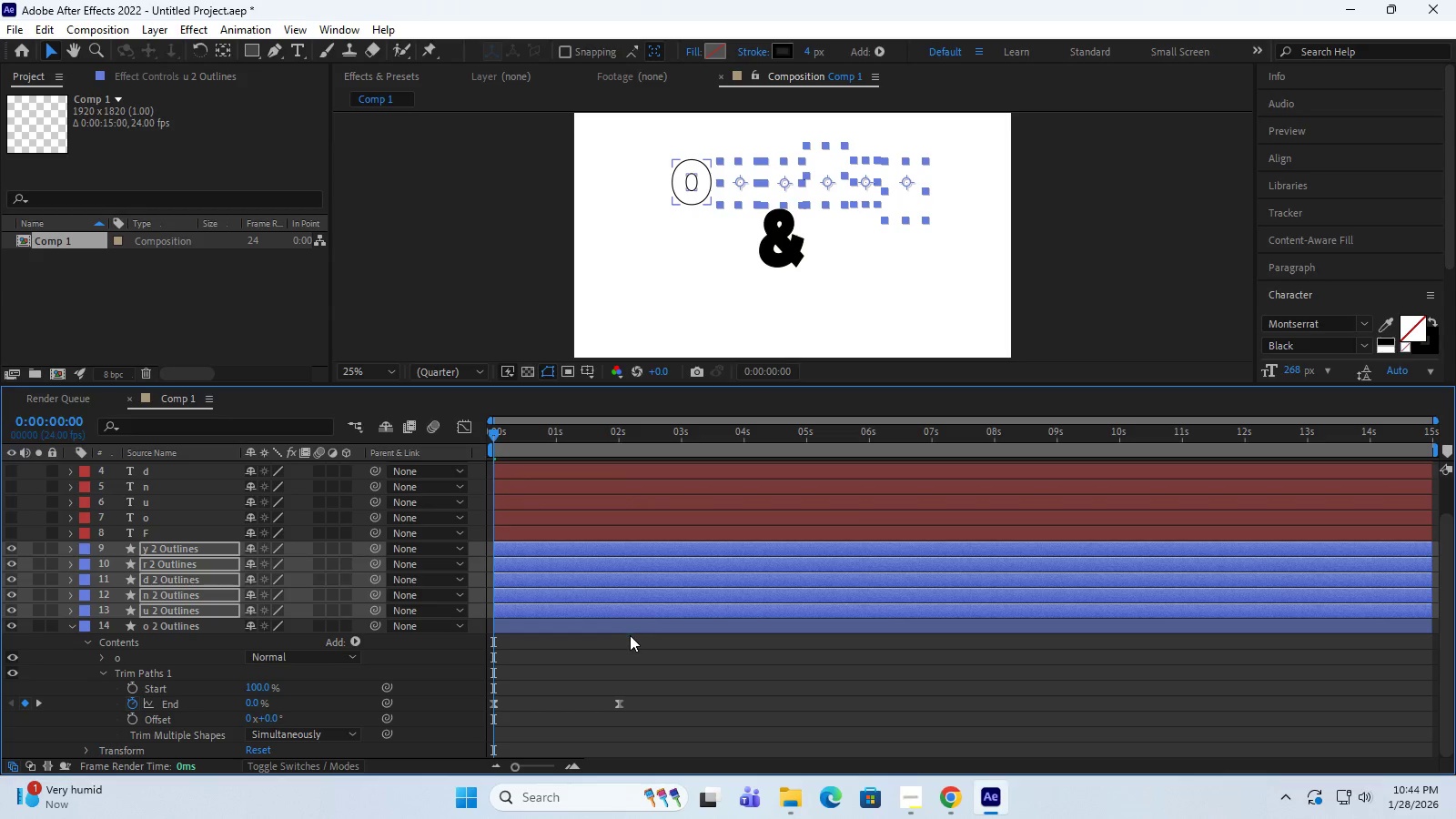 
wait(5.08)
 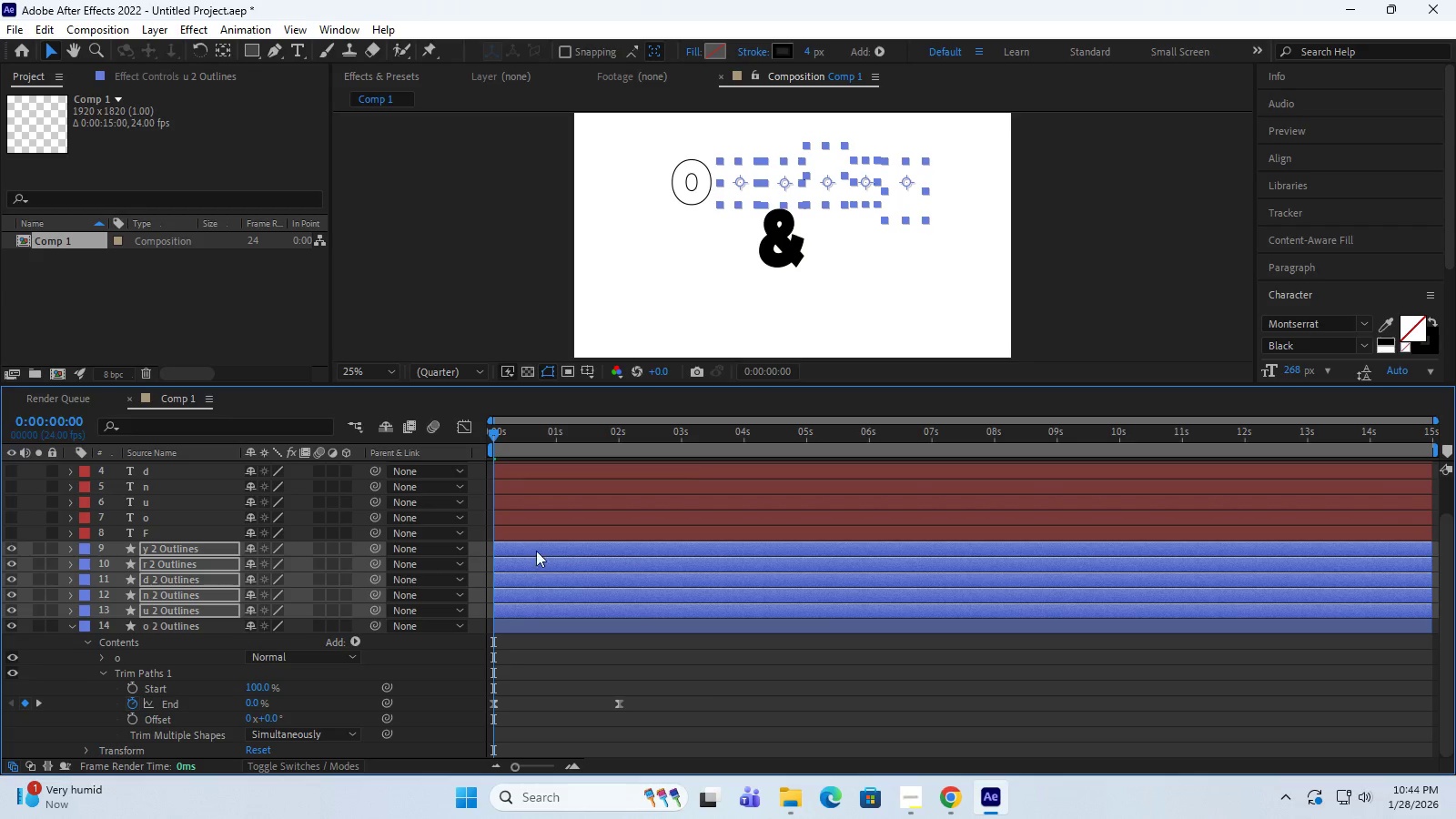 
left_click([648, 657])
 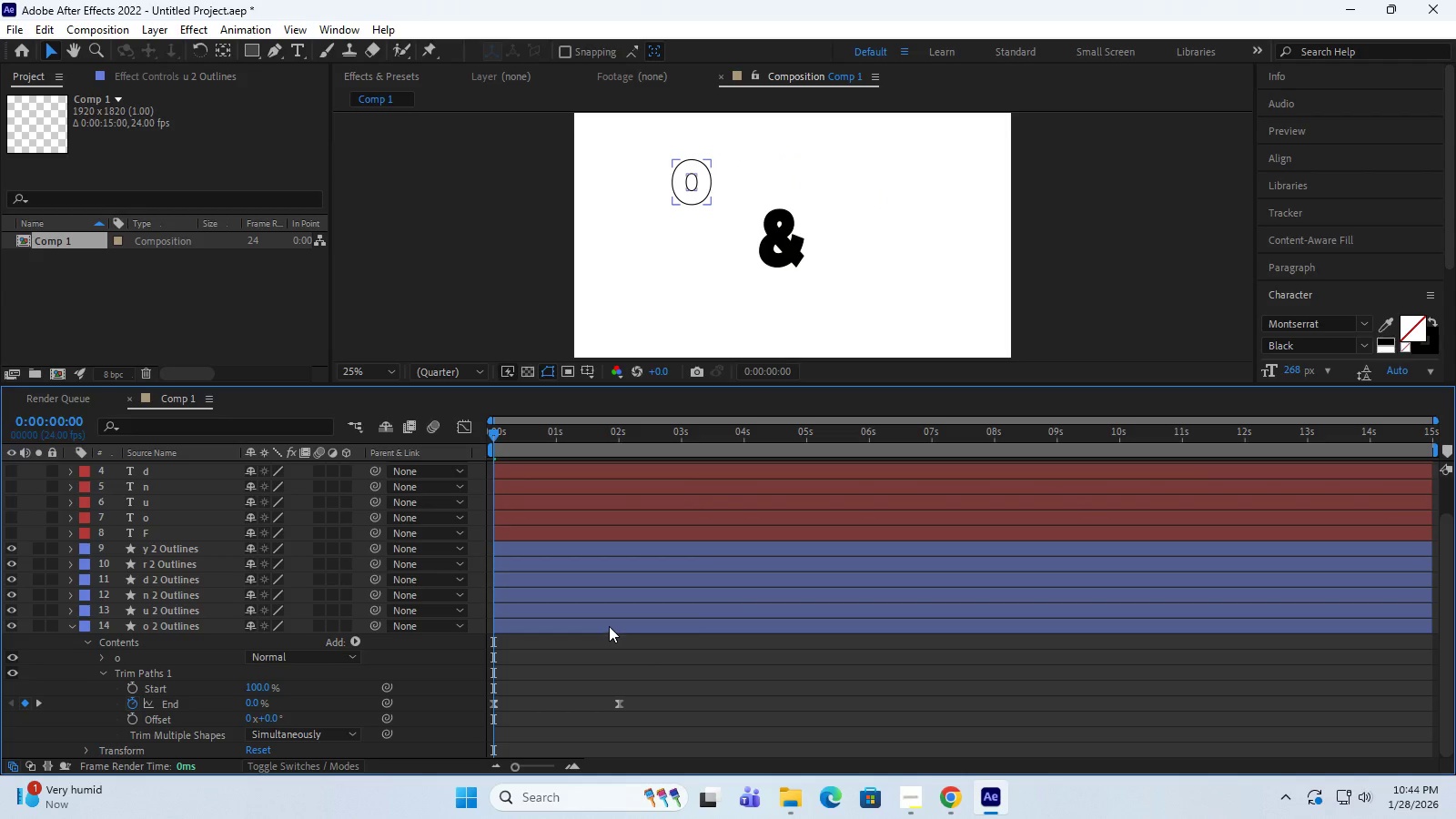 
left_click([609, 626])
 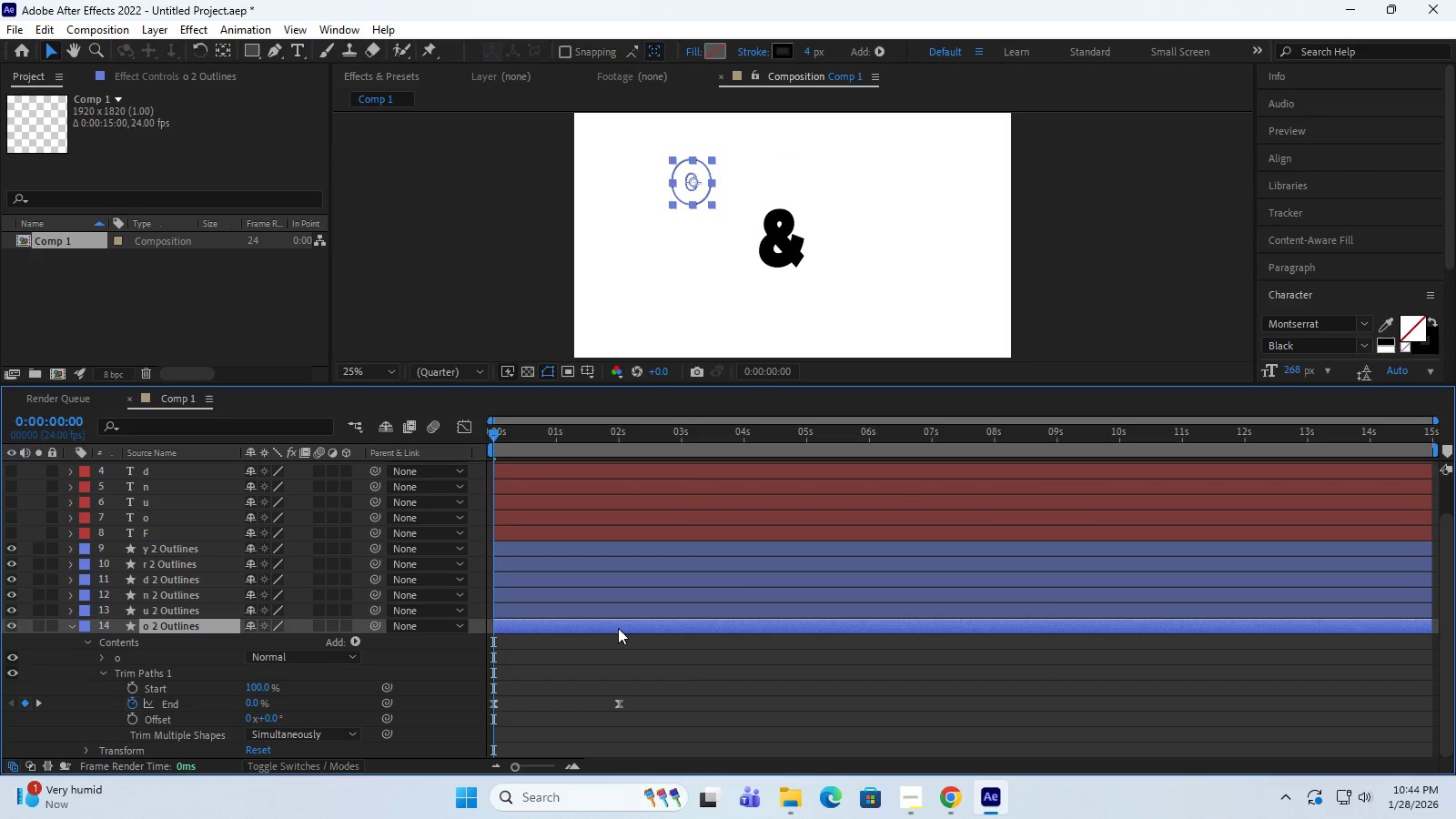 
left_click_drag(start_coordinate=[618, 628], to_coordinate=[617, 634])
 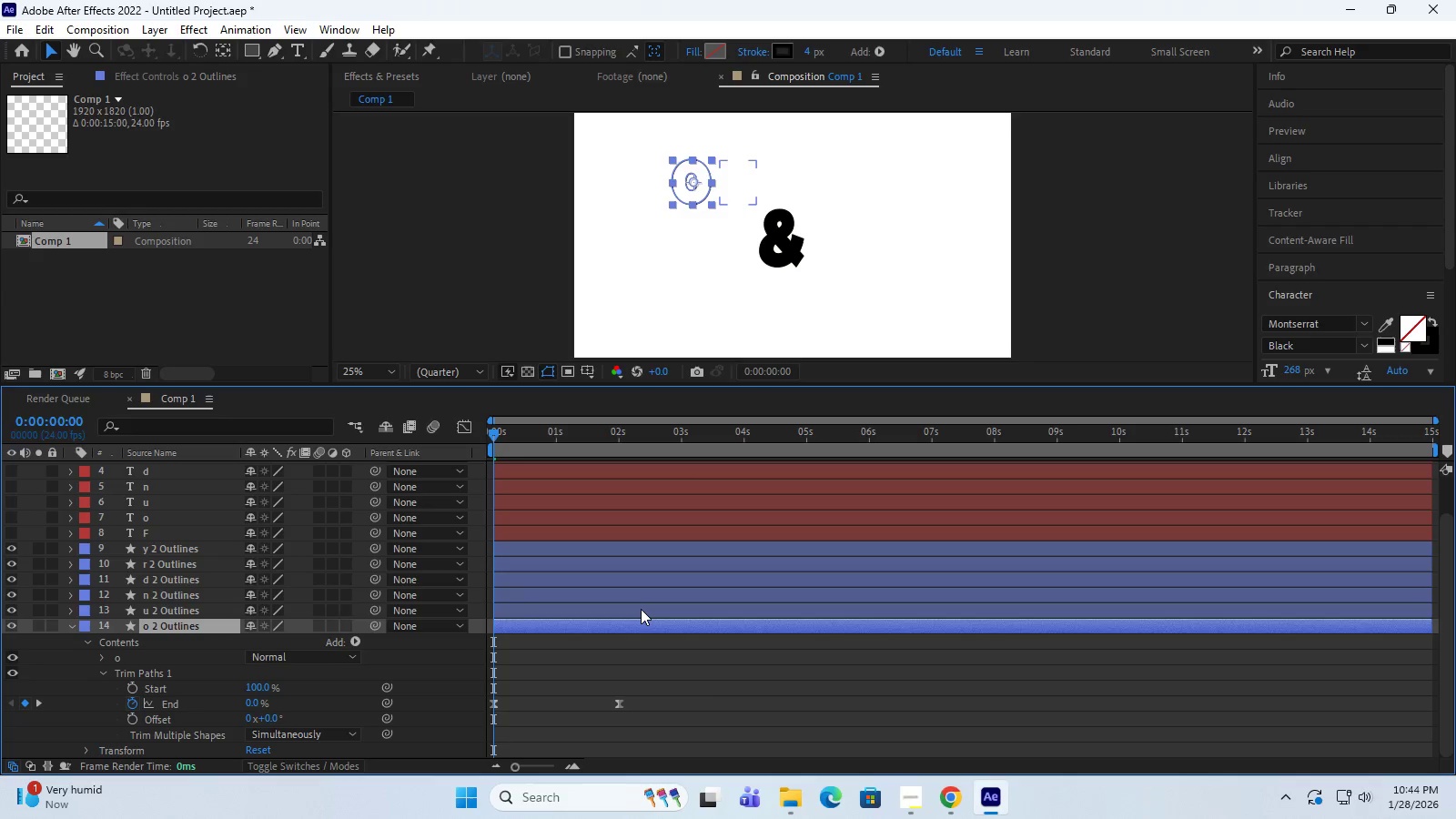 
left_click([641, 609])
 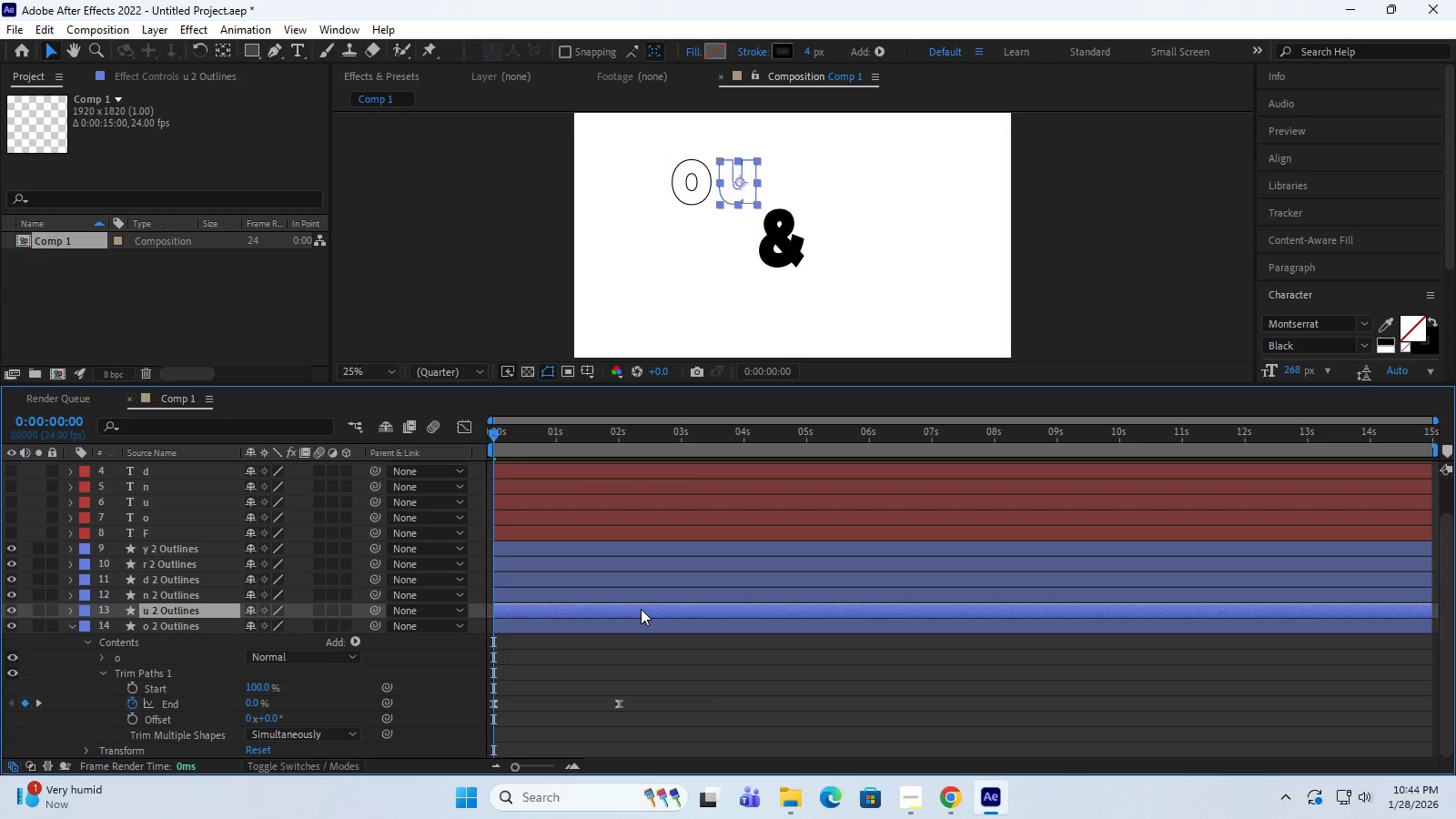 
left_click_drag(start_coordinate=[641, 609], to_coordinate=[765, 612])
 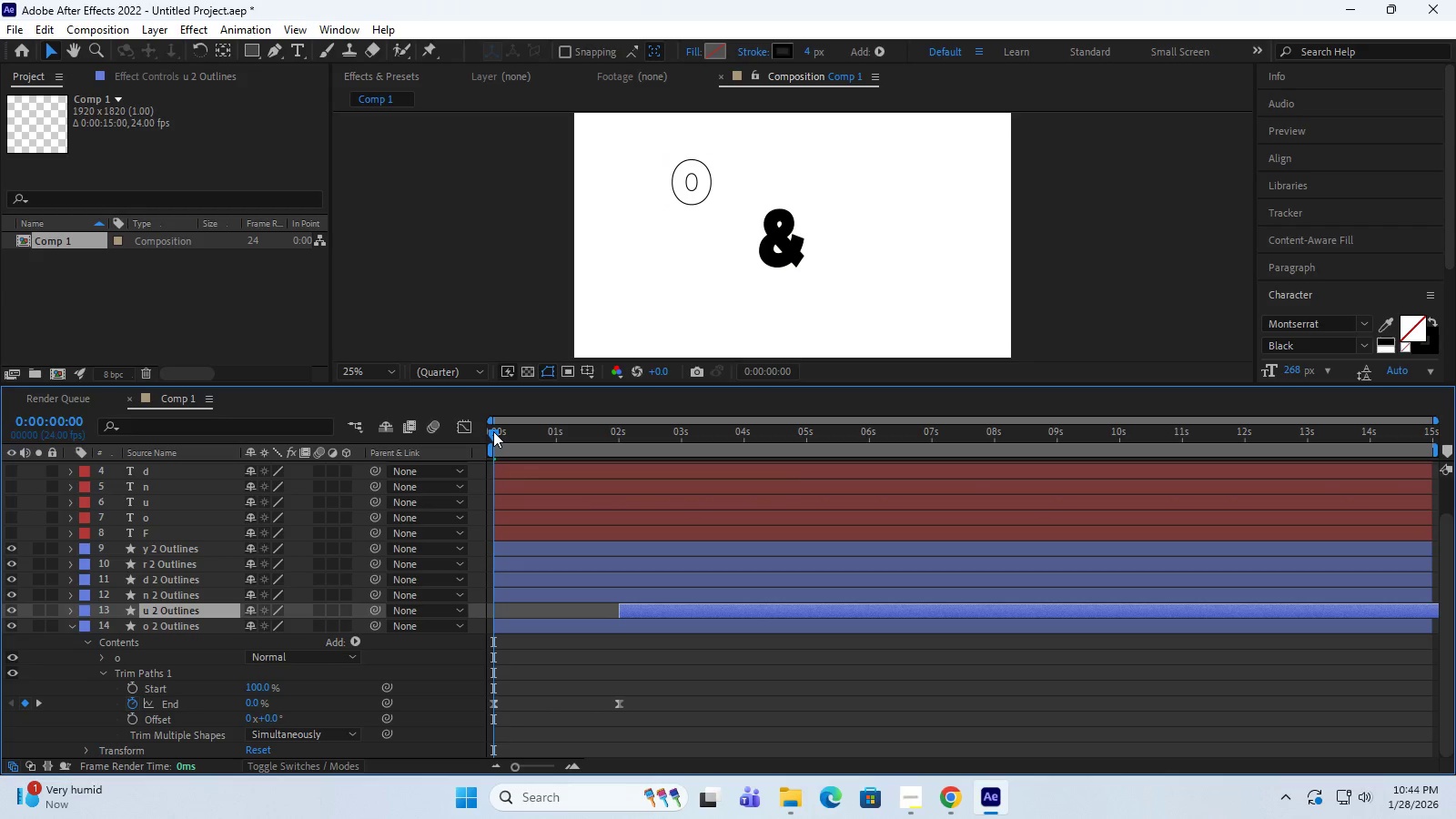 
left_click_drag(start_coordinate=[493, 431], to_coordinate=[619, 462])
 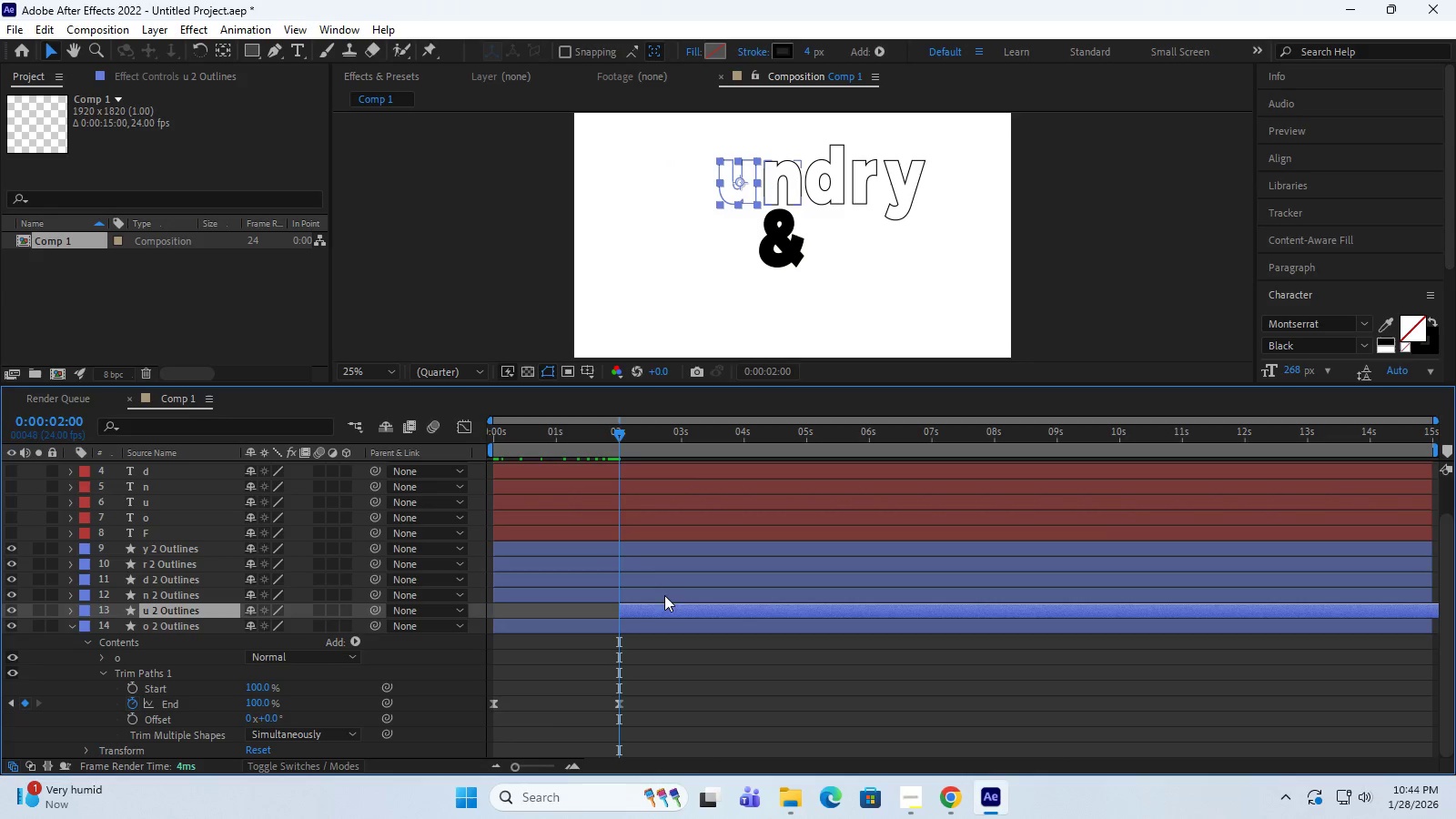 
left_click_drag(start_coordinate=[616, 431], to_coordinate=[679, 435])
 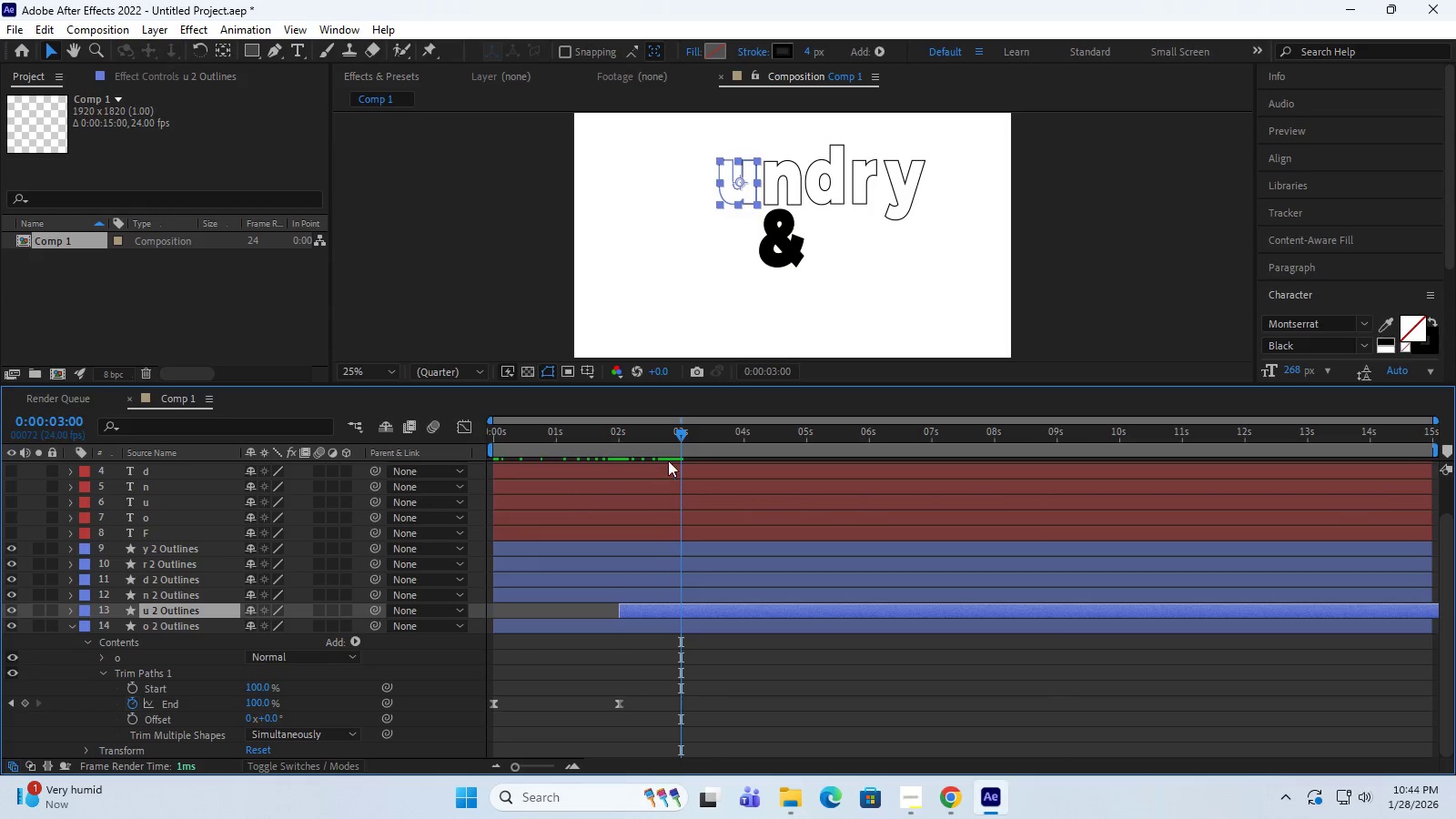 
left_click_drag(start_coordinate=[681, 429], to_coordinate=[744, 433])
 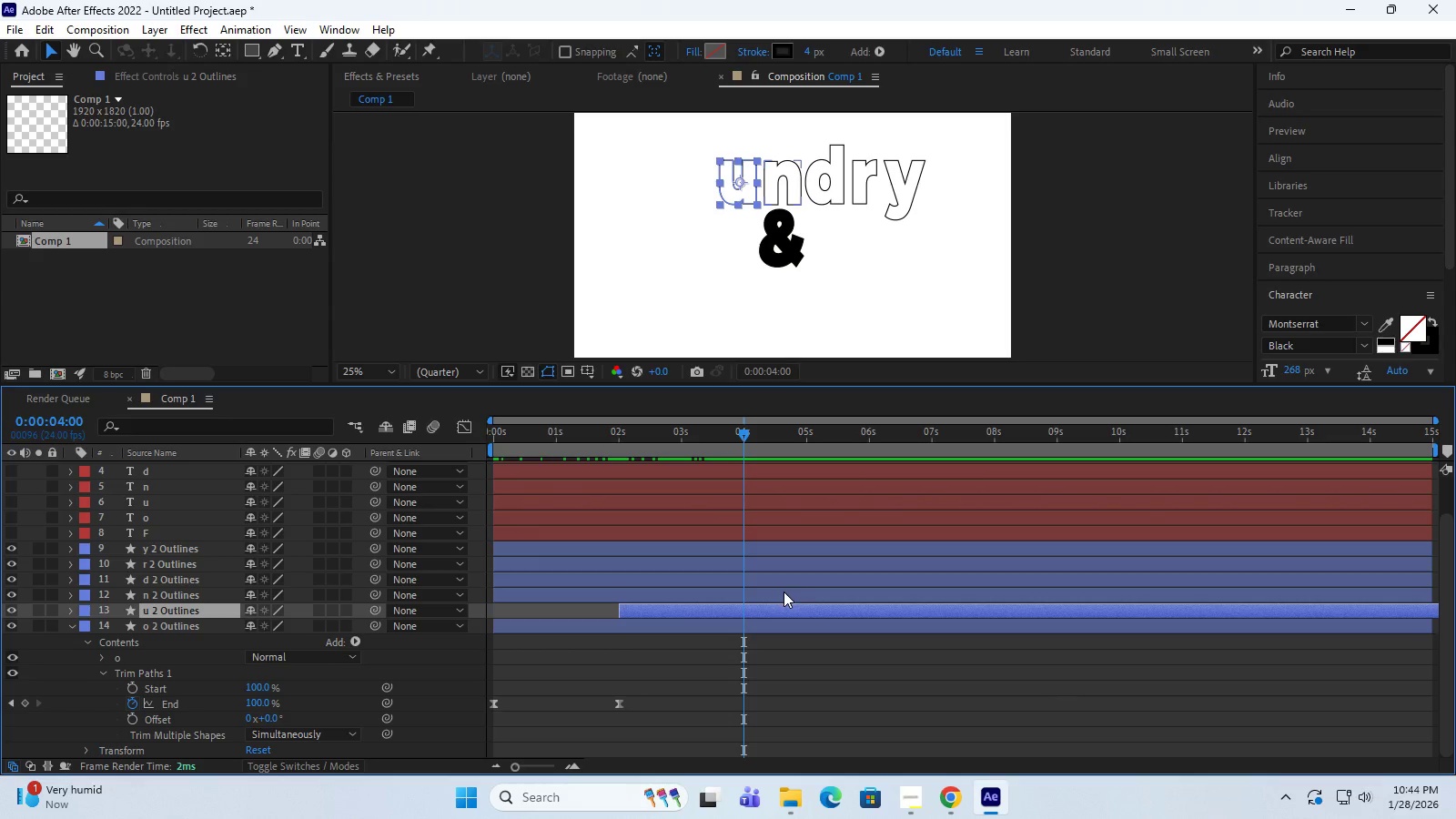 
left_click_drag(start_coordinate=[783, 592], to_coordinate=[1032, 580])
 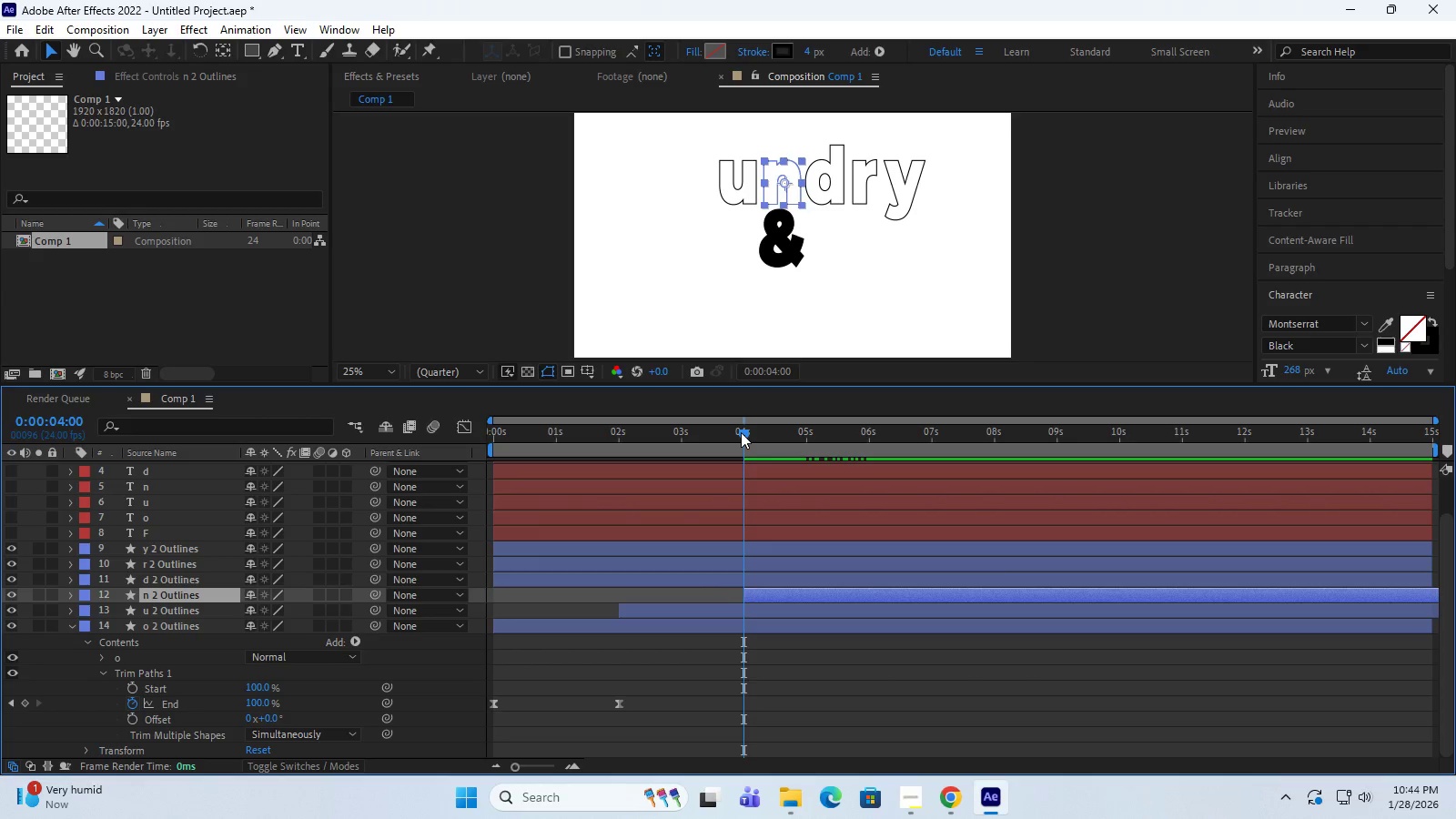 
left_click_drag(start_coordinate=[741, 432], to_coordinate=[867, 434])
 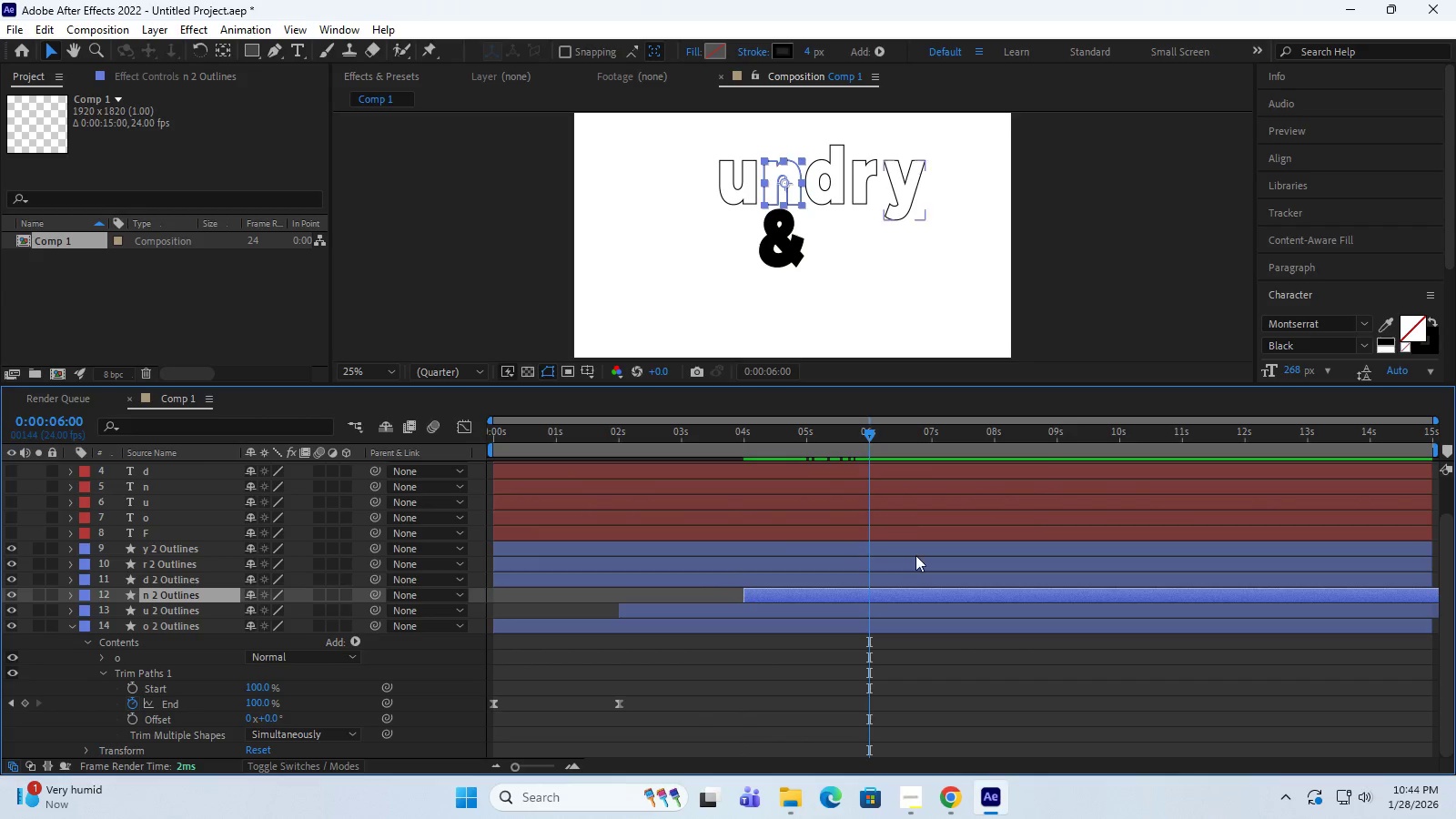 
left_click_drag(start_coordinate=[925, 578], to_coordinate=[1301, 568])
 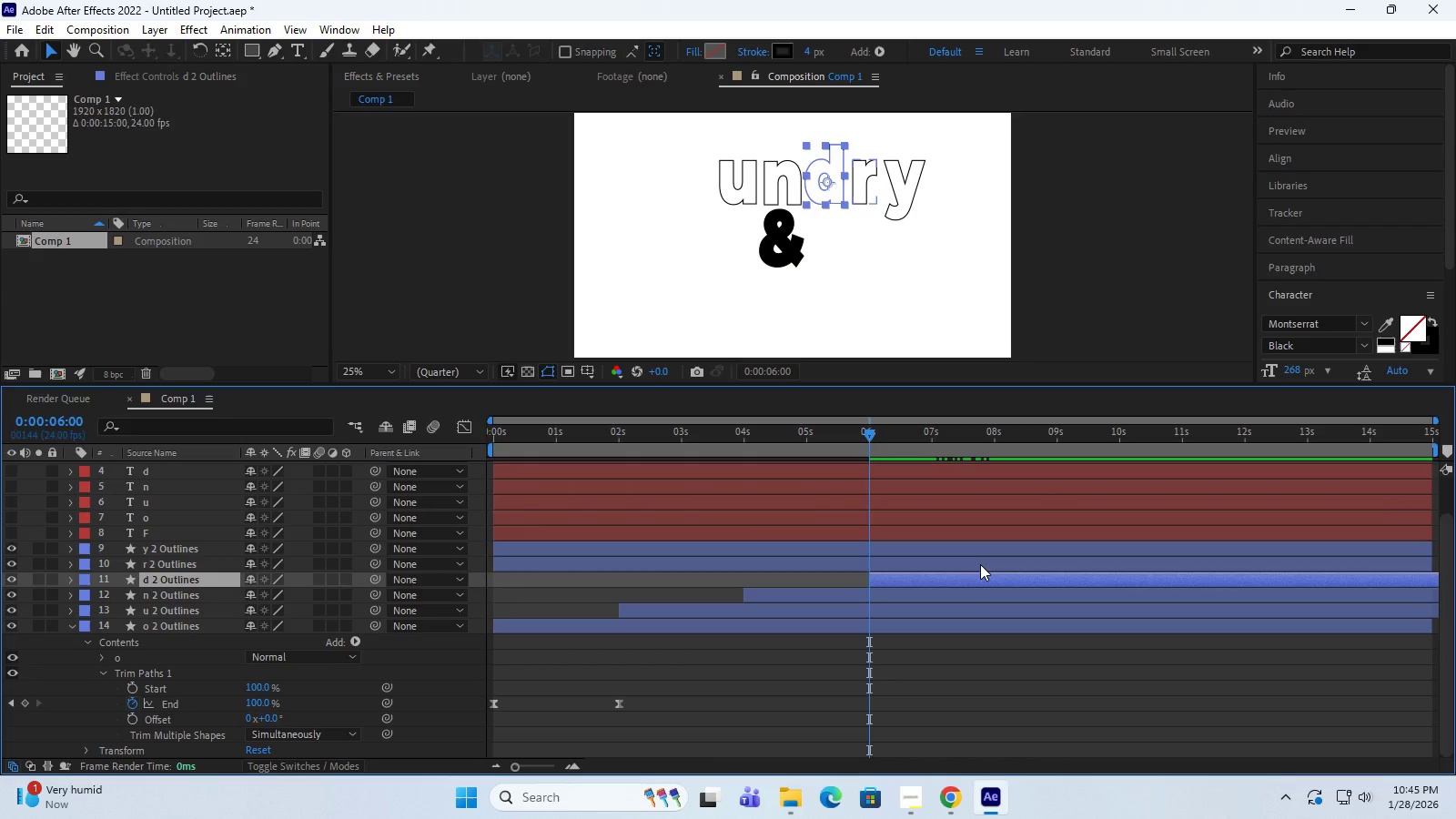 
left_click([980, 564])
 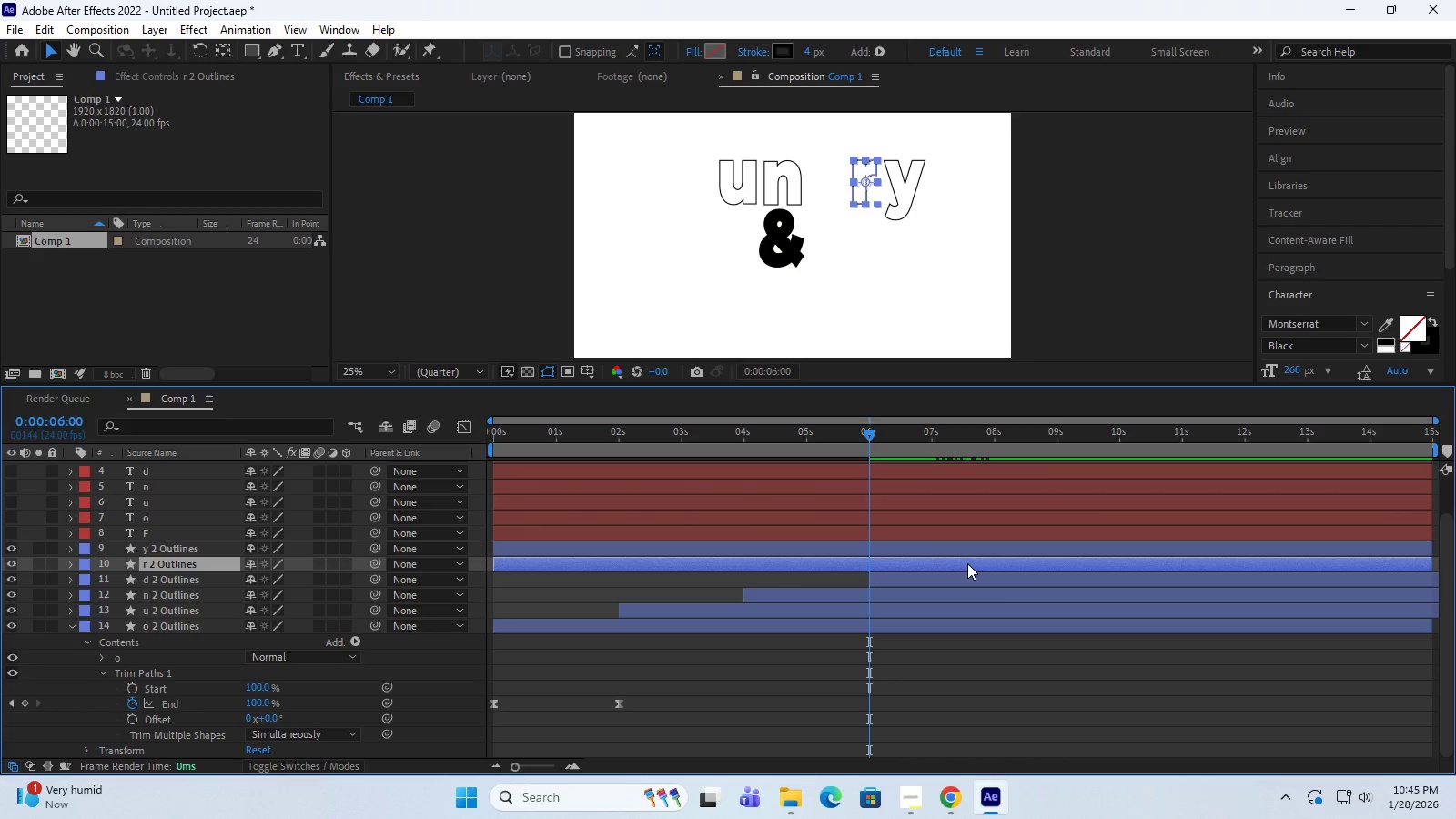 
left_click_drag(start_coordinate=[967, 563], to_coordinate=[1097, 561])
 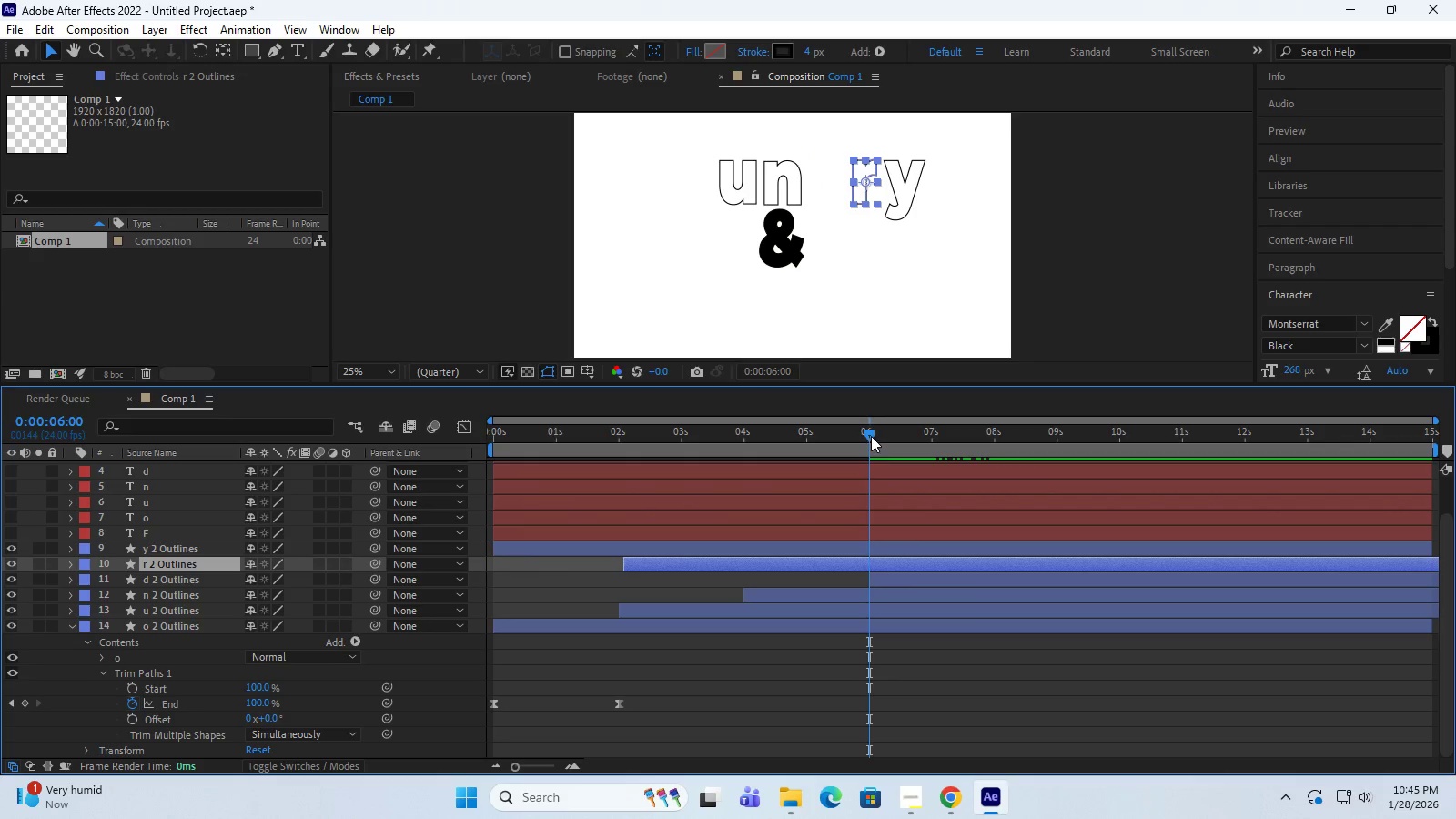 
left_click_drag(start_coordinate=[869, 436], to_coordinate=[994, 437])
 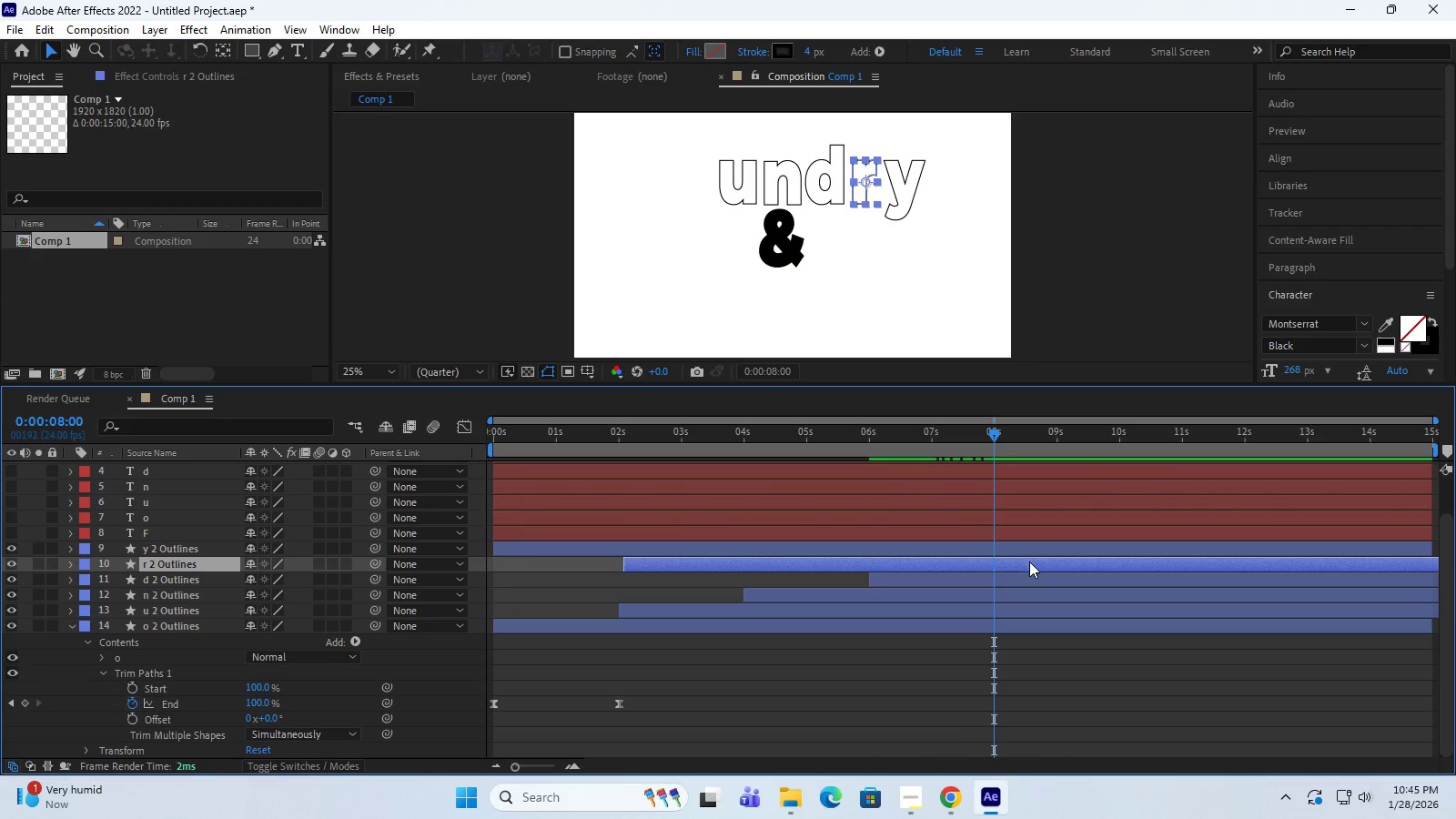 
left_click_drag(start_coordinate=[1029, 561], to_coordinate=[1400, 553])
 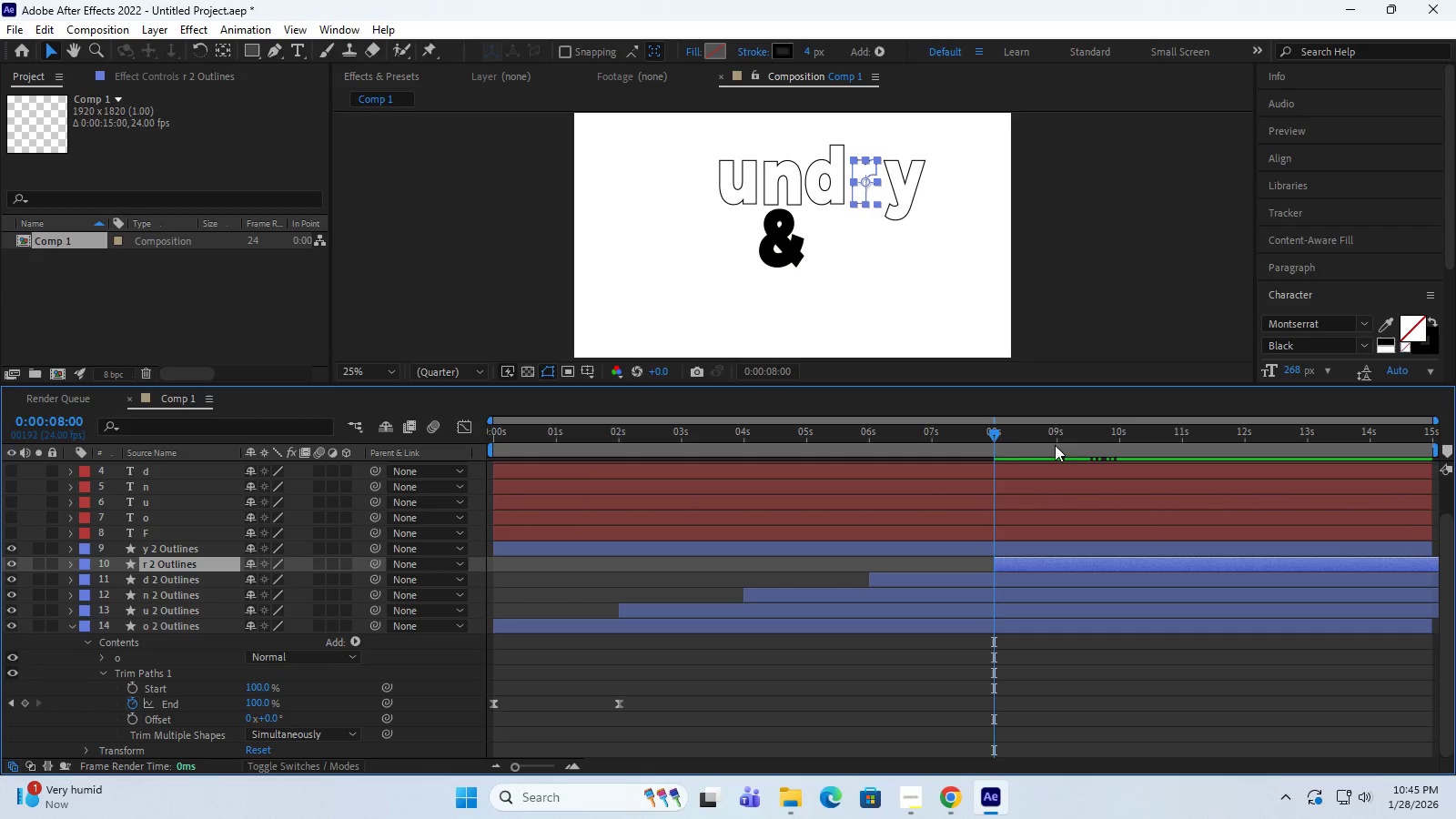 
left_click_drag(start_coordinate=[996, 433], to_coordinate=[1121, 441])
 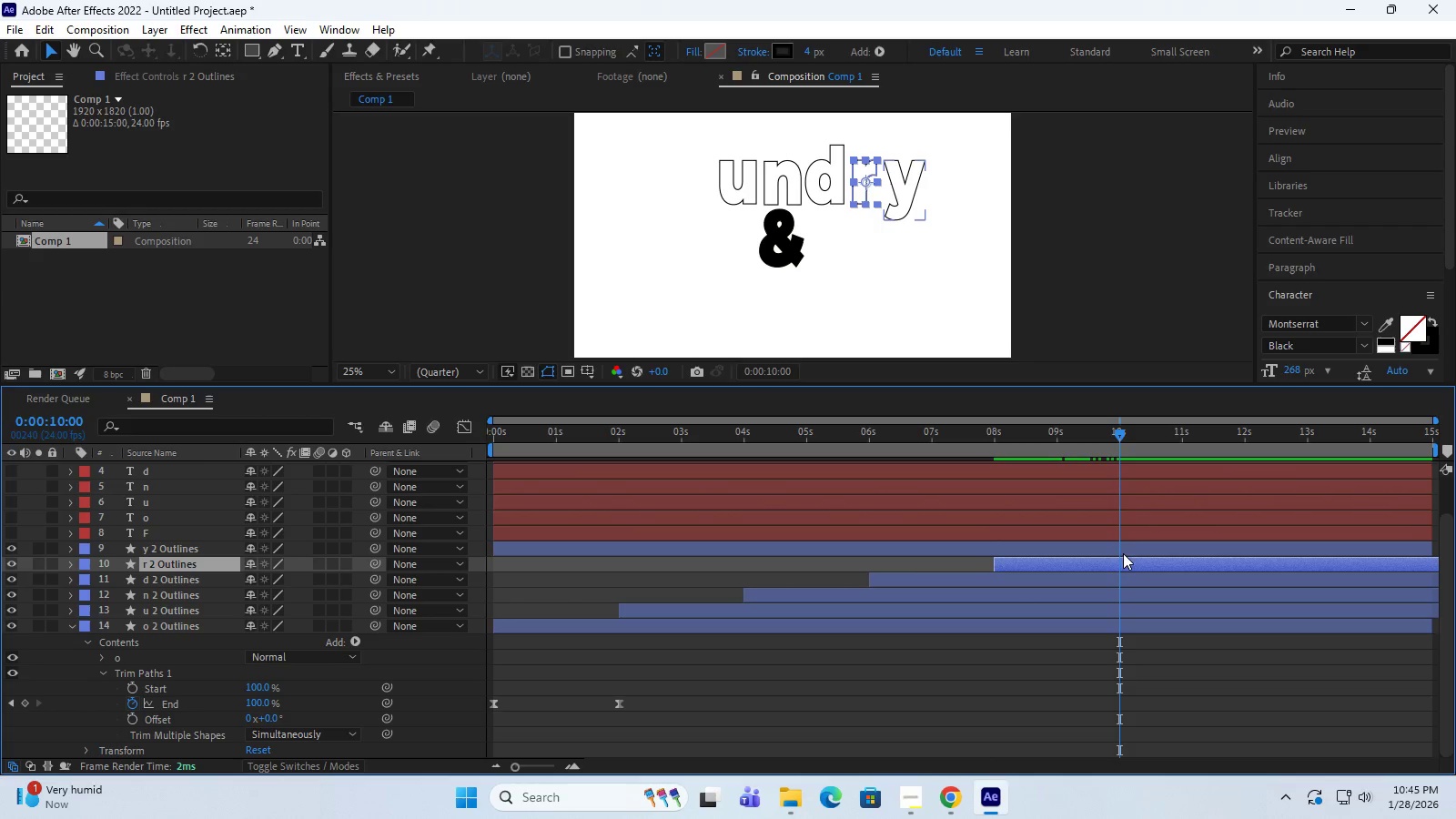 
left_click_drag(start_coordinate=[1129, 546], to_coordinate=[1455, 541])
 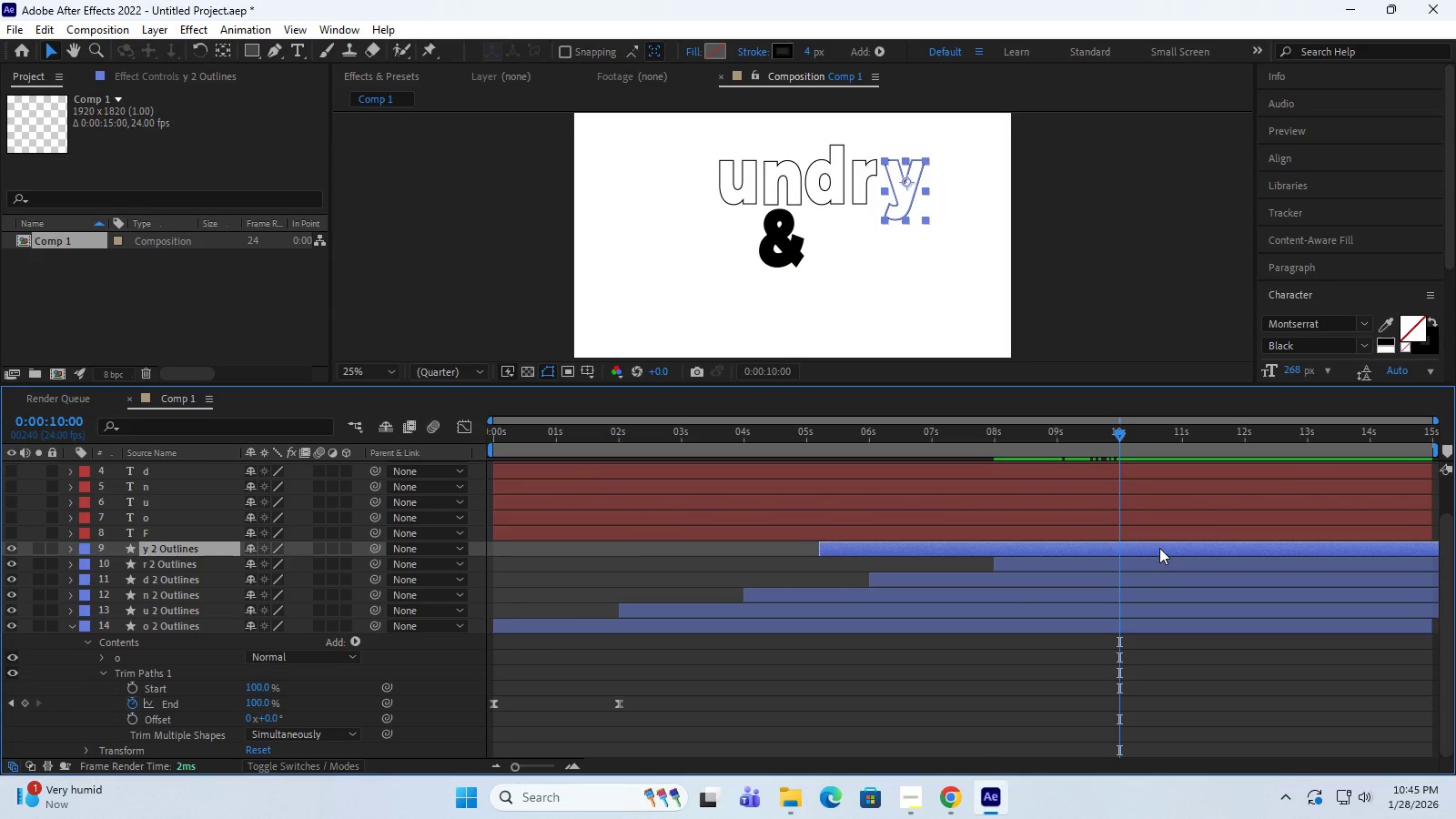 
left_click_drag(start_coordinate=[1159, 548], to_coordinate=[1370, 542])
 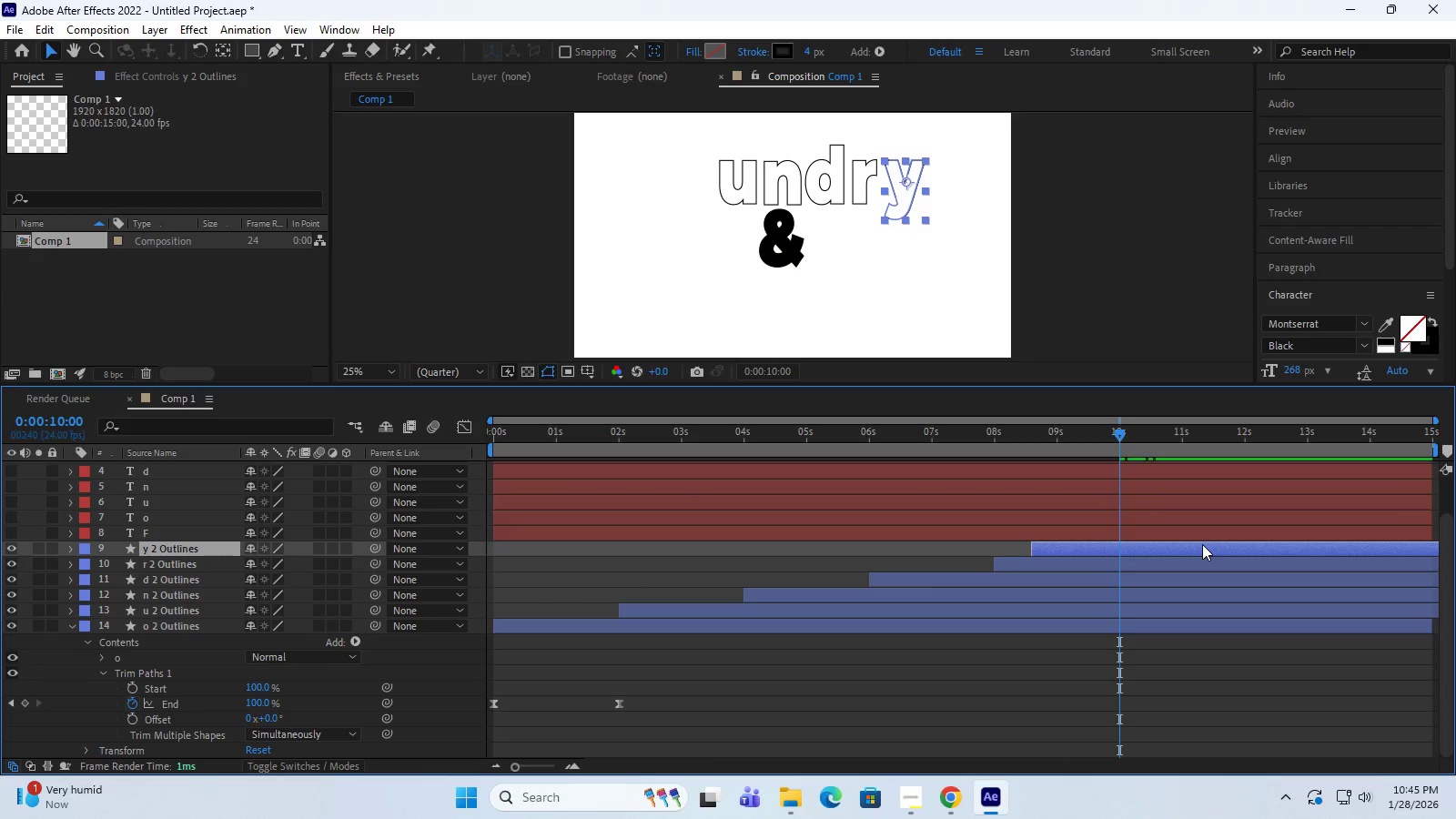 
left_click_drag(start_coordinate=[1201, 544], to_coordinate=[1289, 542])
 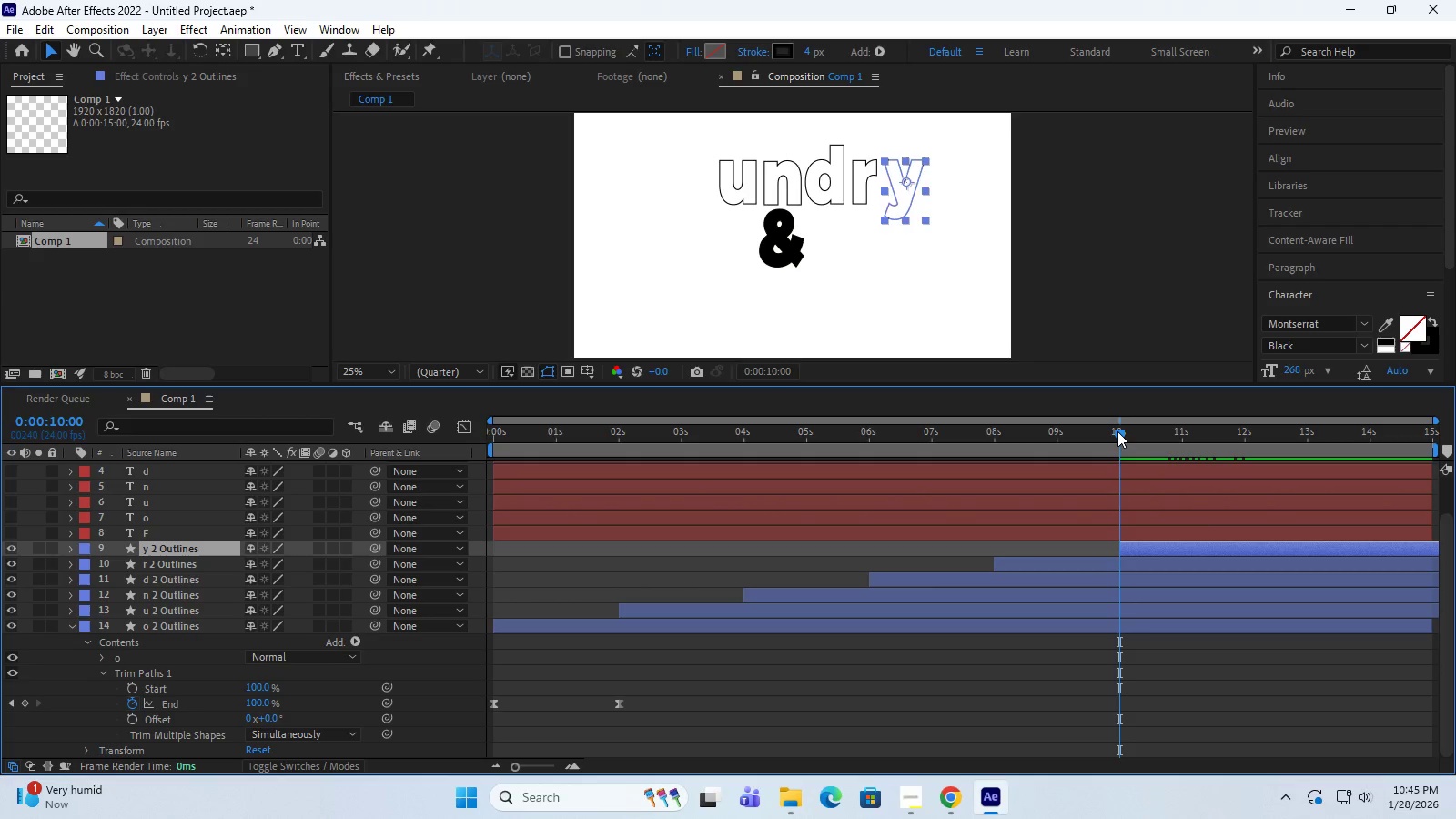 
left_click_drag(start_coordinate=[1117, 431], to_coordinate=[462, 460])
 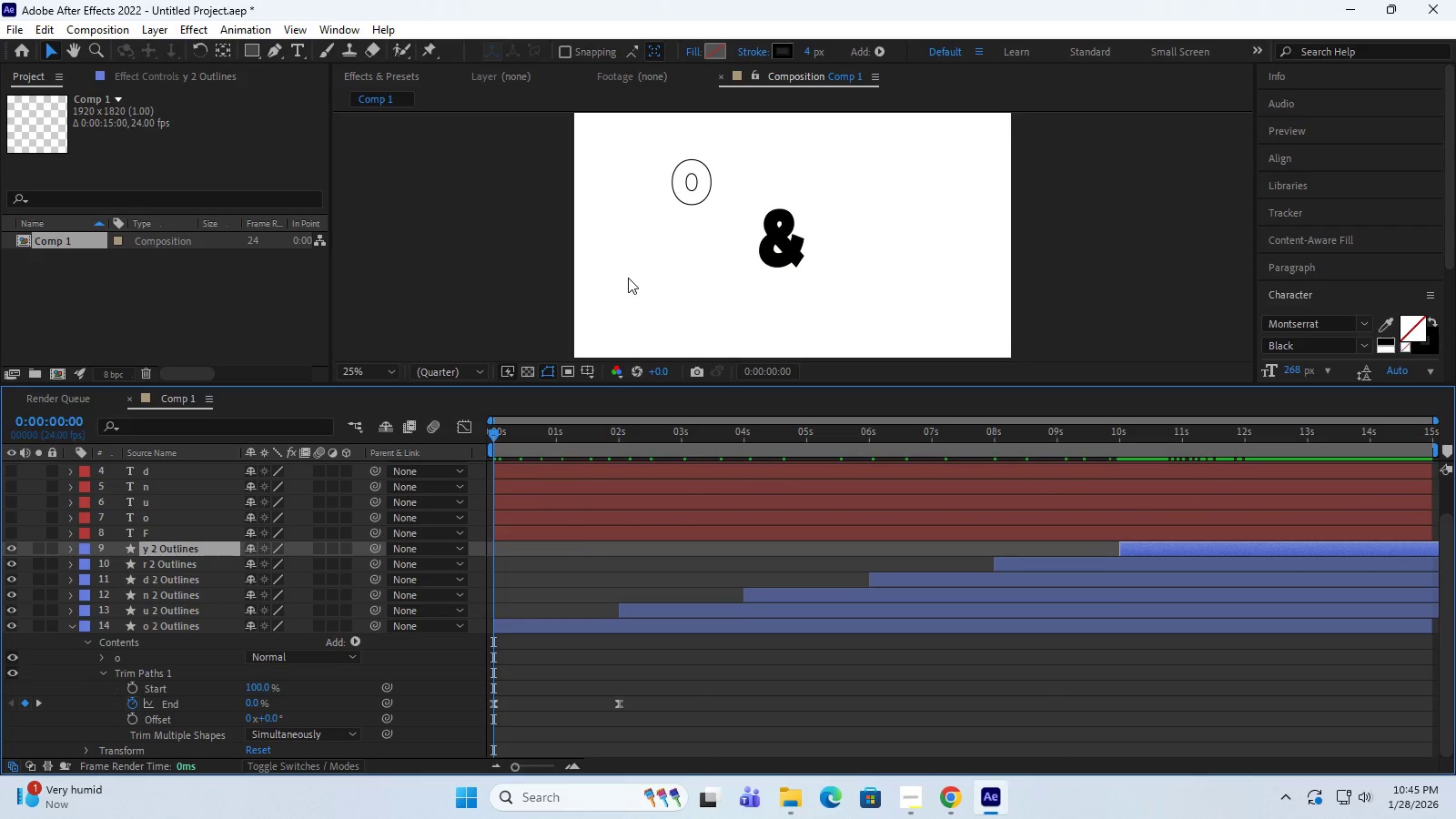 
key(Space)
 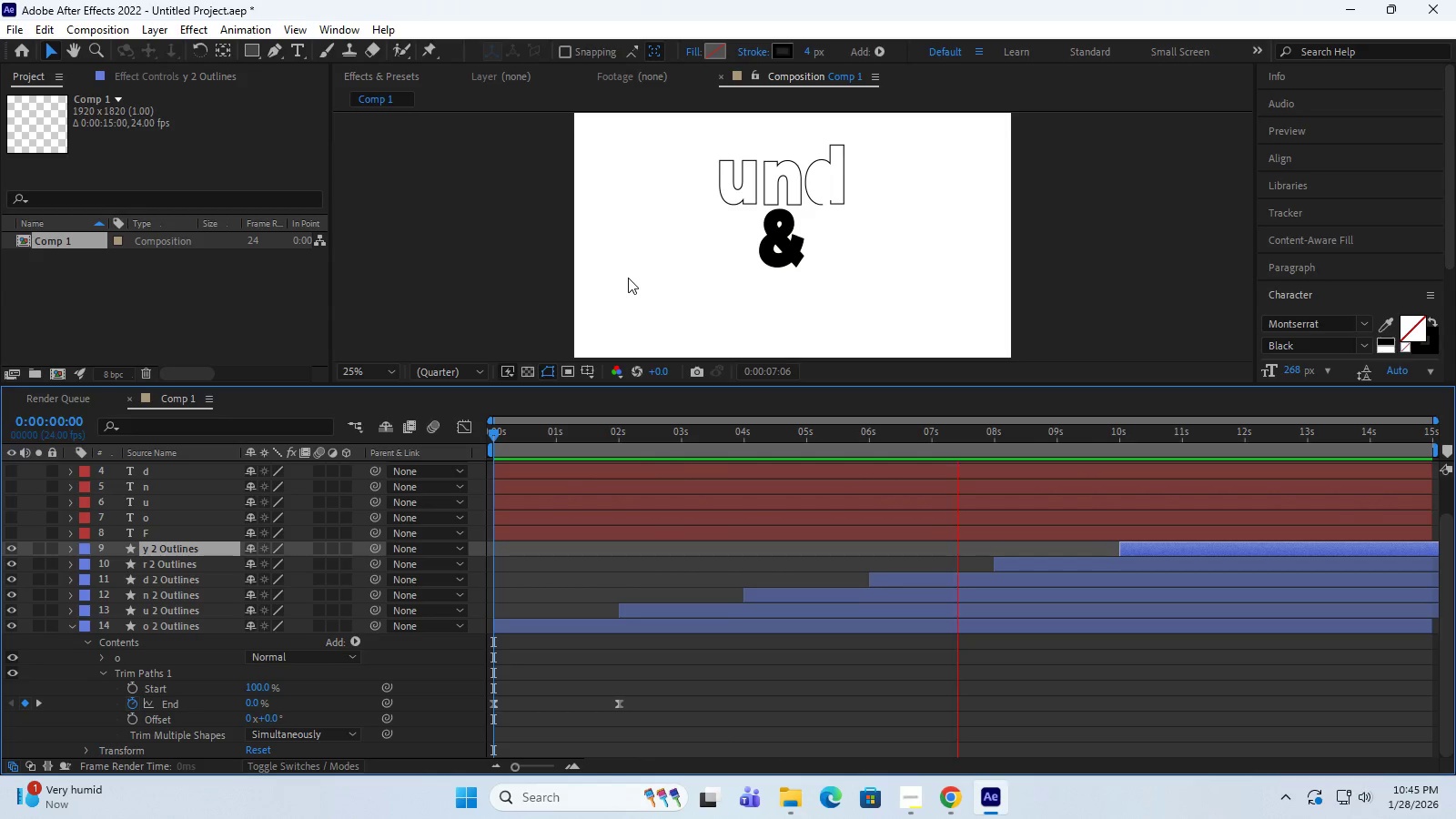 
wait(12.59)
 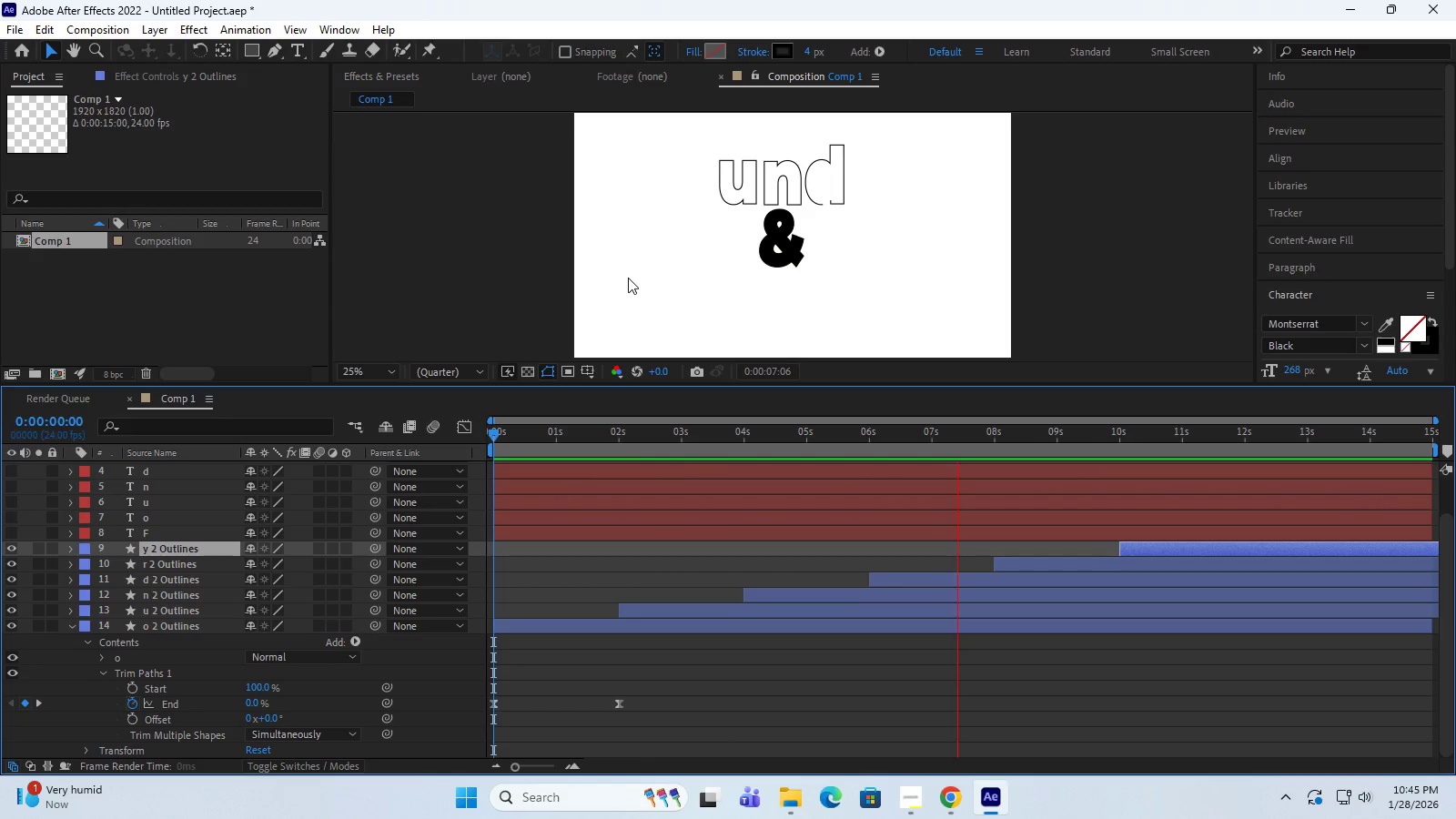 
key(Space)
 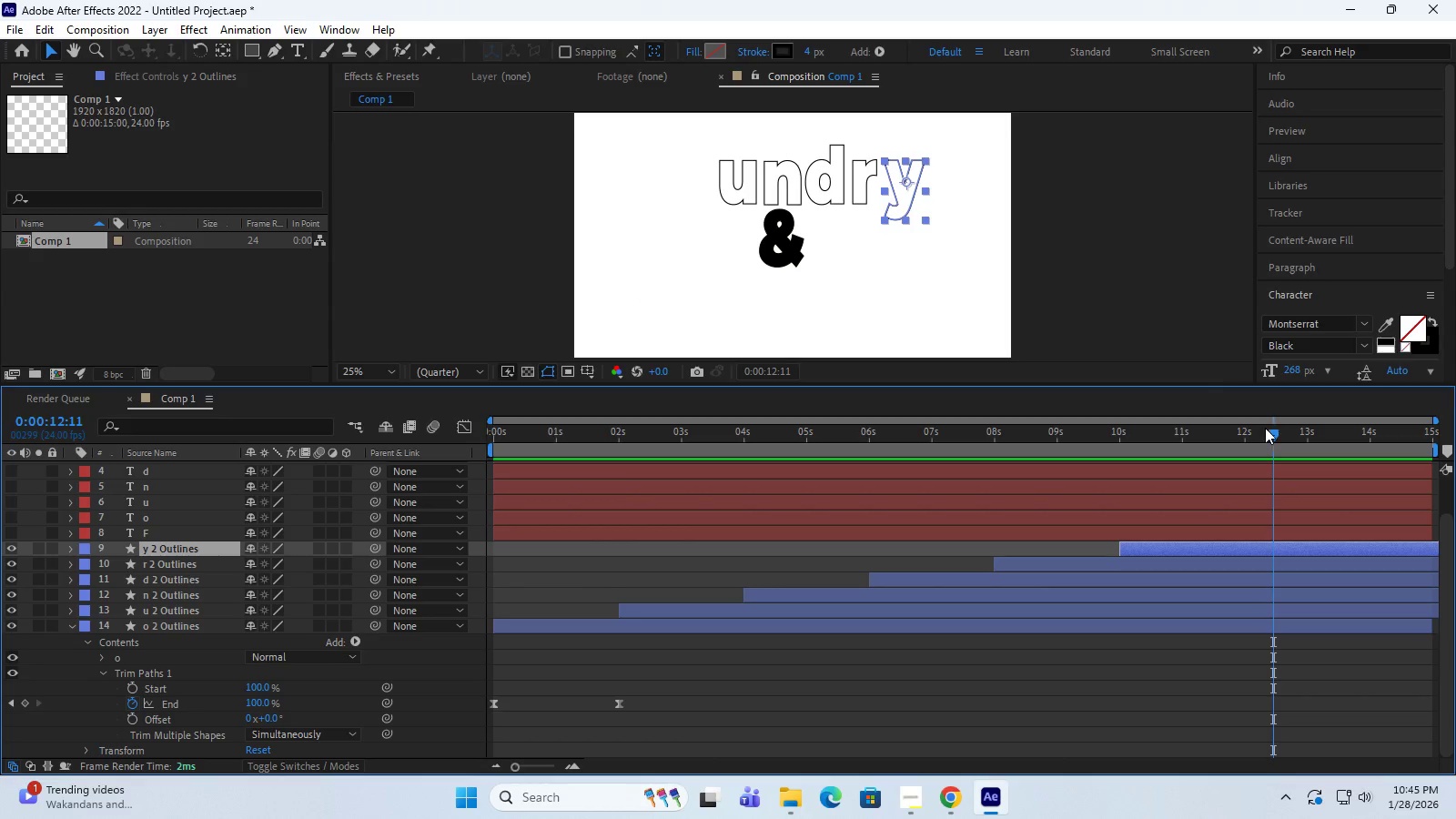 
left_click_drag(start_coordinate=[1272, 432], to_coordinate=[406, 399])
 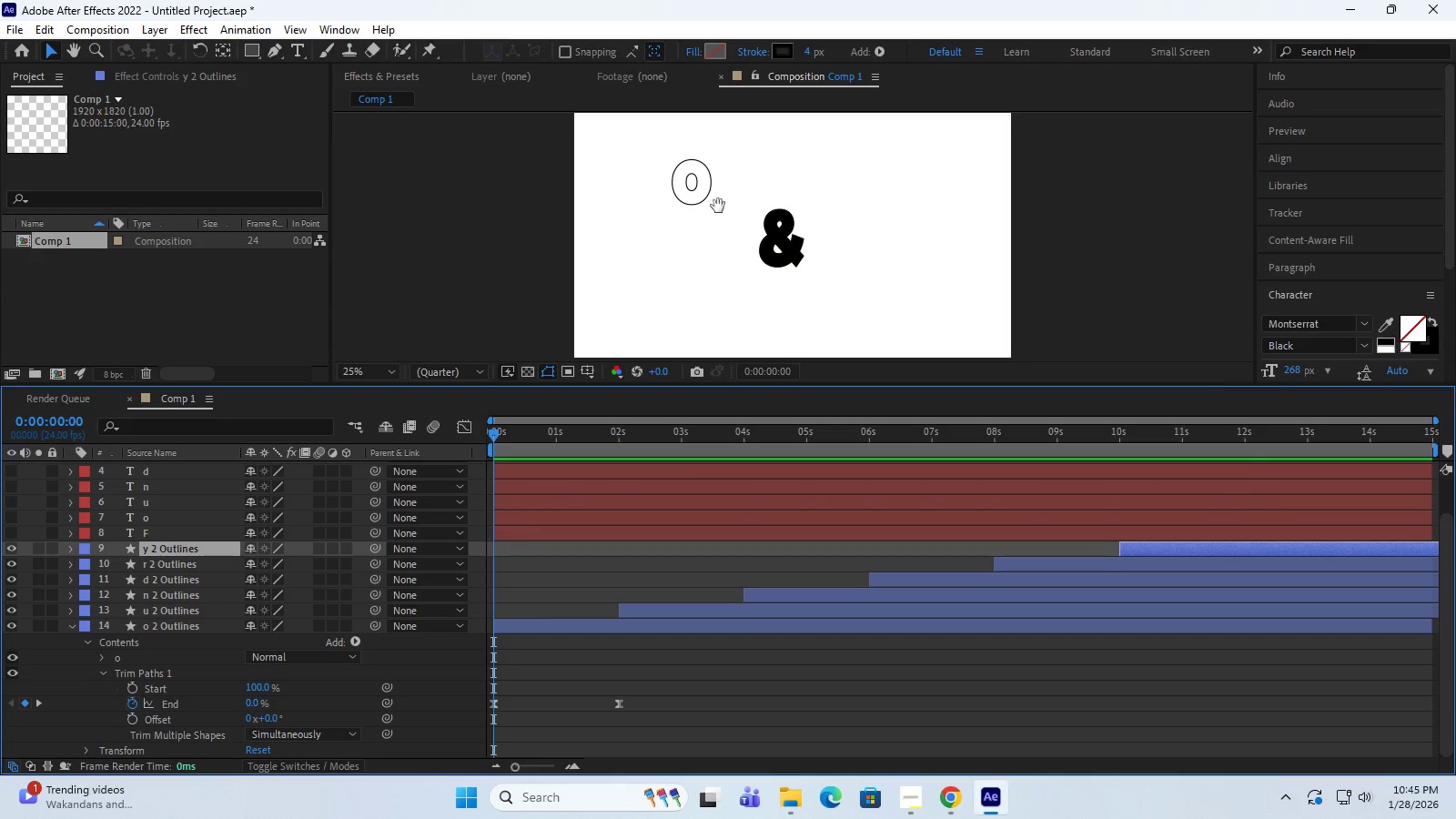 
key(Space)
 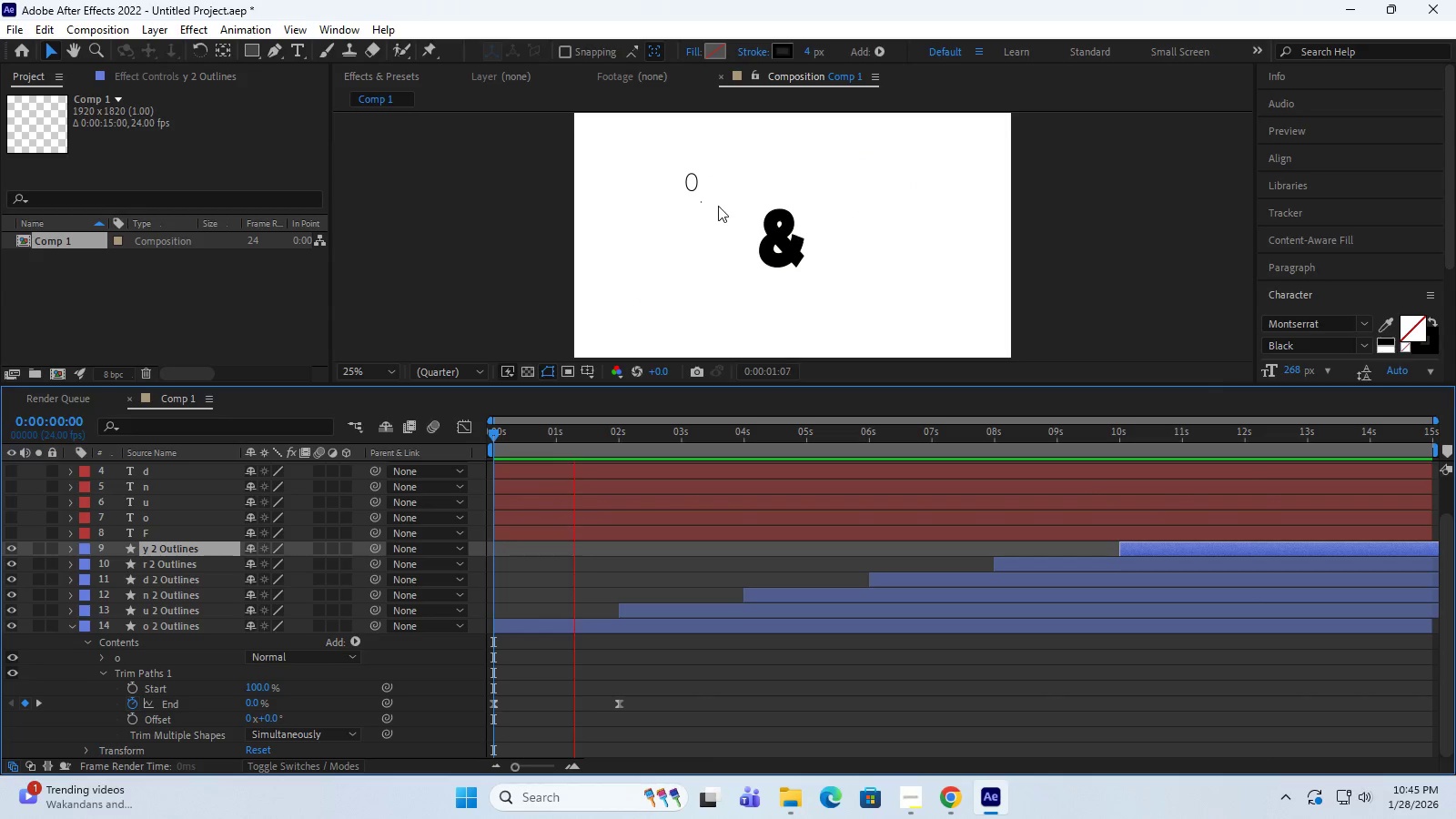 
key(Space)
 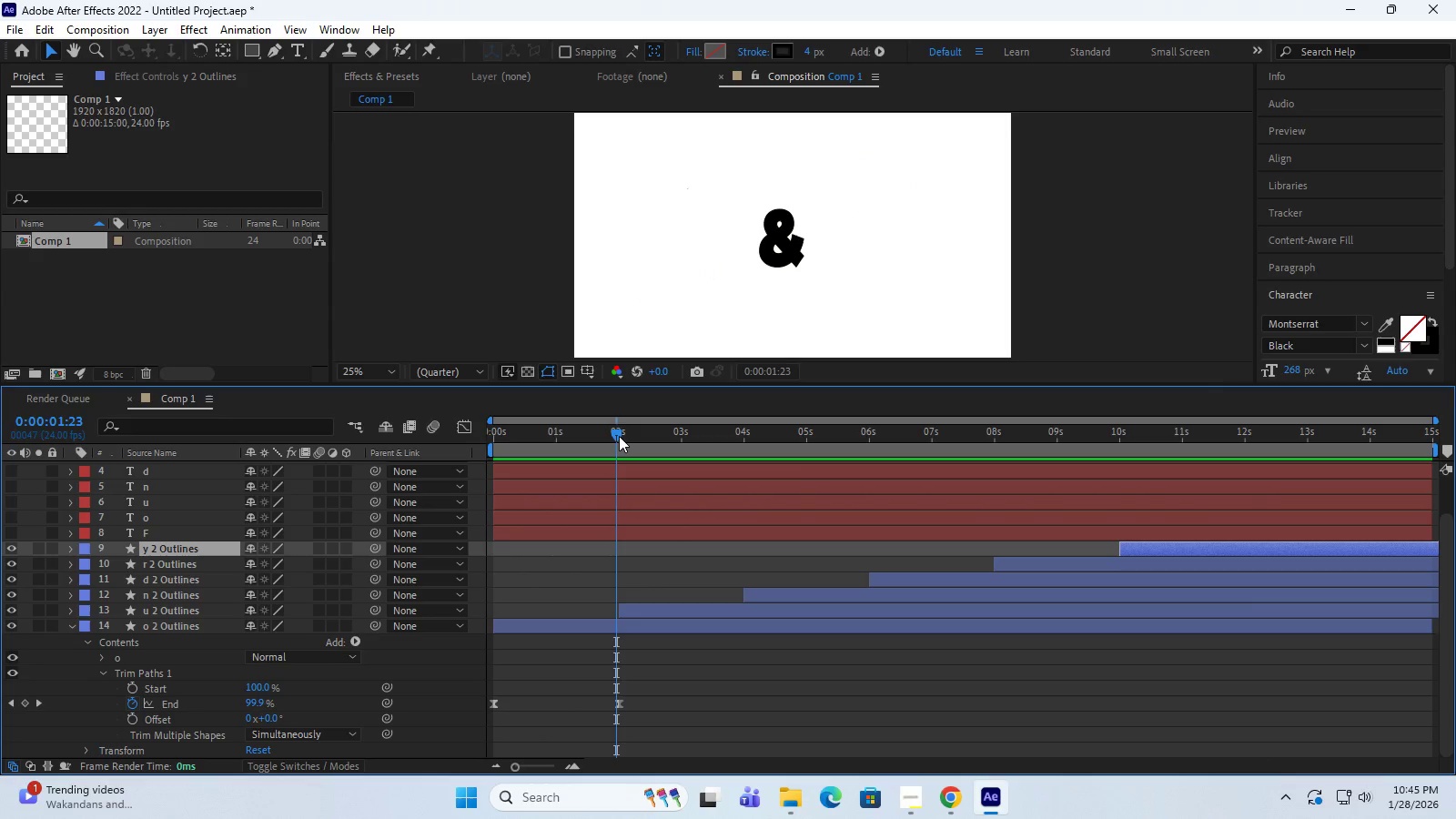 
left_click_drag(start_coordinate=[617, 435], to_coordinate=[471, 440])
 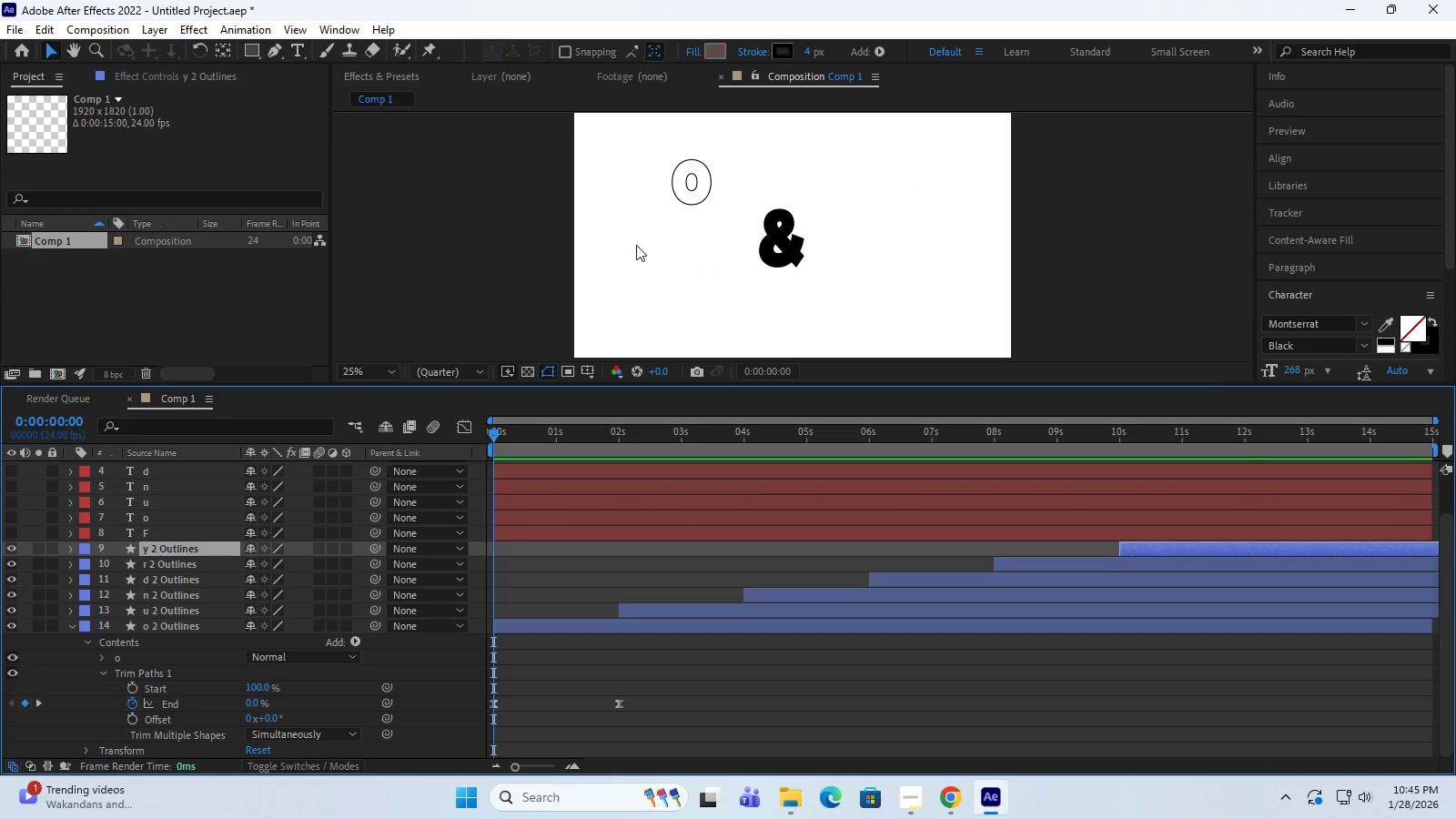 
key(Space)
 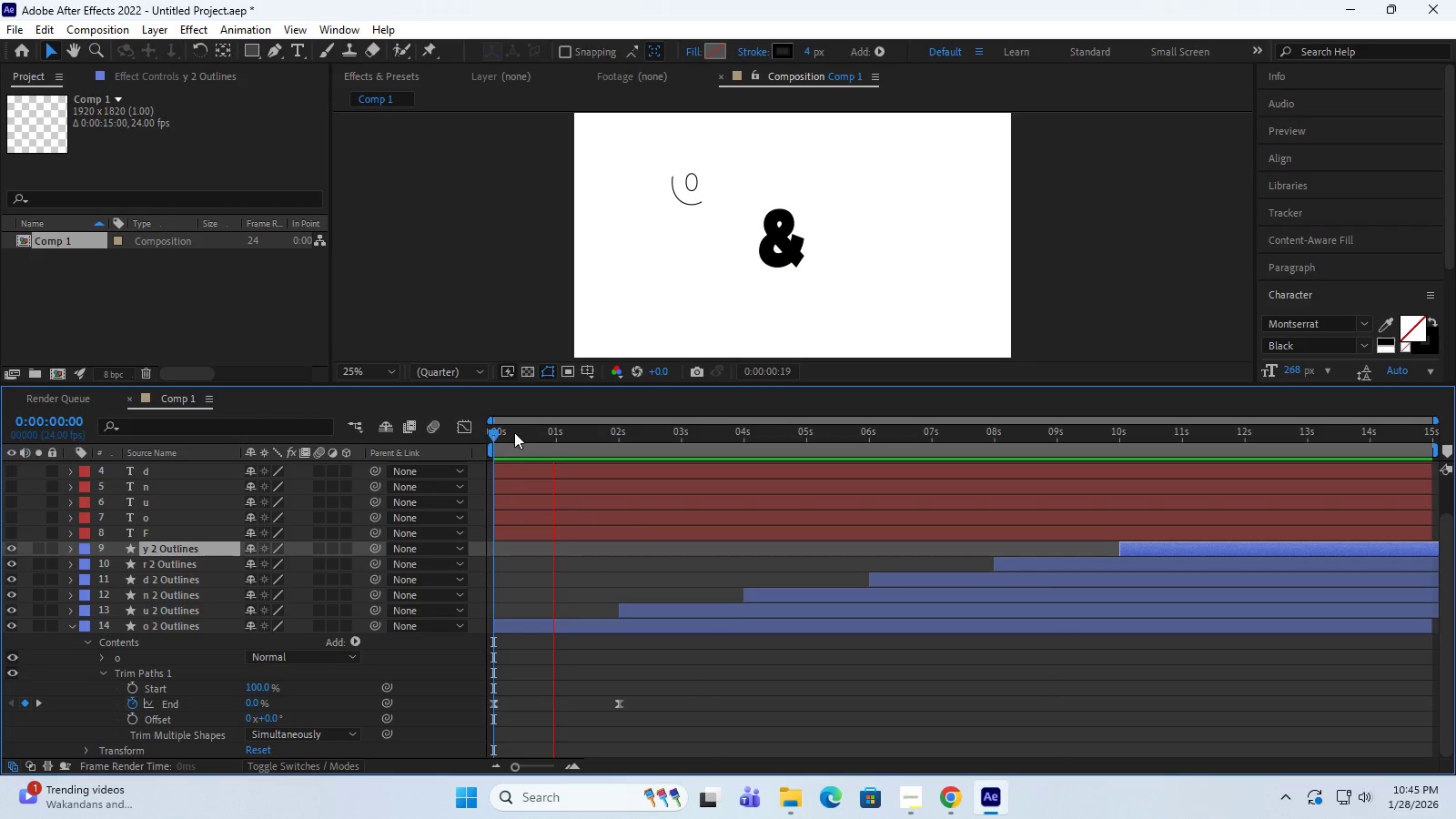 
key(Space)
 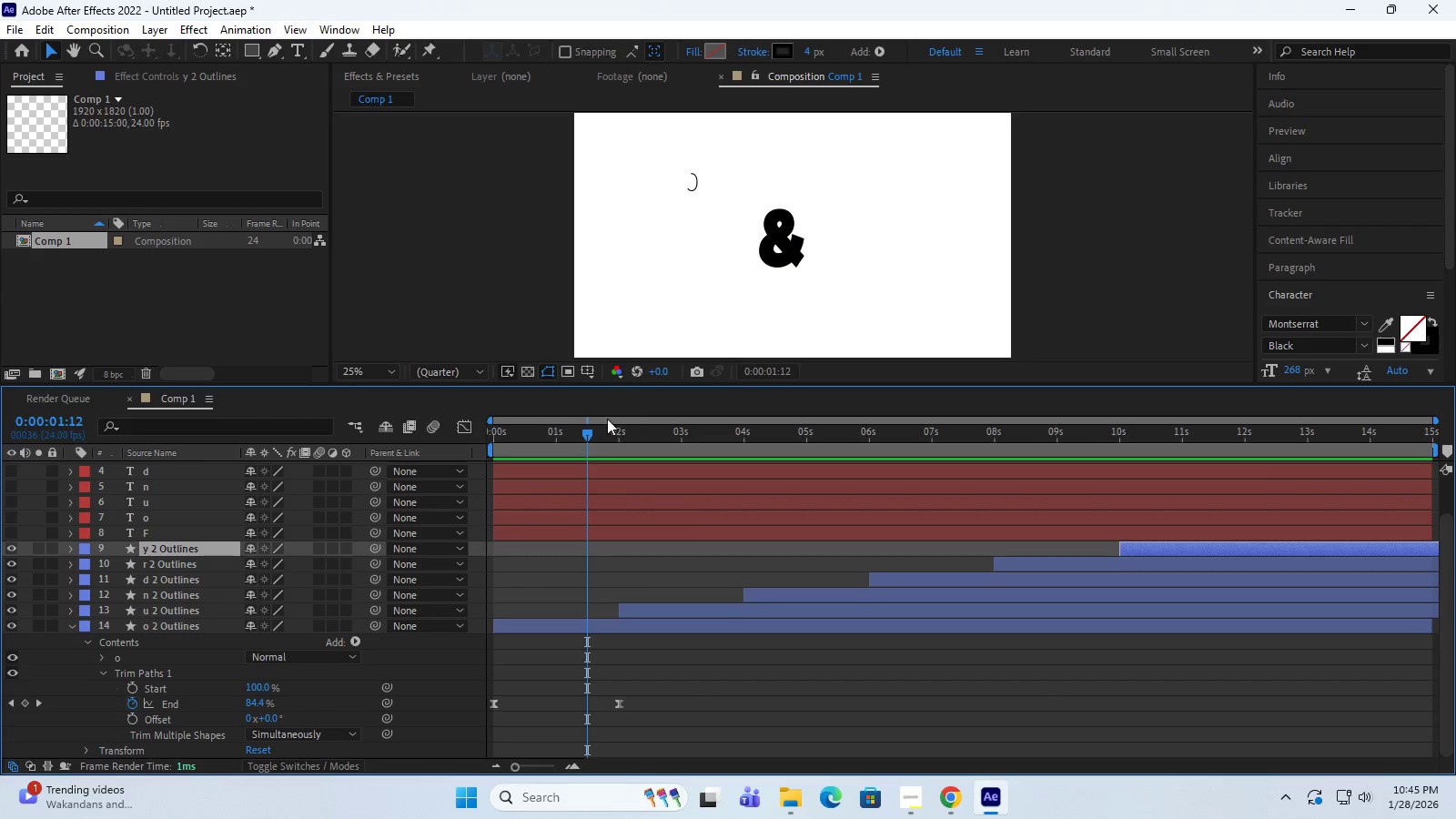 
left_click_drag(start_coordinate=[586, 436], to_coordinate=[576, 438])
 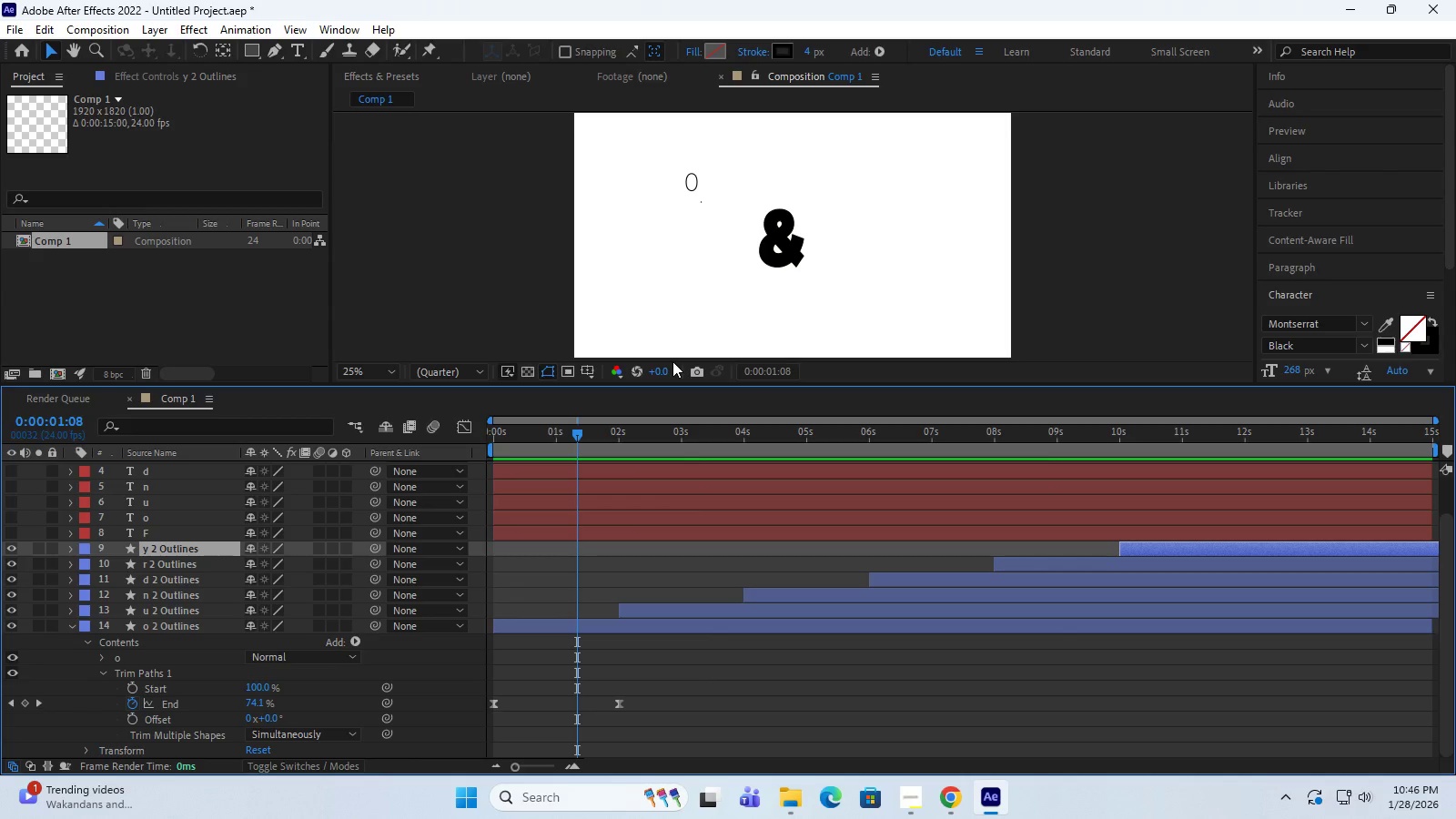 
wait(18.94)
 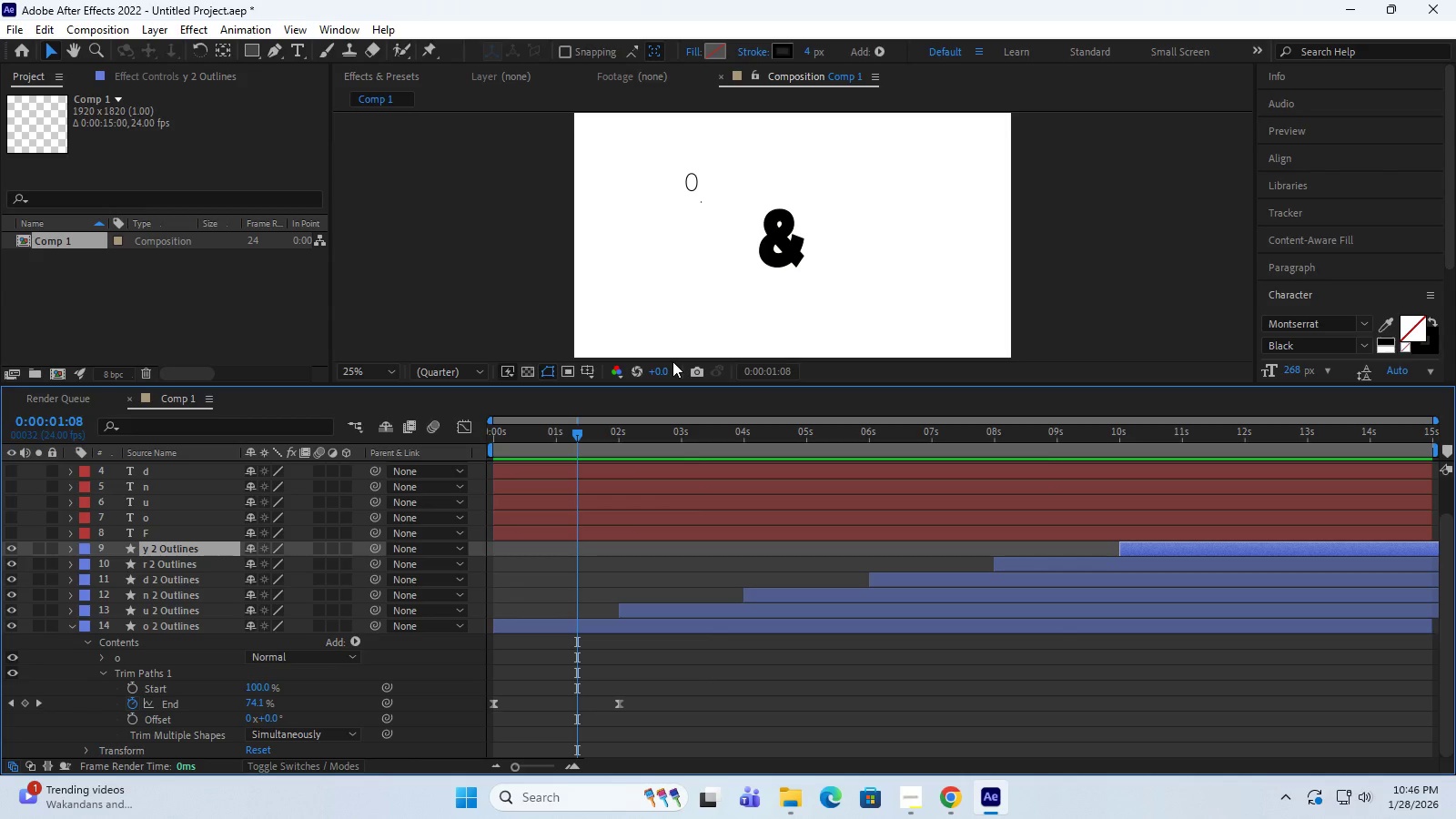 
left_click([270, 54])
 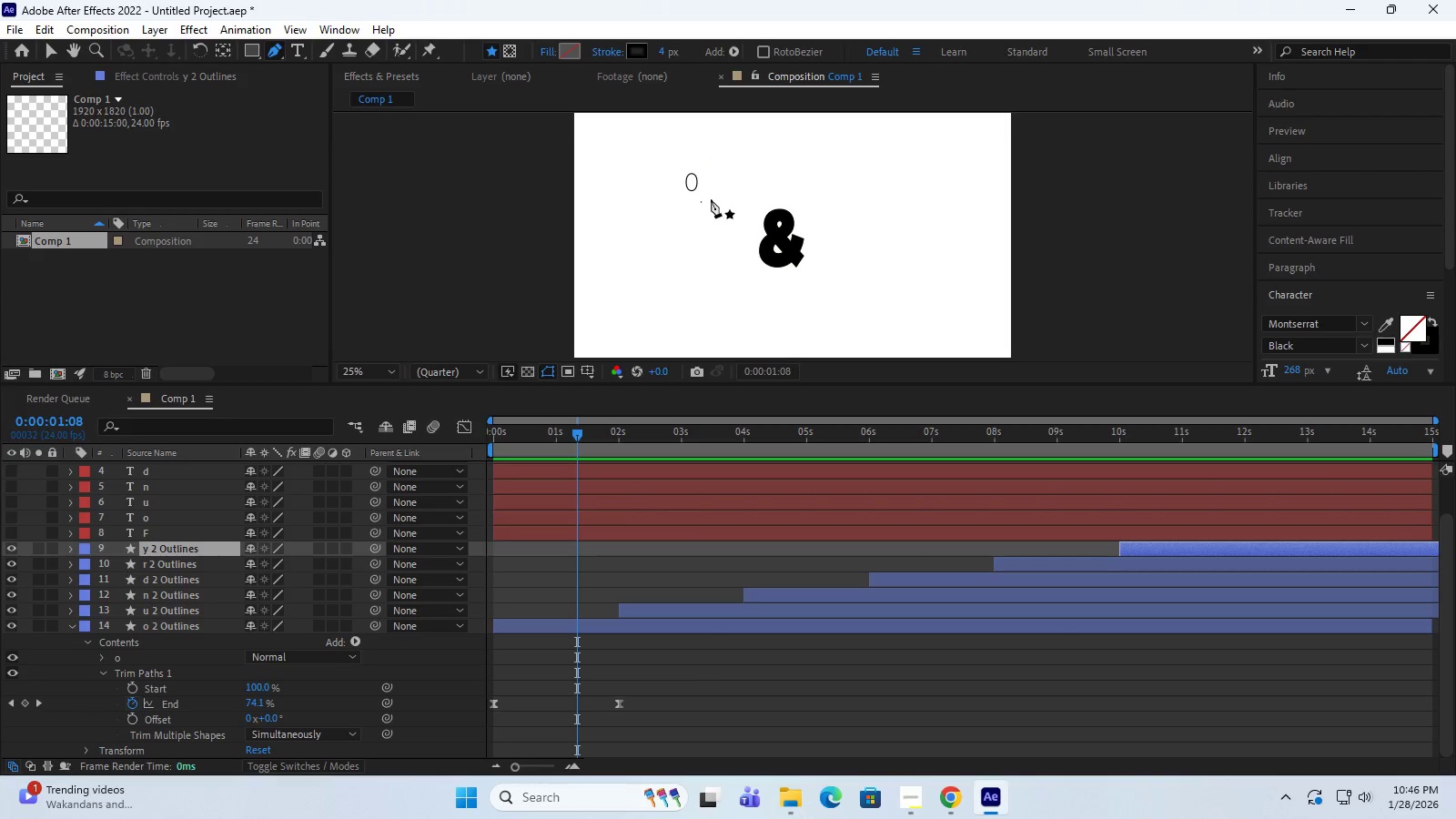 
scroll: coordinate [722, 199], scroll_direction: up, amount: 2.0
 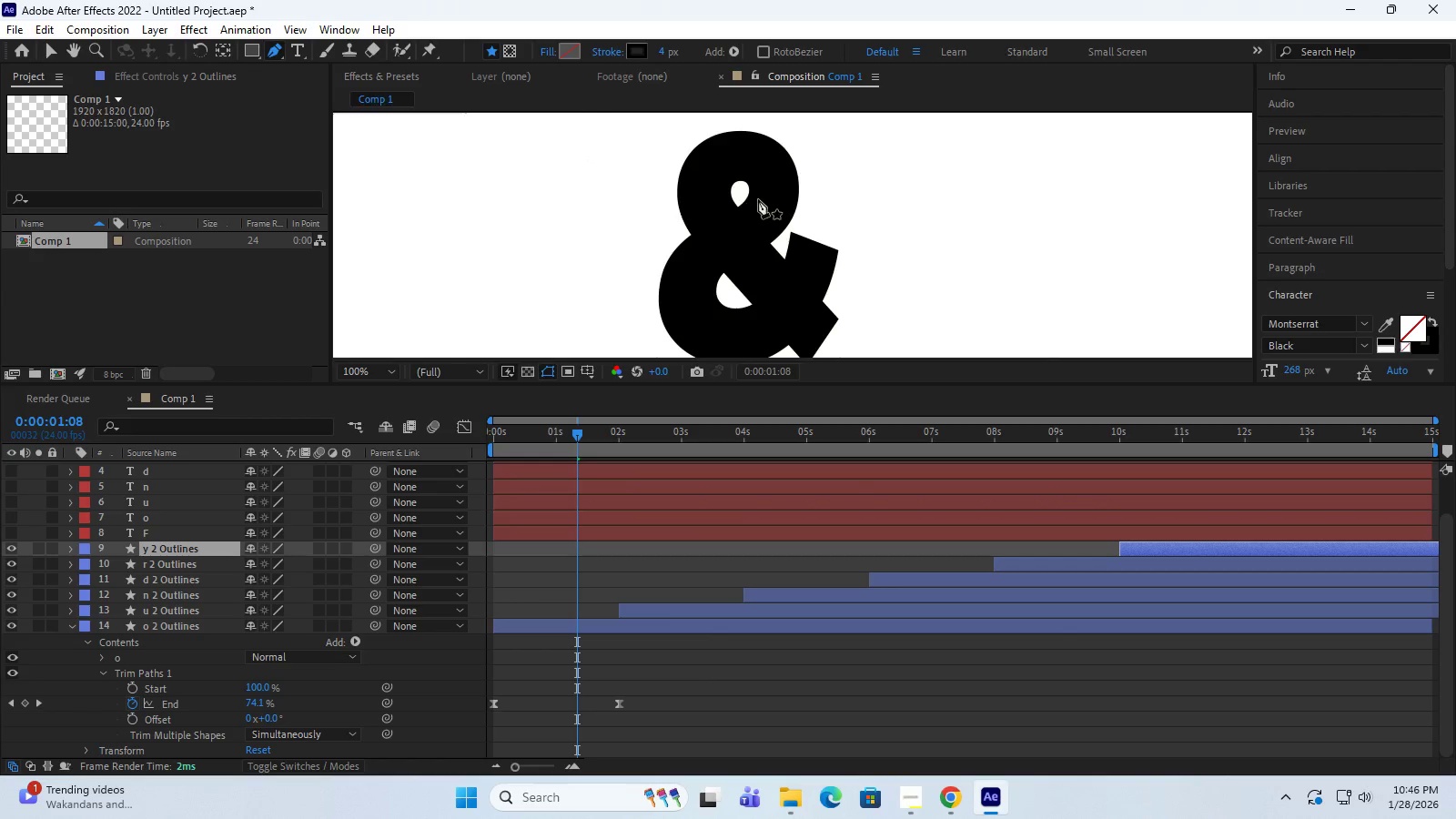 
scroll: coordinate [758, 199], scroll_direction: down, amount: 1.0
 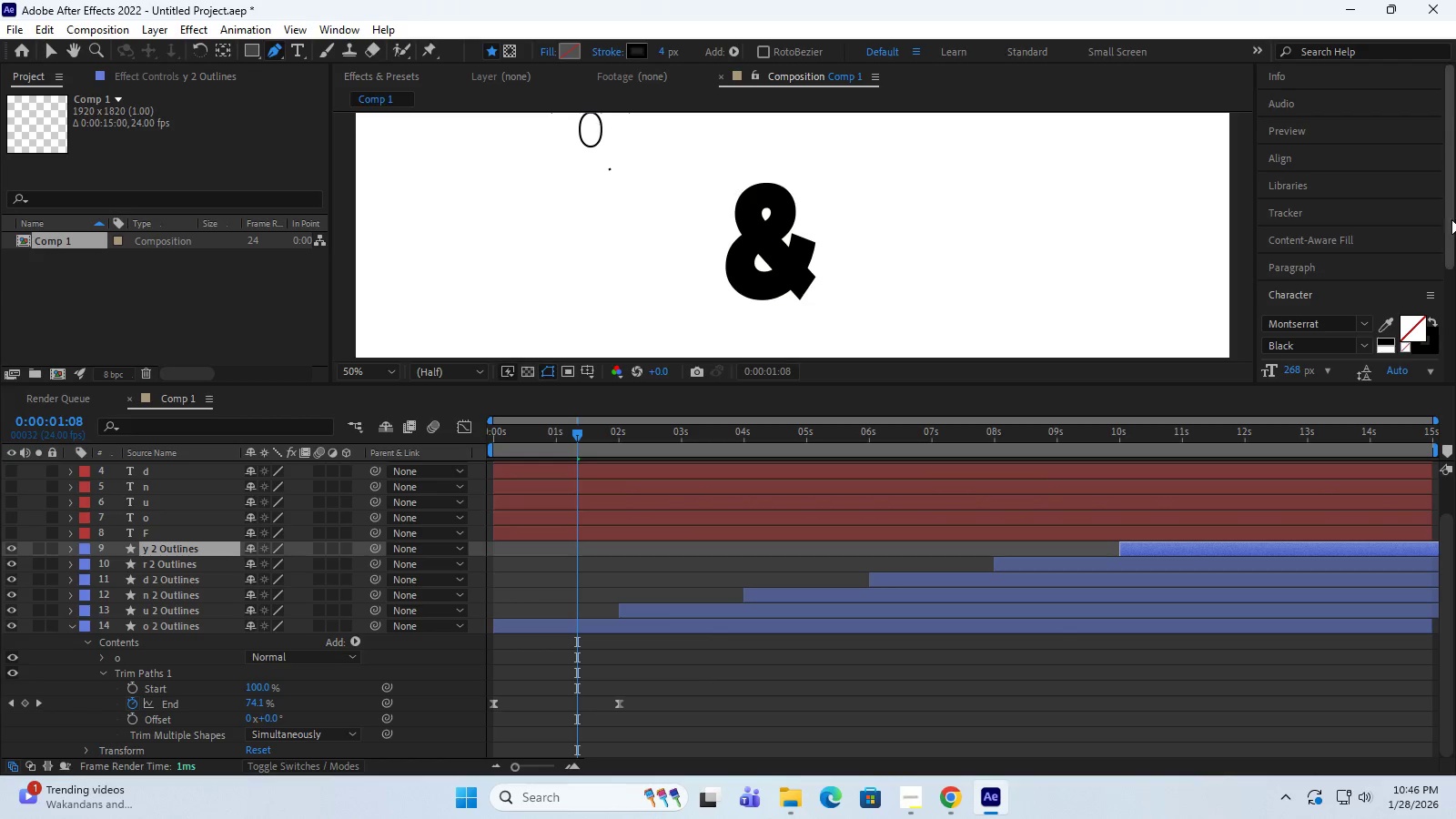 
left_click_drag(start_coordinate=[1447, 219], to_coordinate=[1449, 189])
 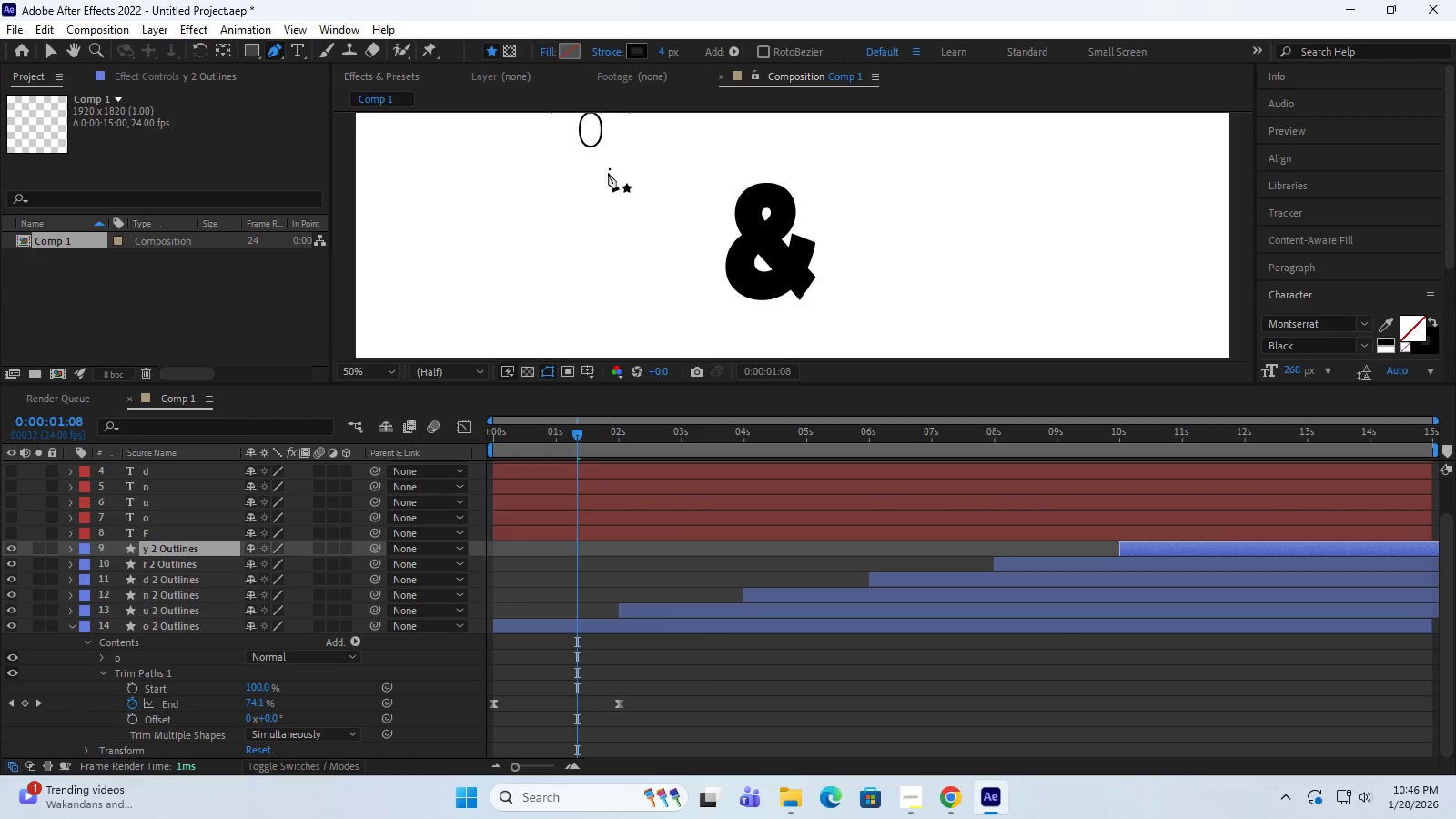 
scroll: coordinate [608, 173], scroll_direction: down, amount: 1.0
 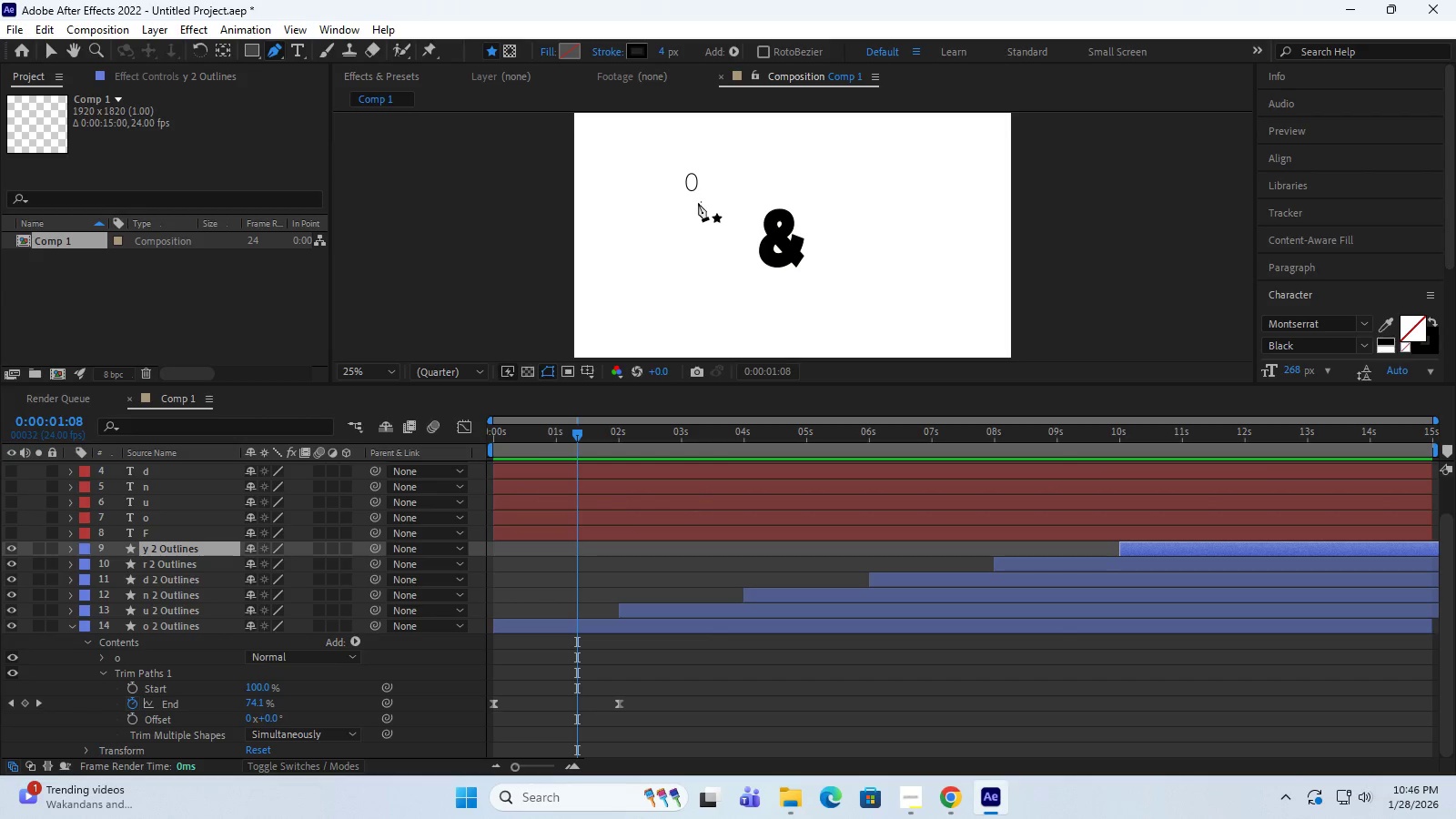 
left_click([701, 201])
 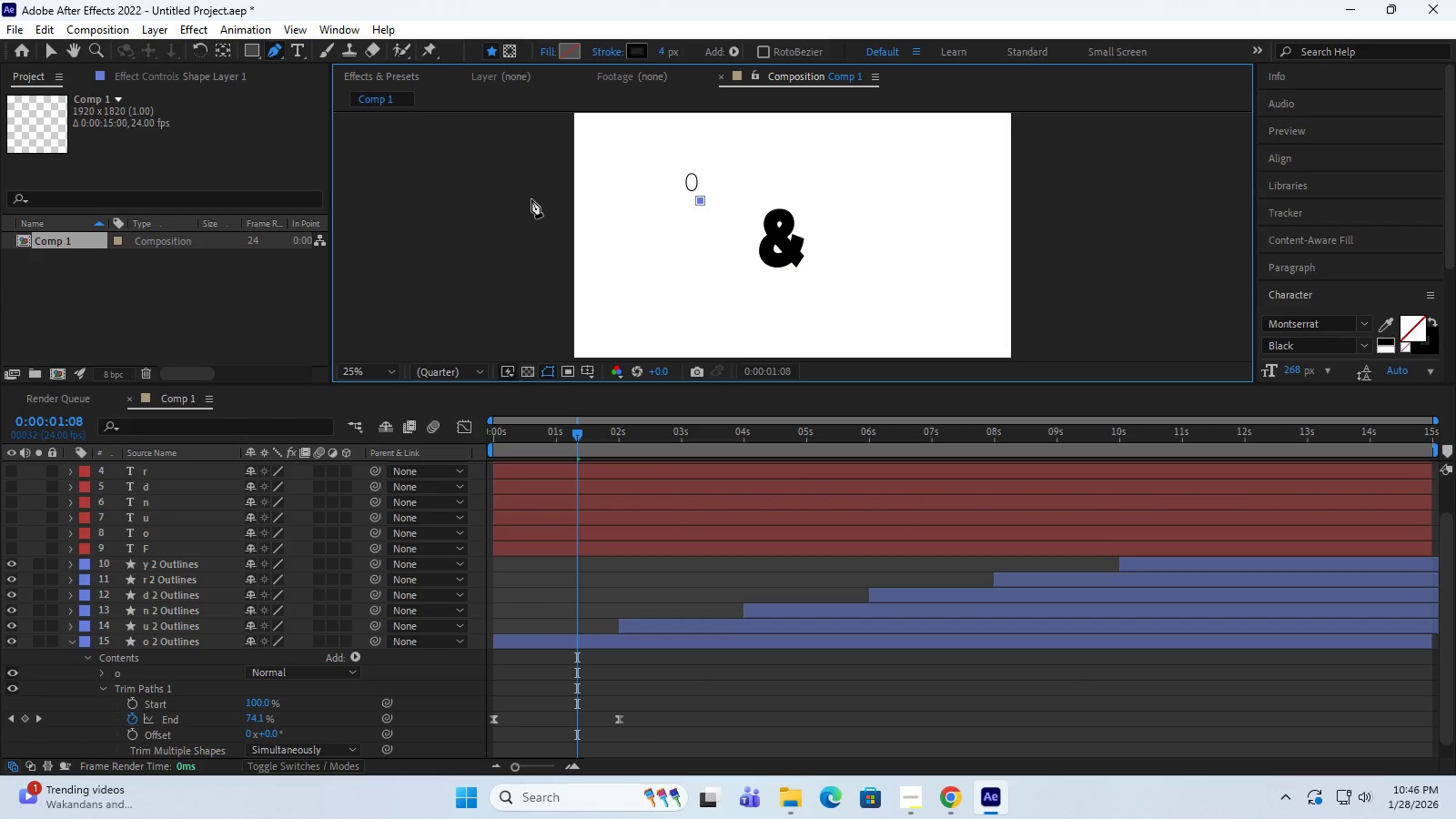 
left_click([521, 200])
 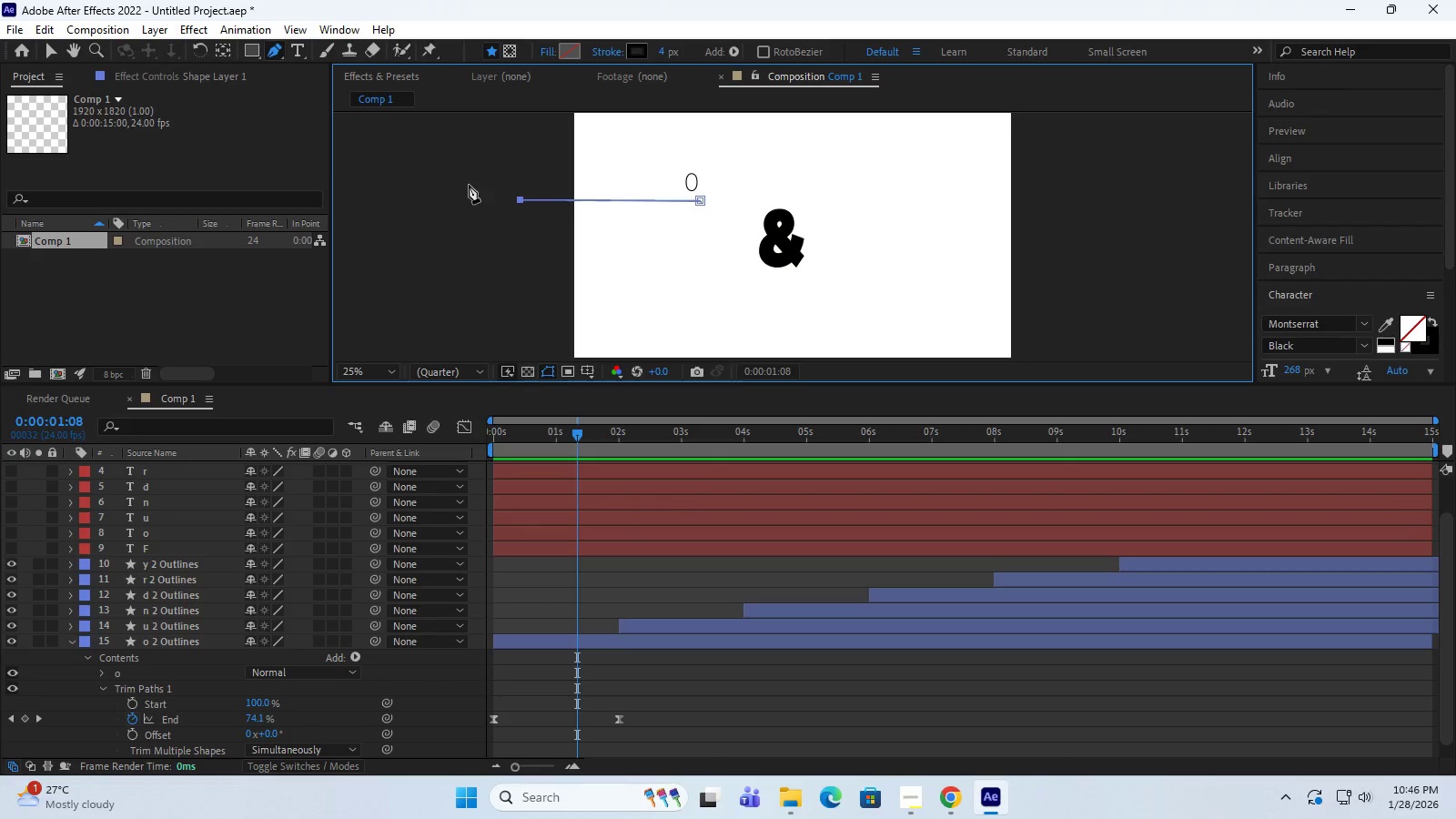 
wait(23.28)
 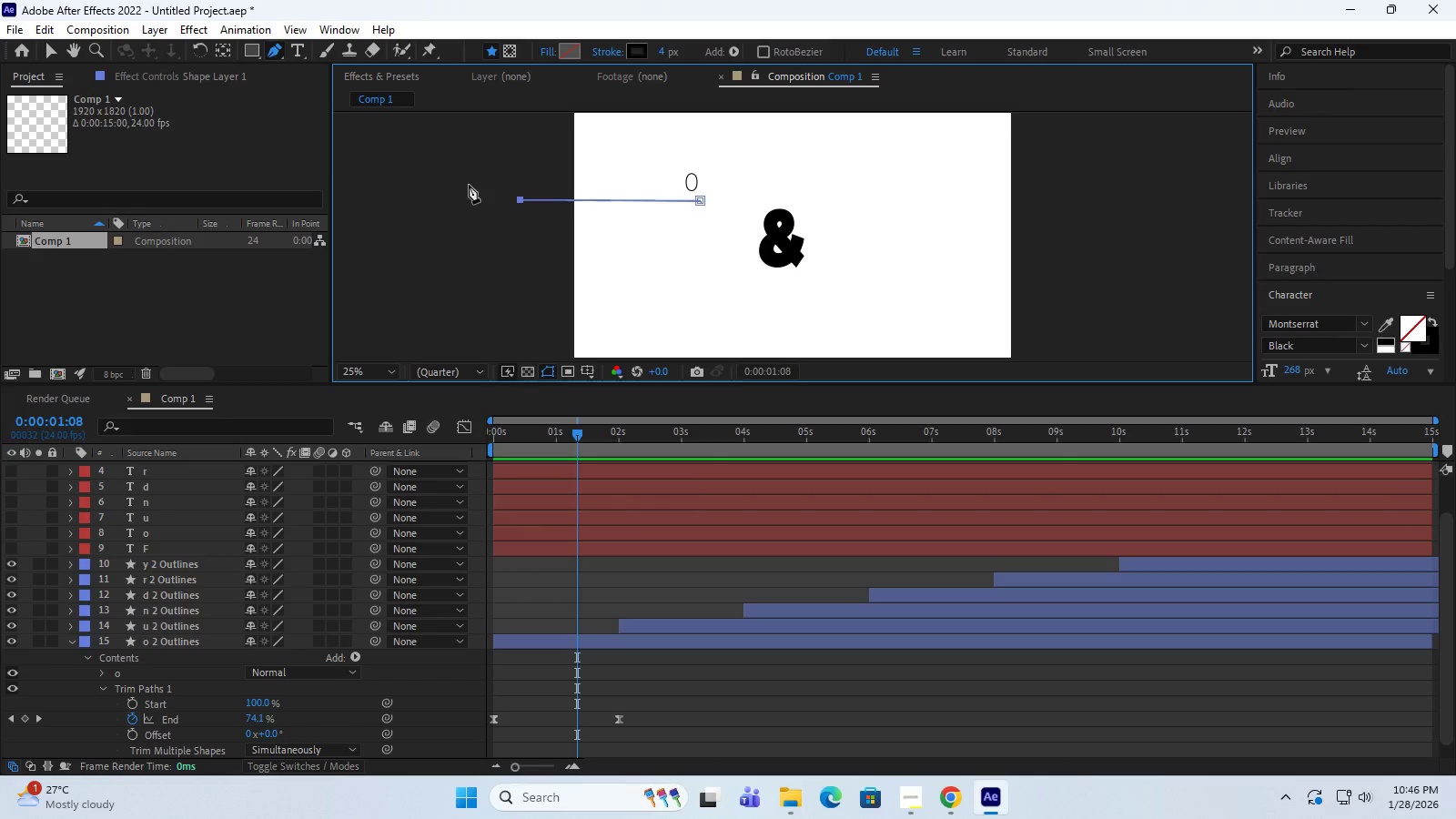 
left_click([51, 53])
 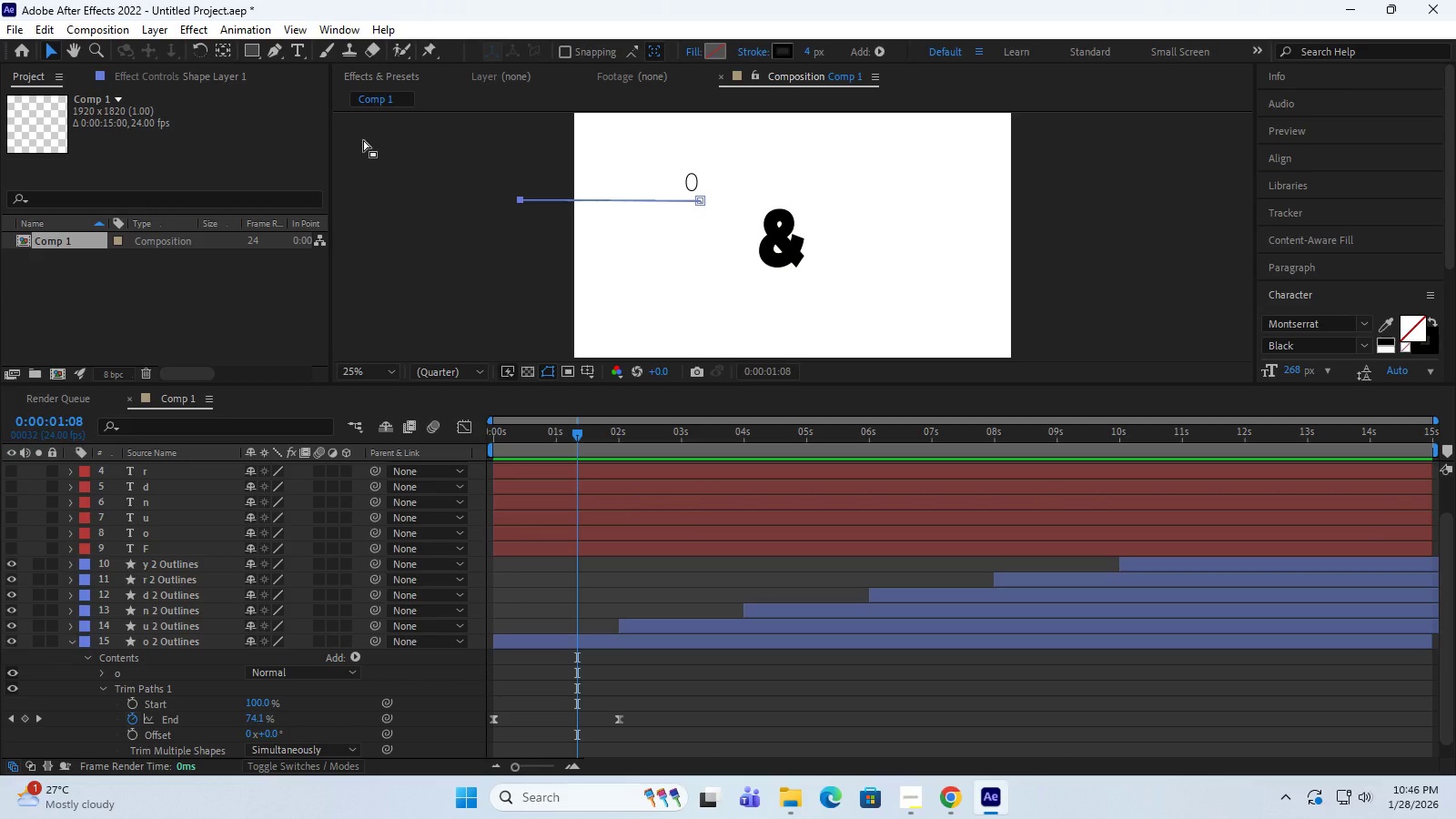 
left_click([363, 140])
 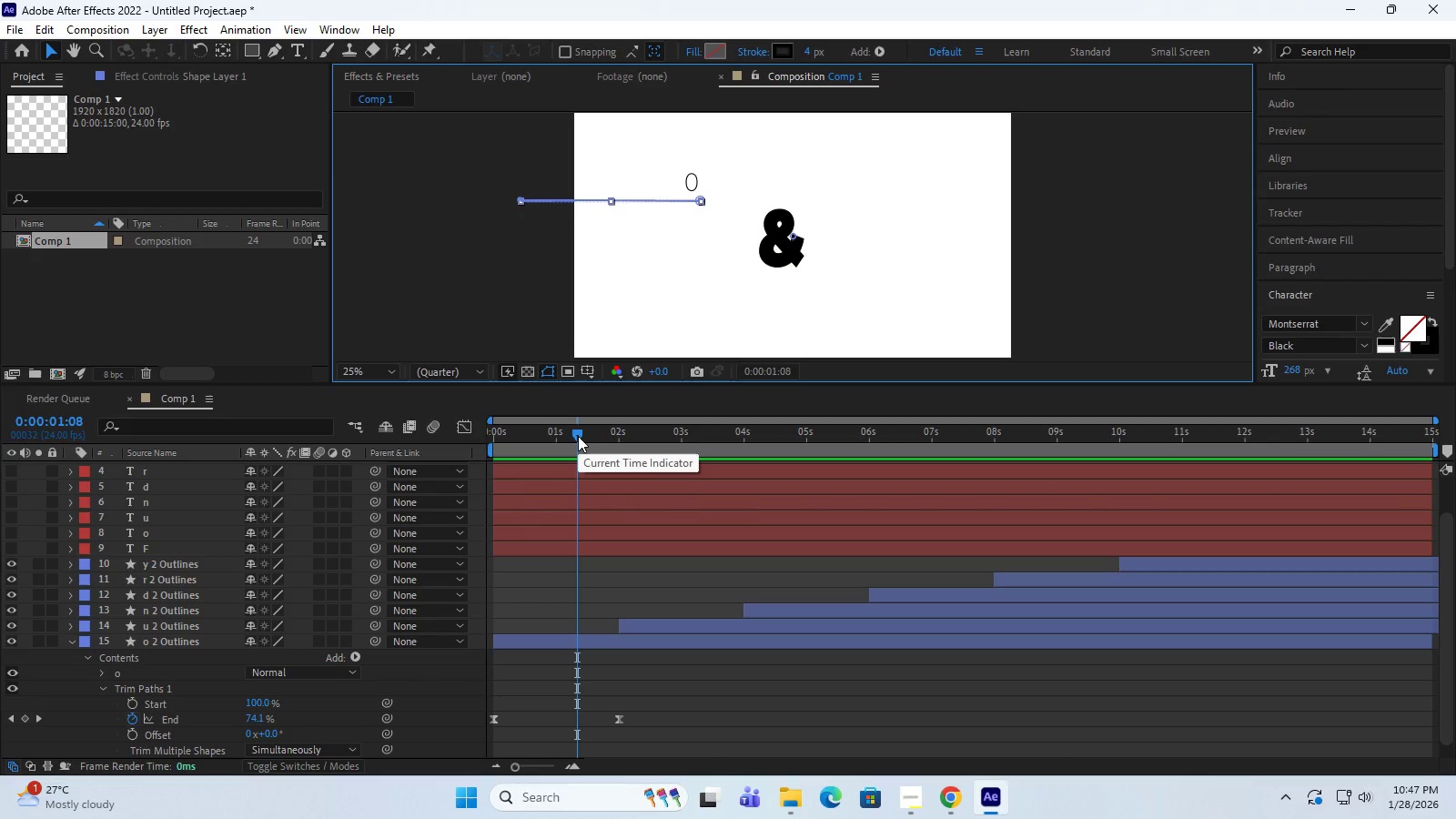 
wait(13.12)
 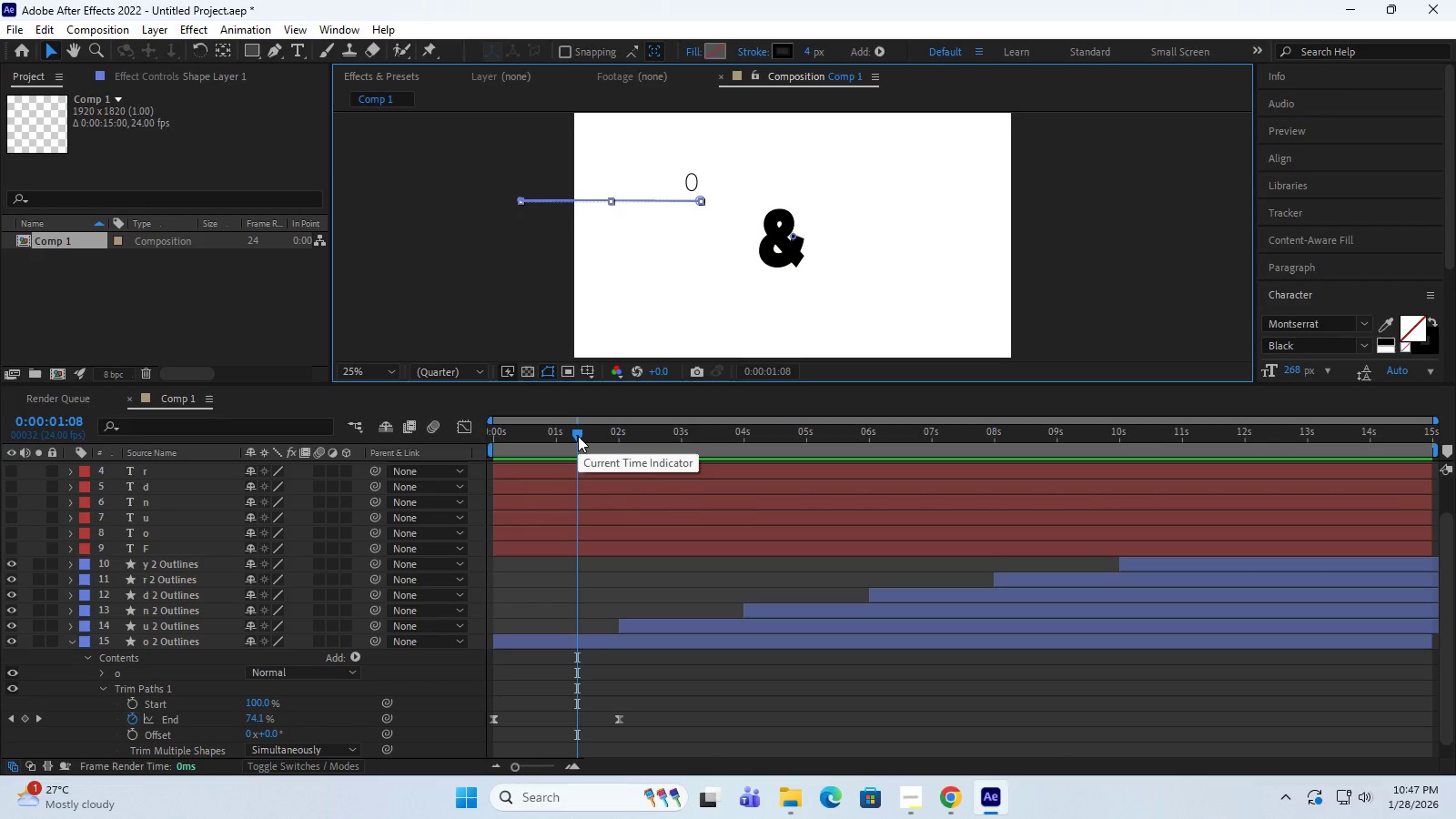 
left_click_drag(start_coordinate=[578, 436], to_coordinate=[579, 476])
 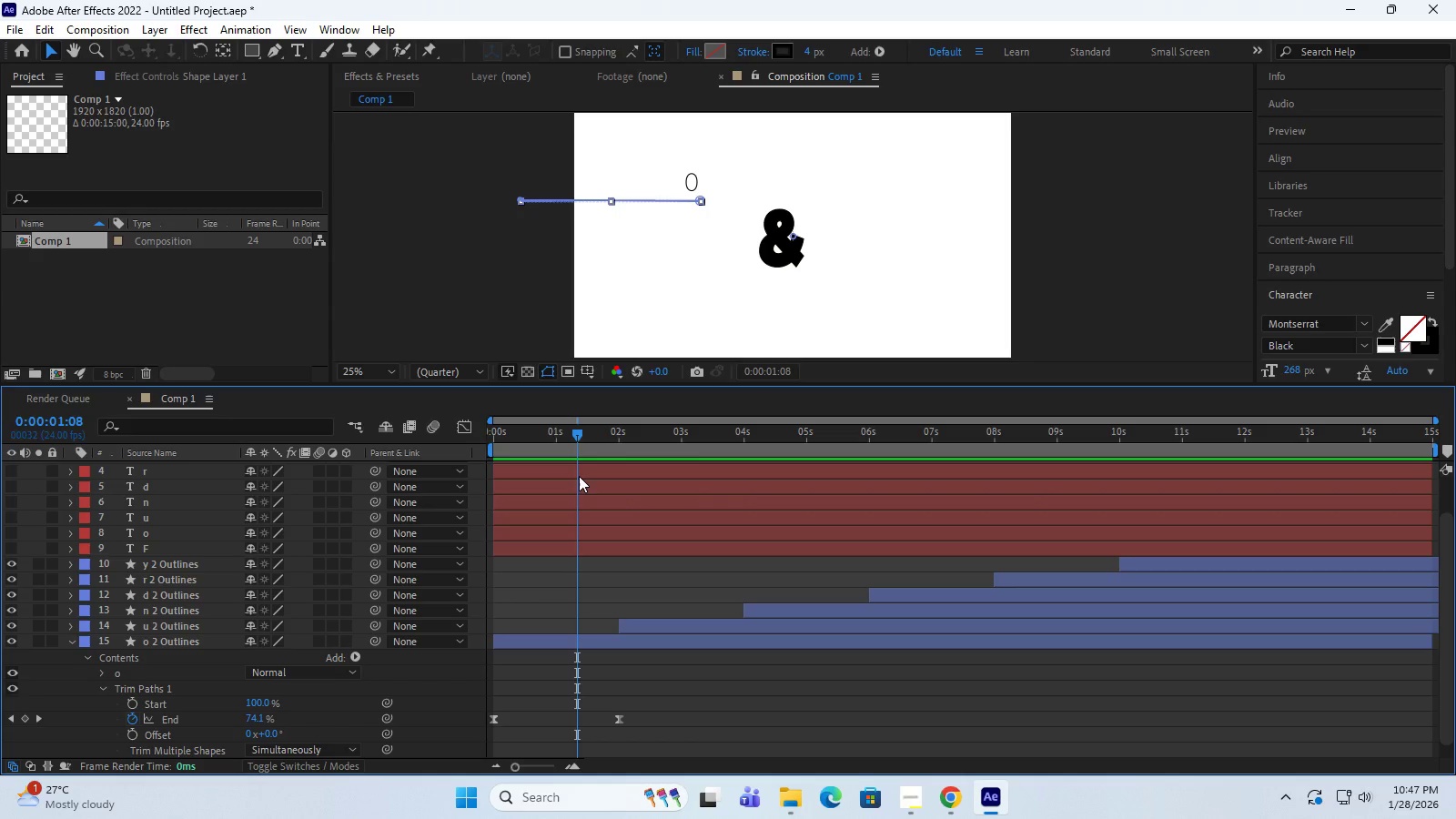 
mouse_move([574, 438])
 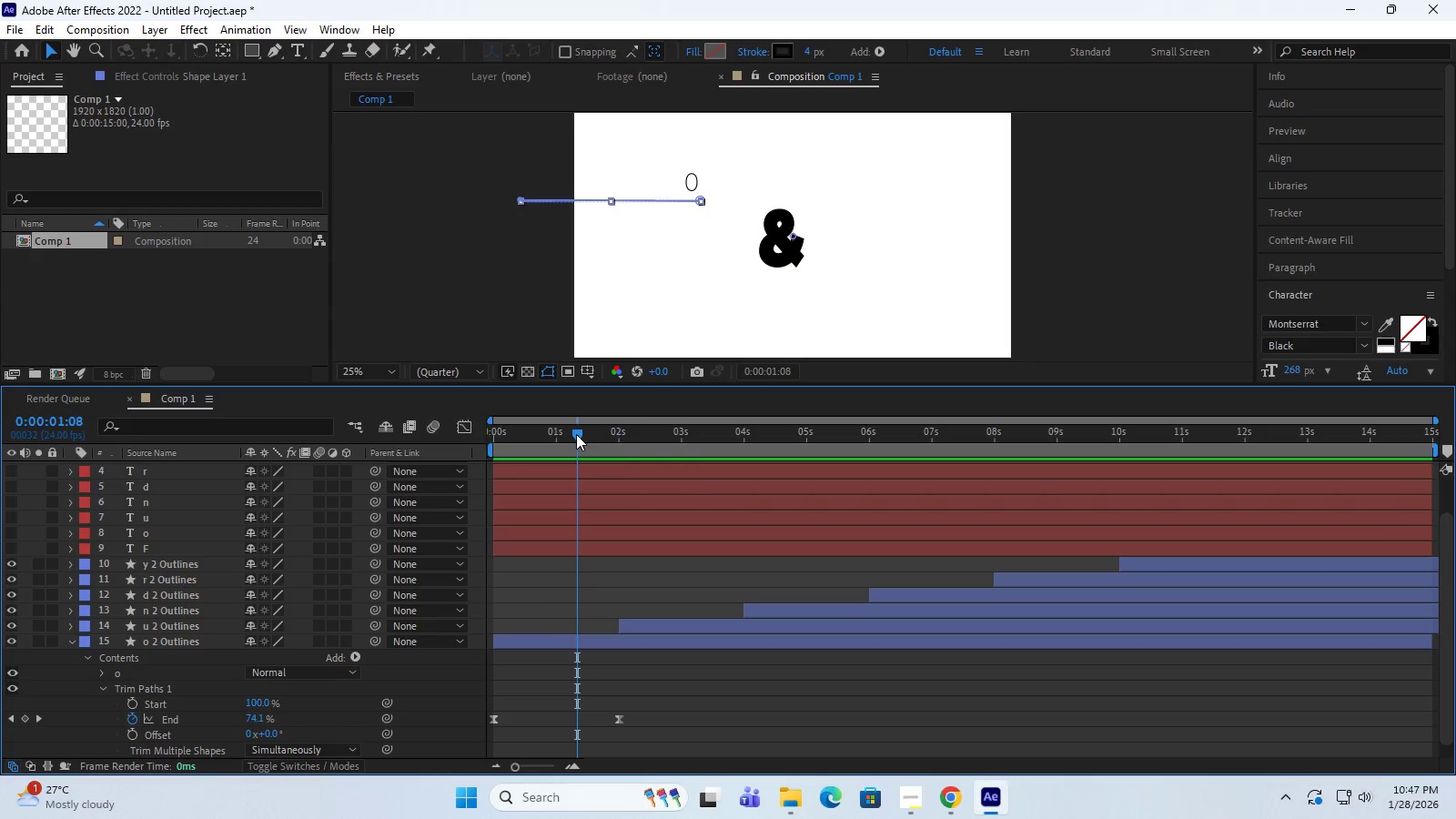 
left_click_drag(start_coordinate=[576, 434], to_coordinate=[461, 446])
 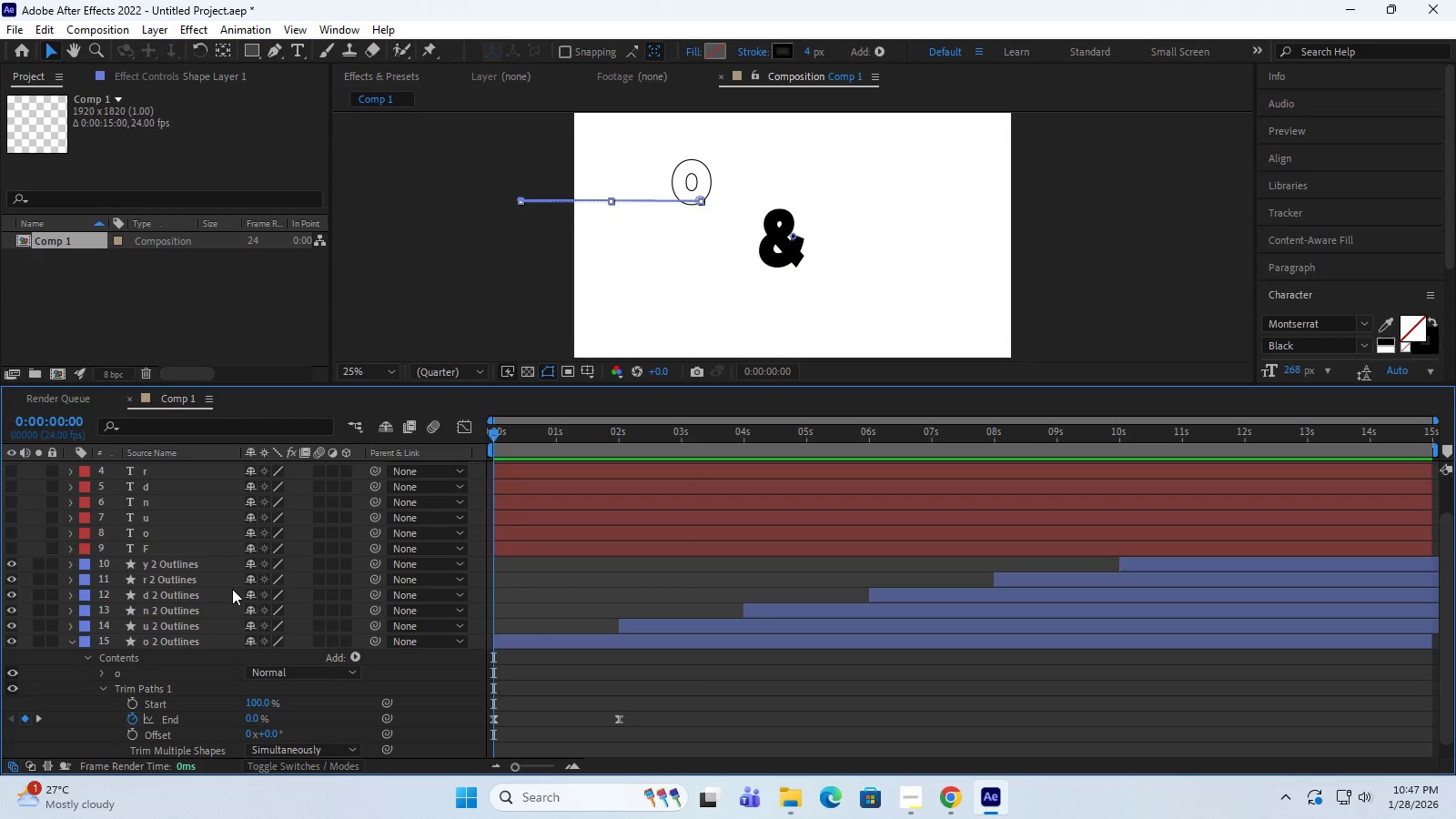 
scroll: coordinate [232, 589], scroll_direction: up, amount: 3.0
 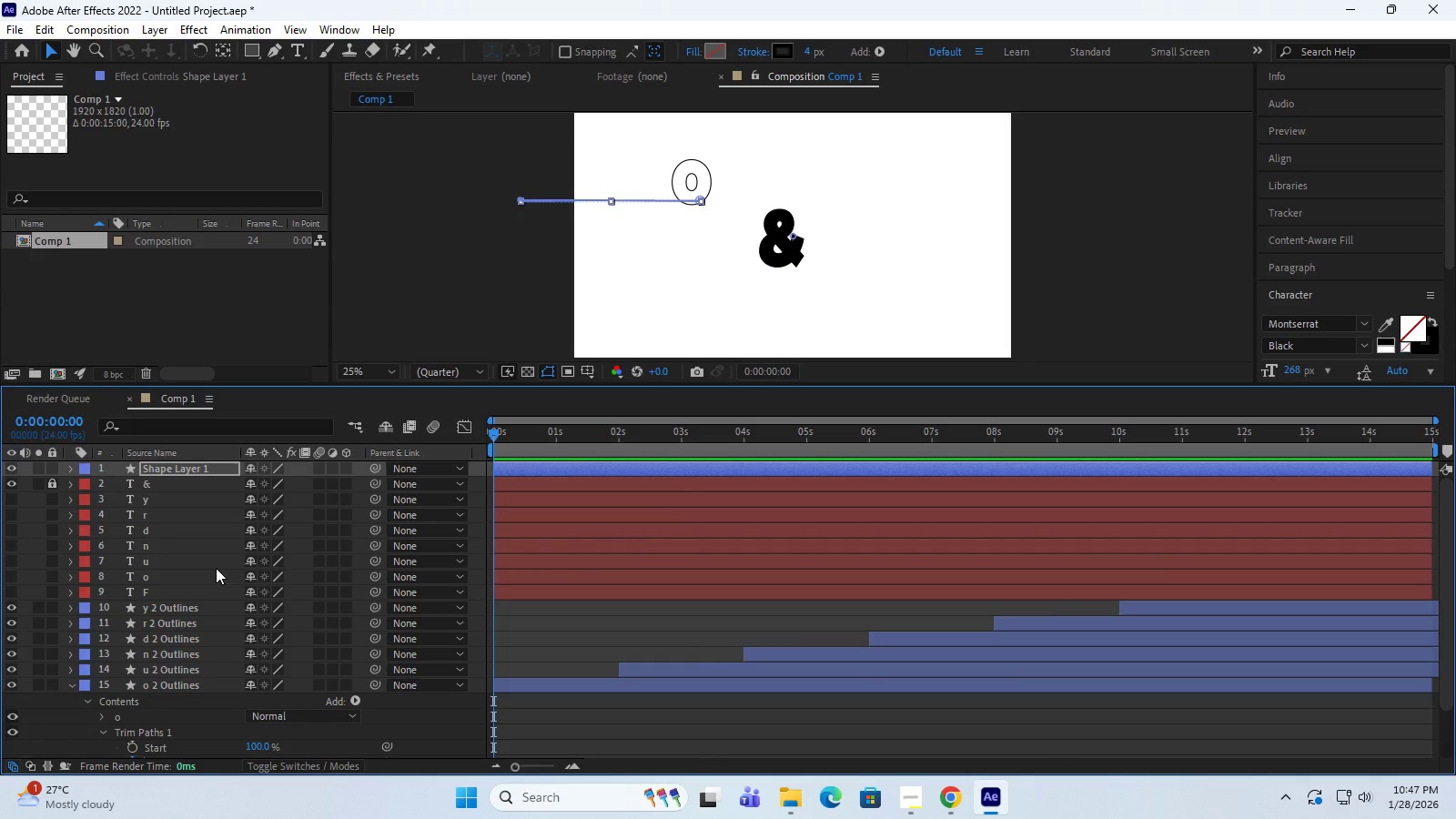 
wait(11.47)
 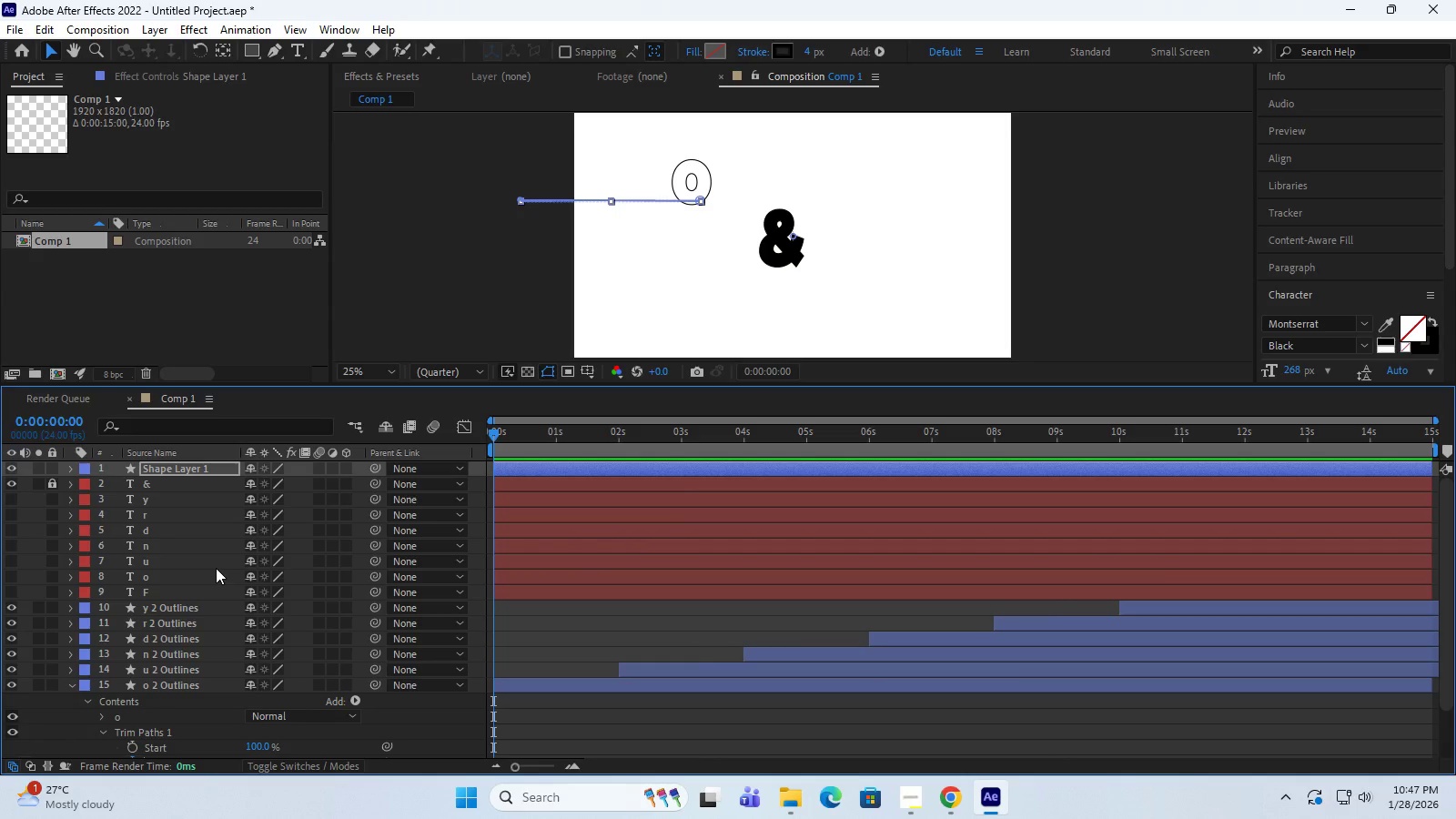 
left_click_drag(start_coordinate=[810, 50], to_coordinate=[814, 50])
 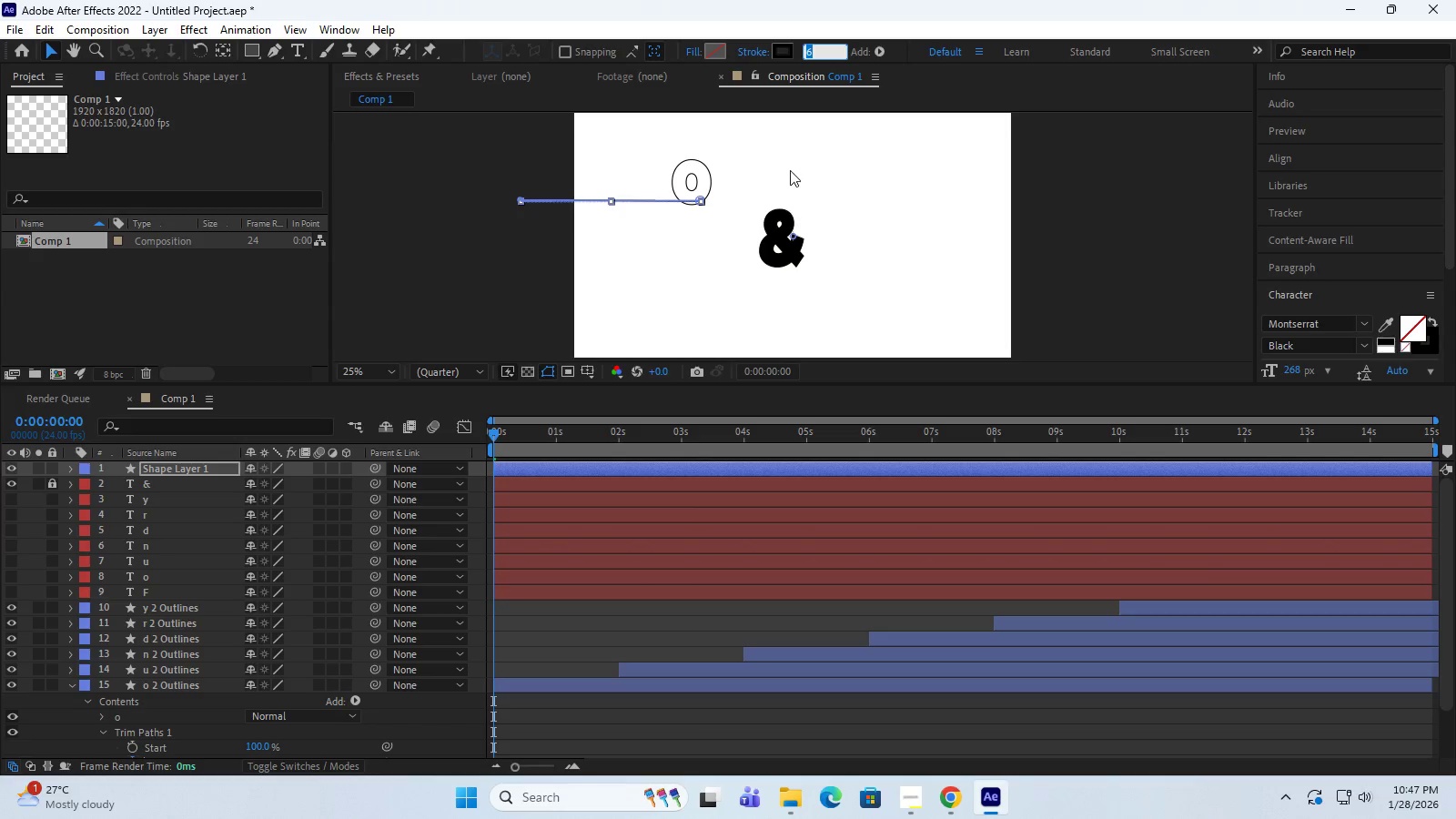 
key(Numpad5)
 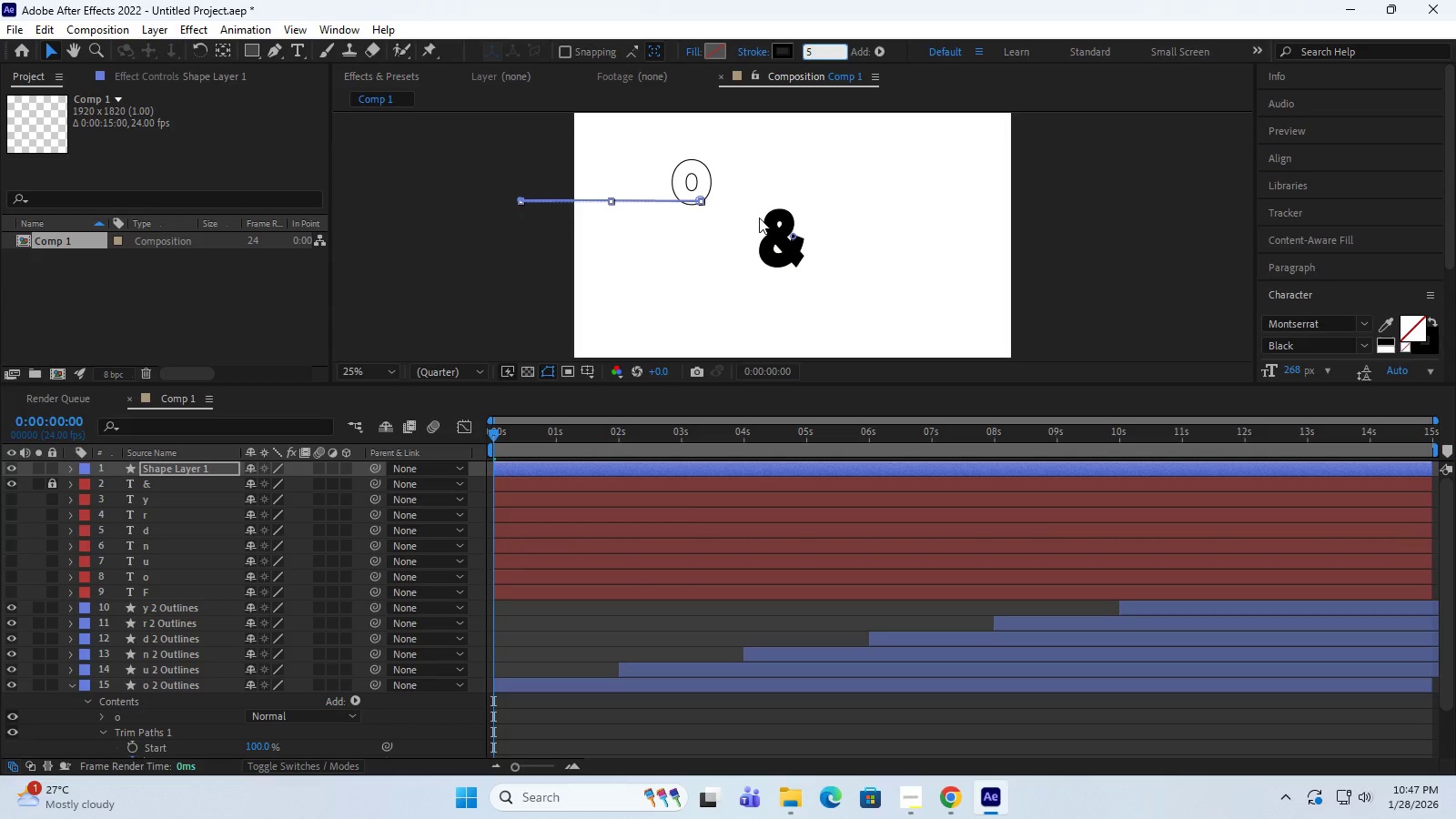 
wait(9.47)
 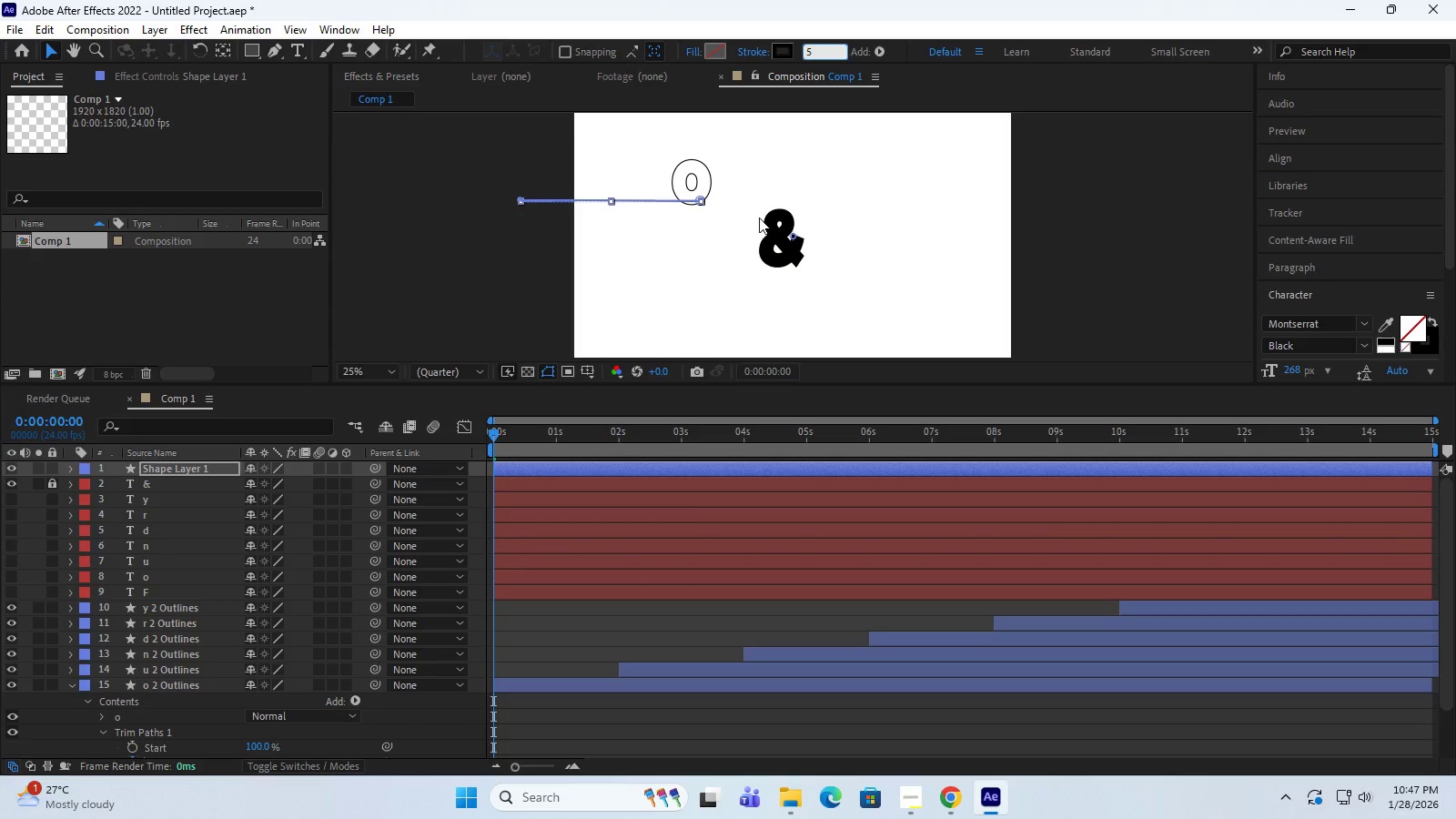 
left_click([71, 468])
 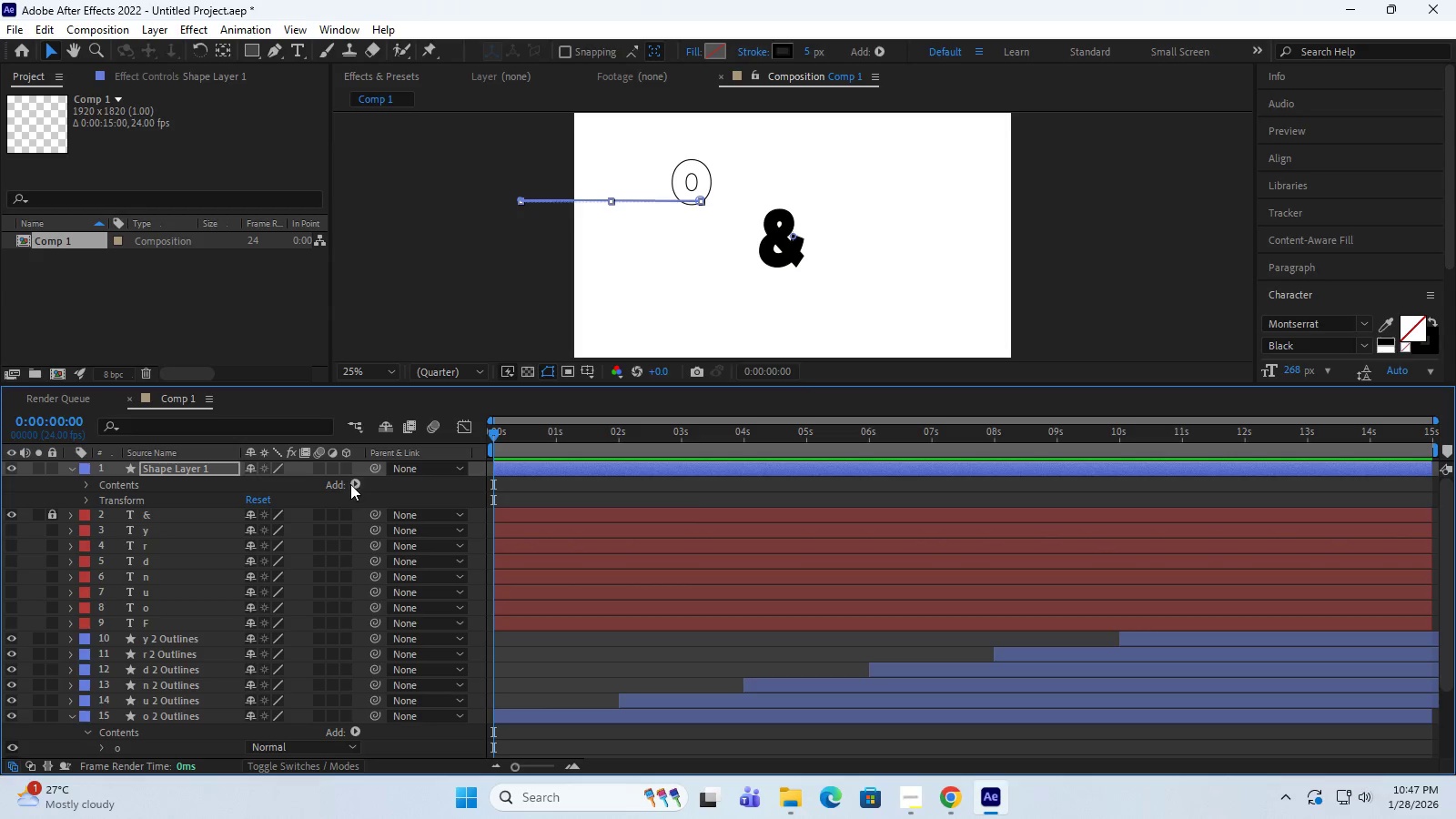 
left_click([350, 484])
 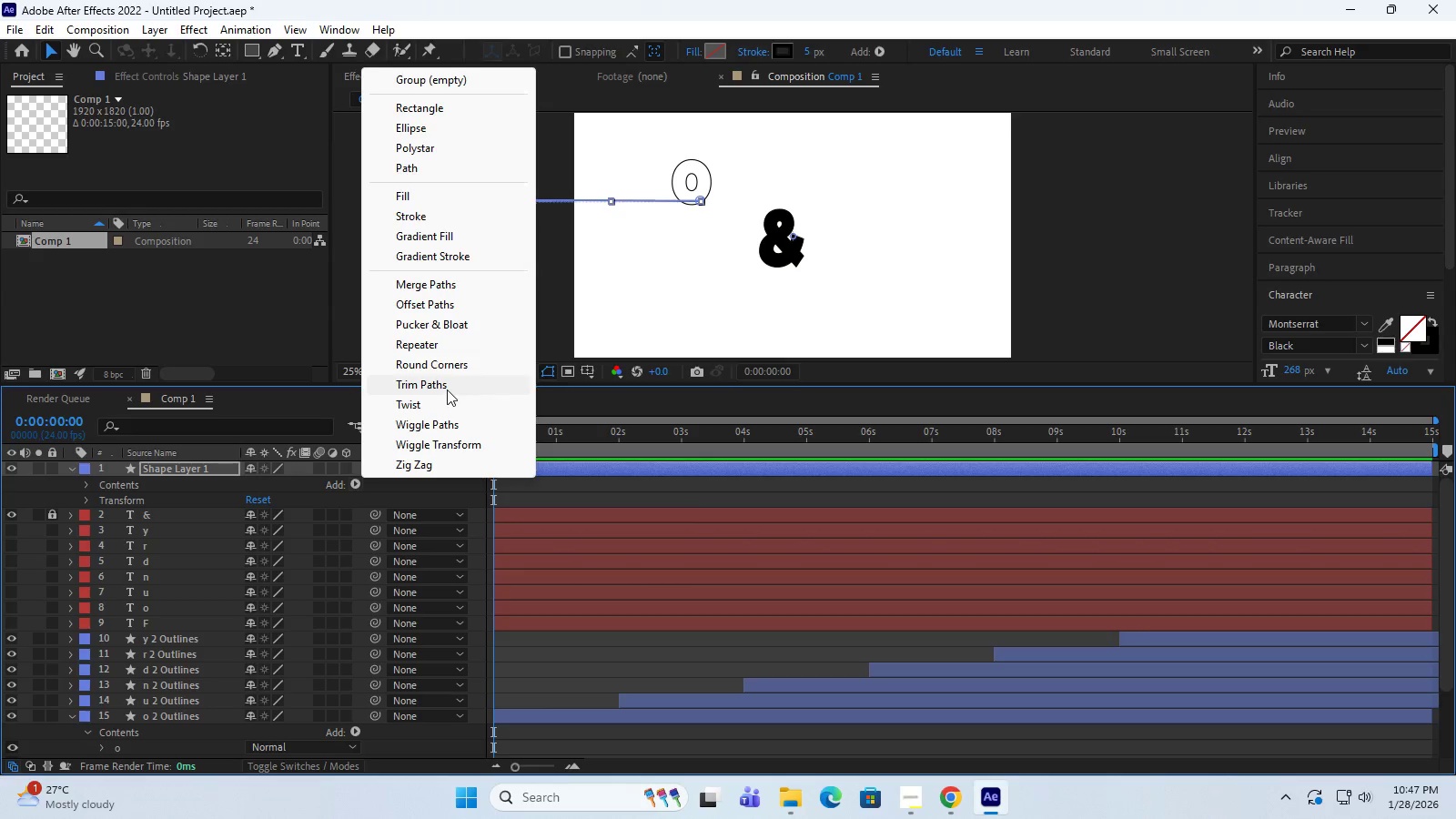 
left_click([447, 389])
 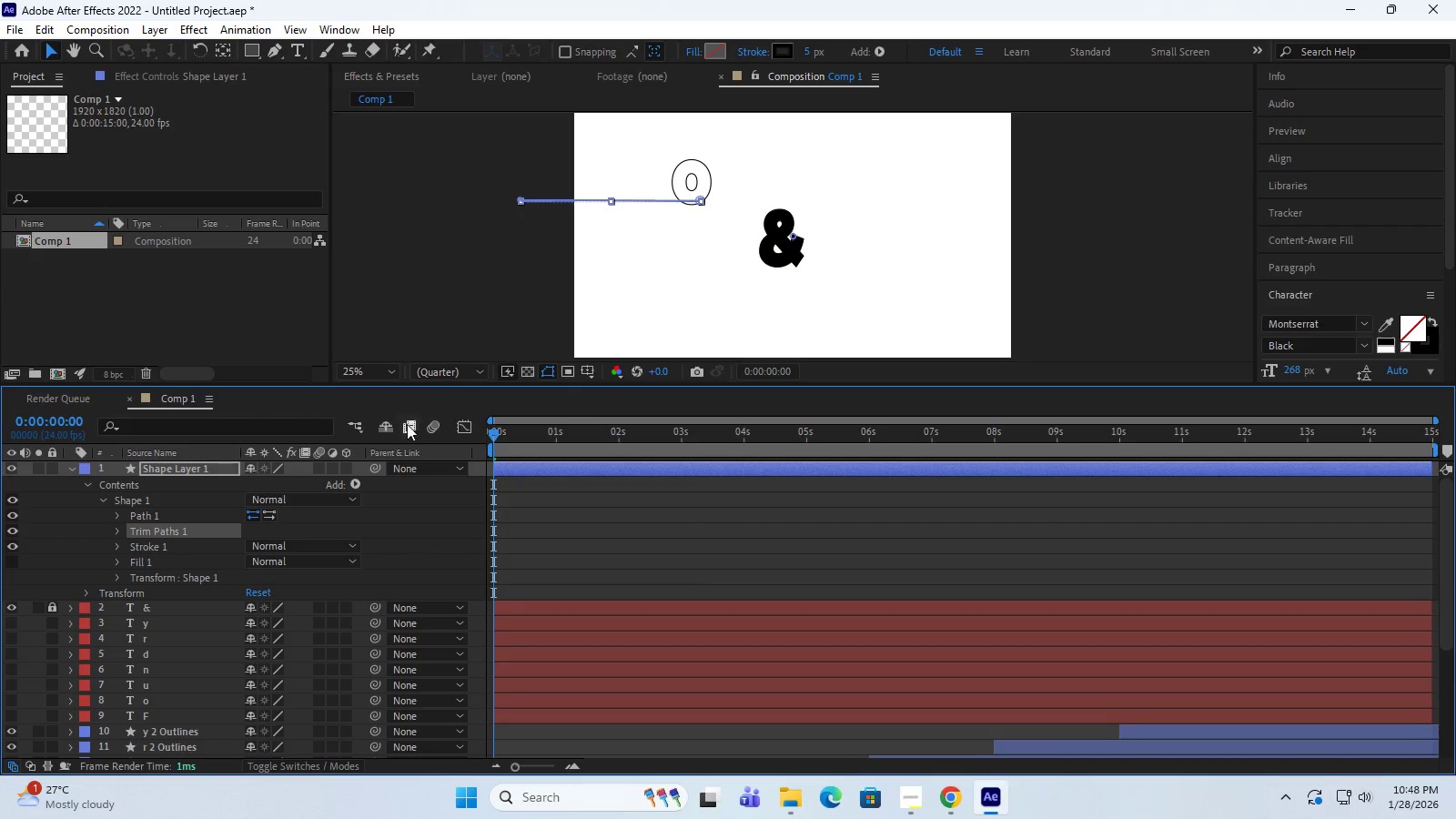 
wait(5.23)
 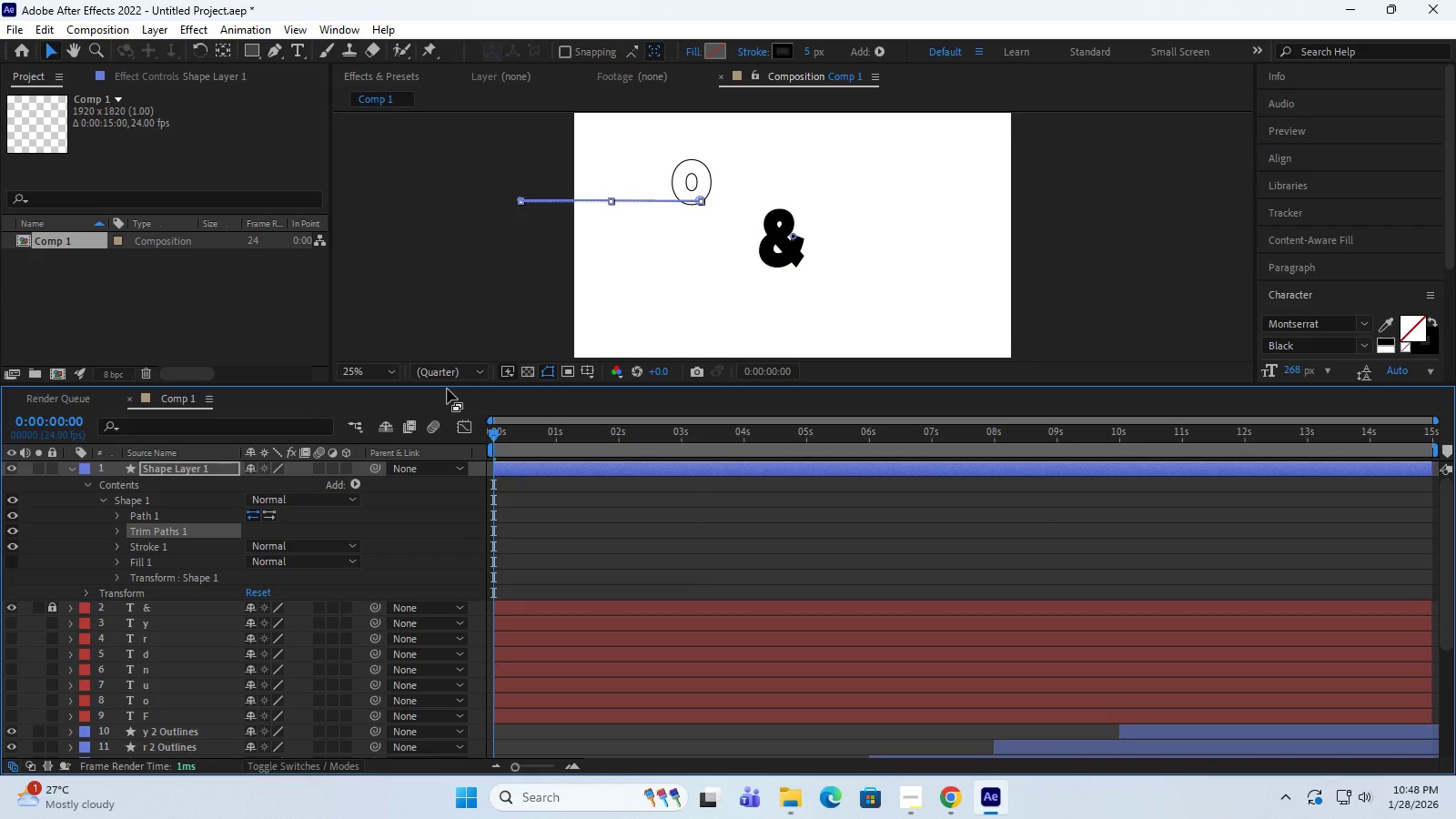 
left_click([116, 531])
 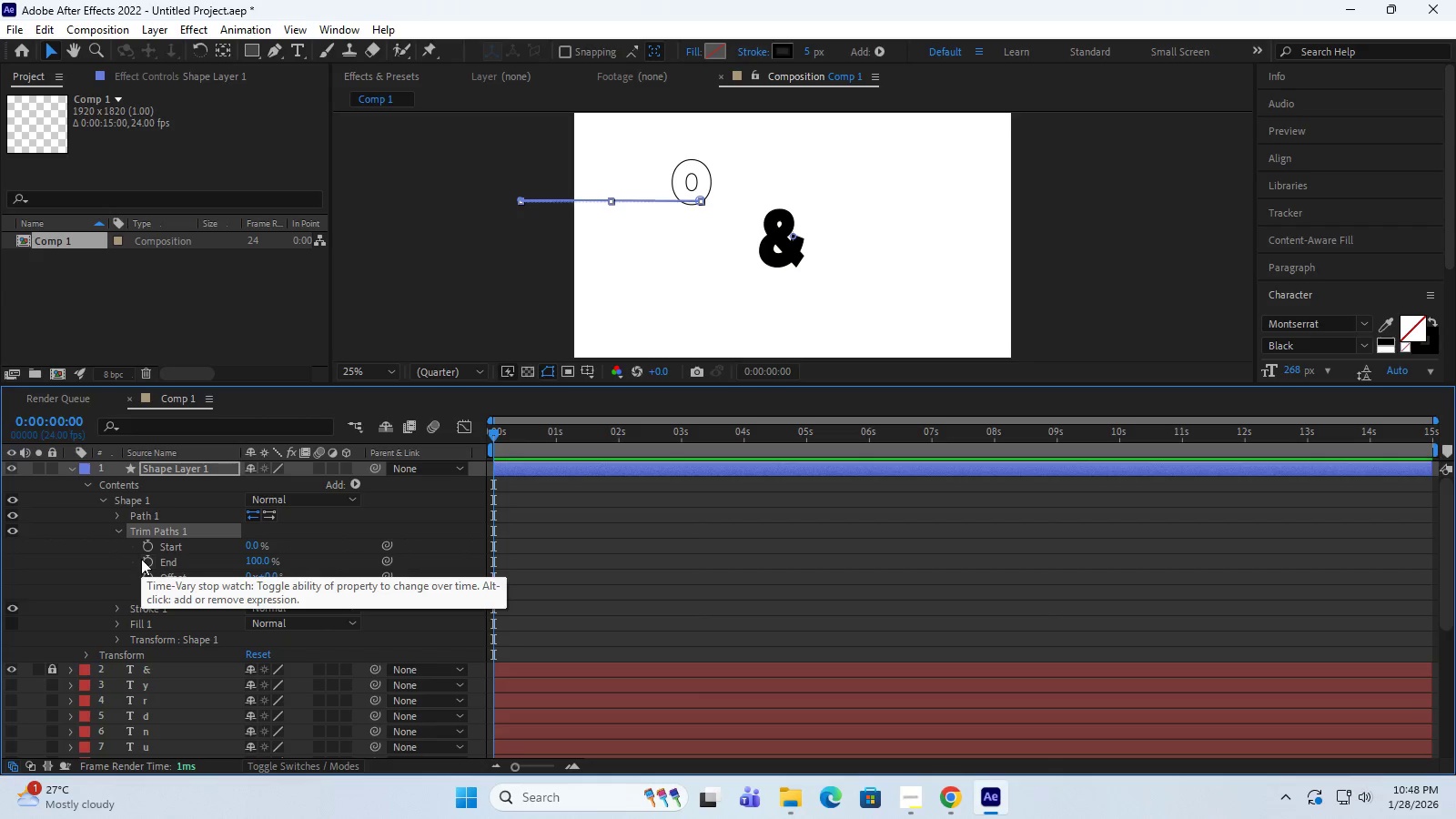 
wait(8.19)
 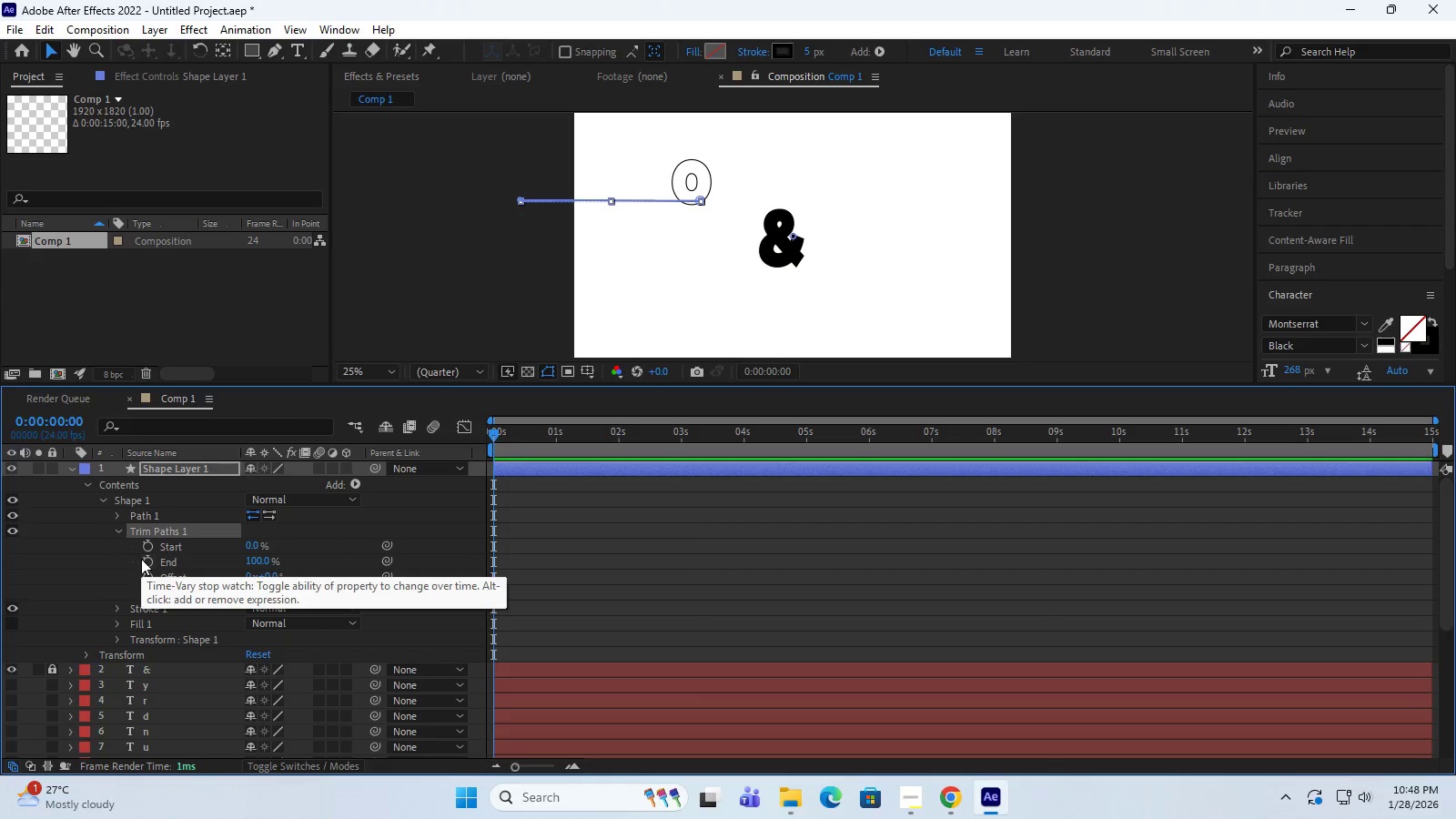 
left_click_drag(start_coordinate=[260, 562], to_coordinate=[160, 561])
 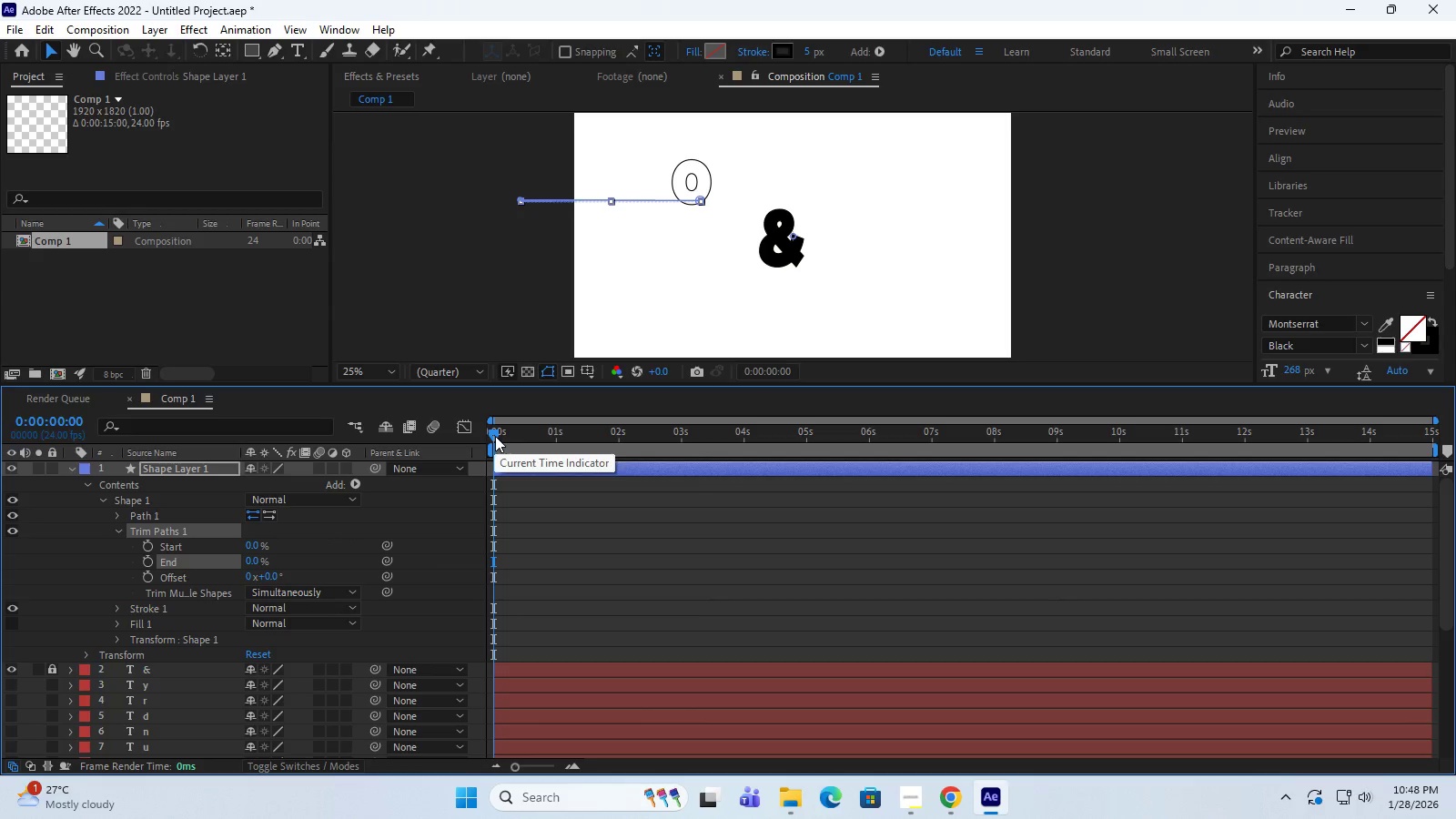 
left_click_drag(start_coordinate=[496, 436], to_coordinate=[577, 445])
 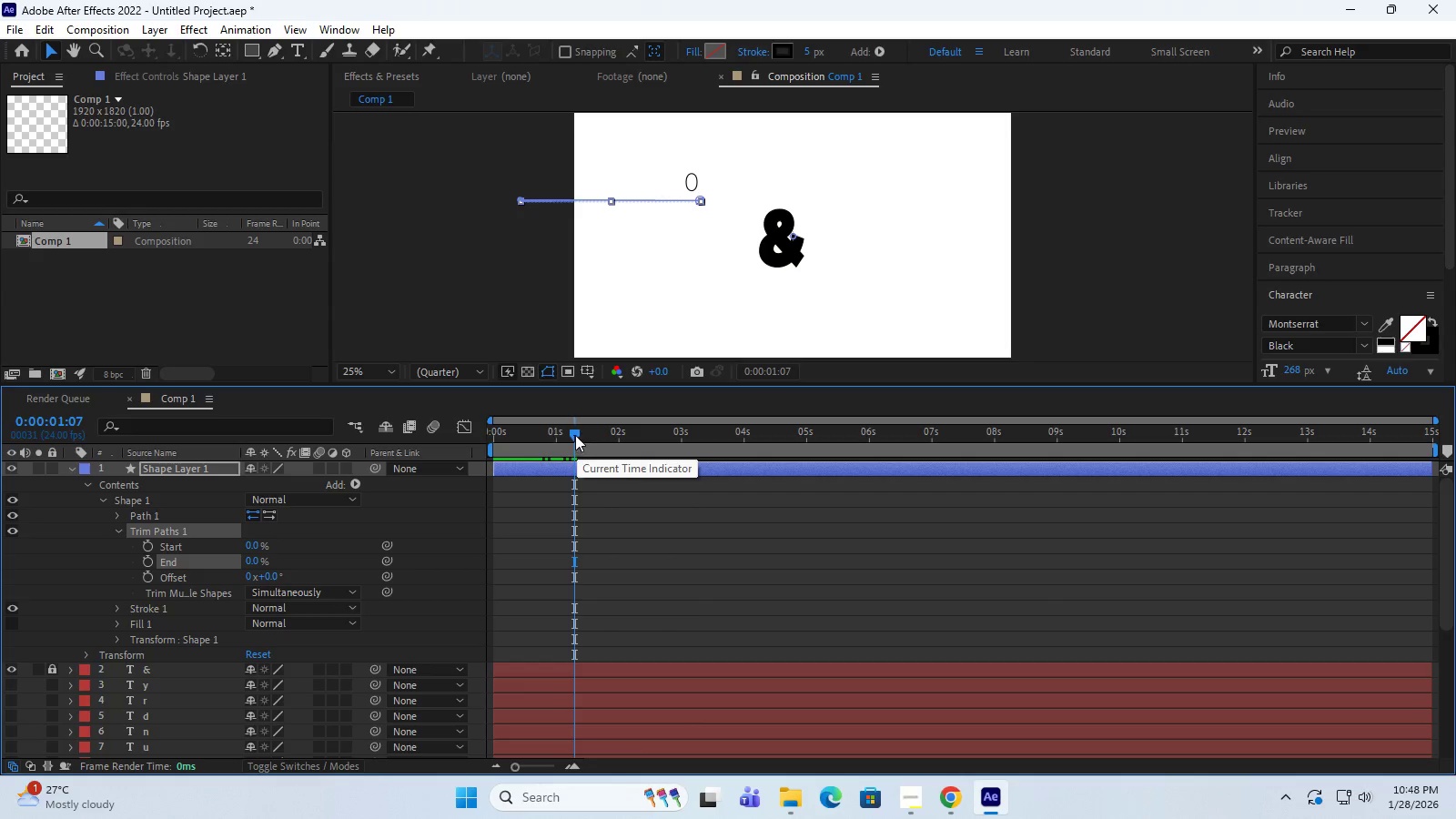 
left_click_drag(start_coordinate=[575, 435], to_coordinate=[619, 438])
 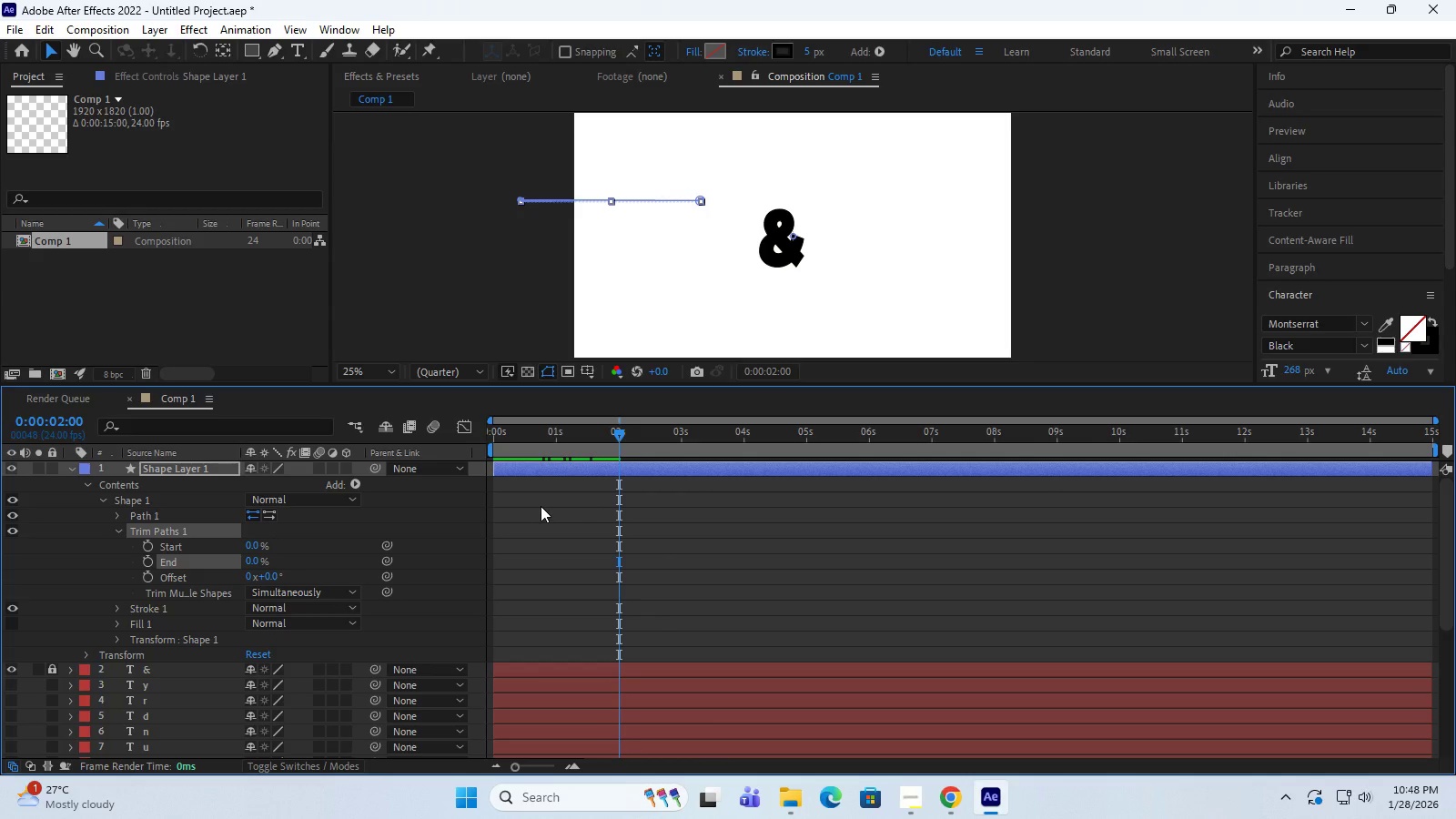 
hold_key(key=ControlLeft, duration=0.83)
 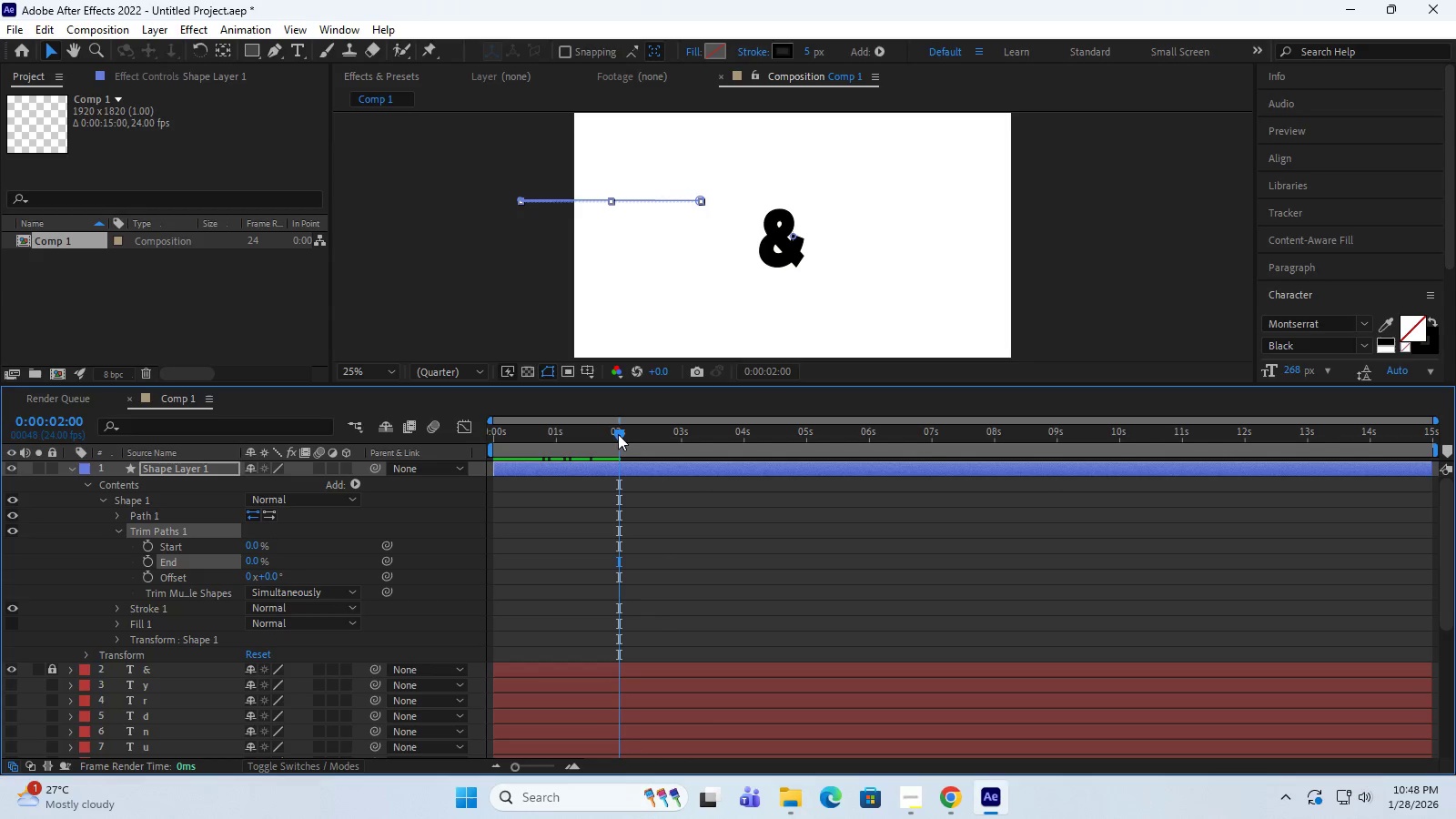 
left_click_drag(start_coordinate=[617, 432], to_coordinate=[463, 443])
 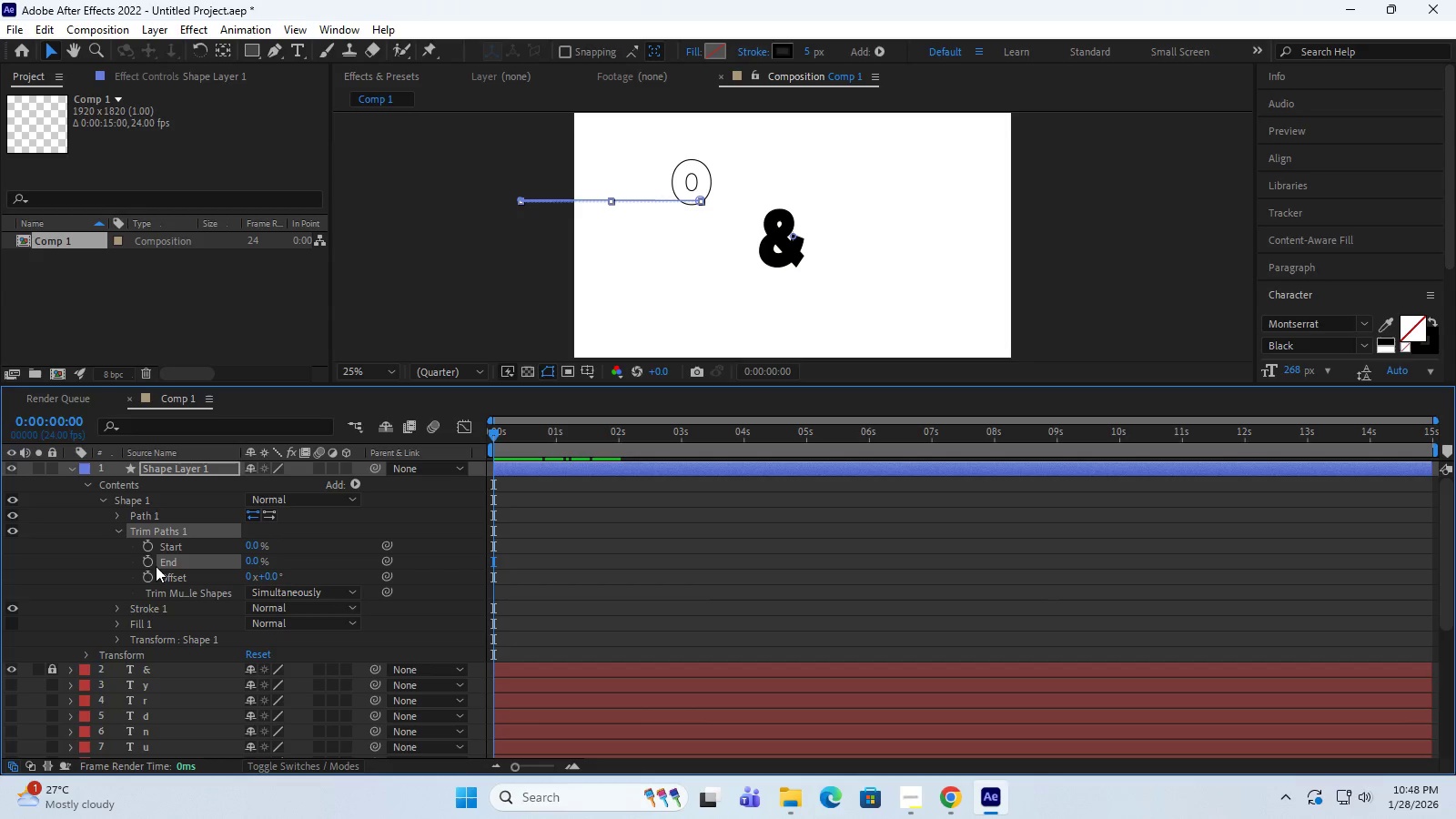 
left_click([147, 561])
 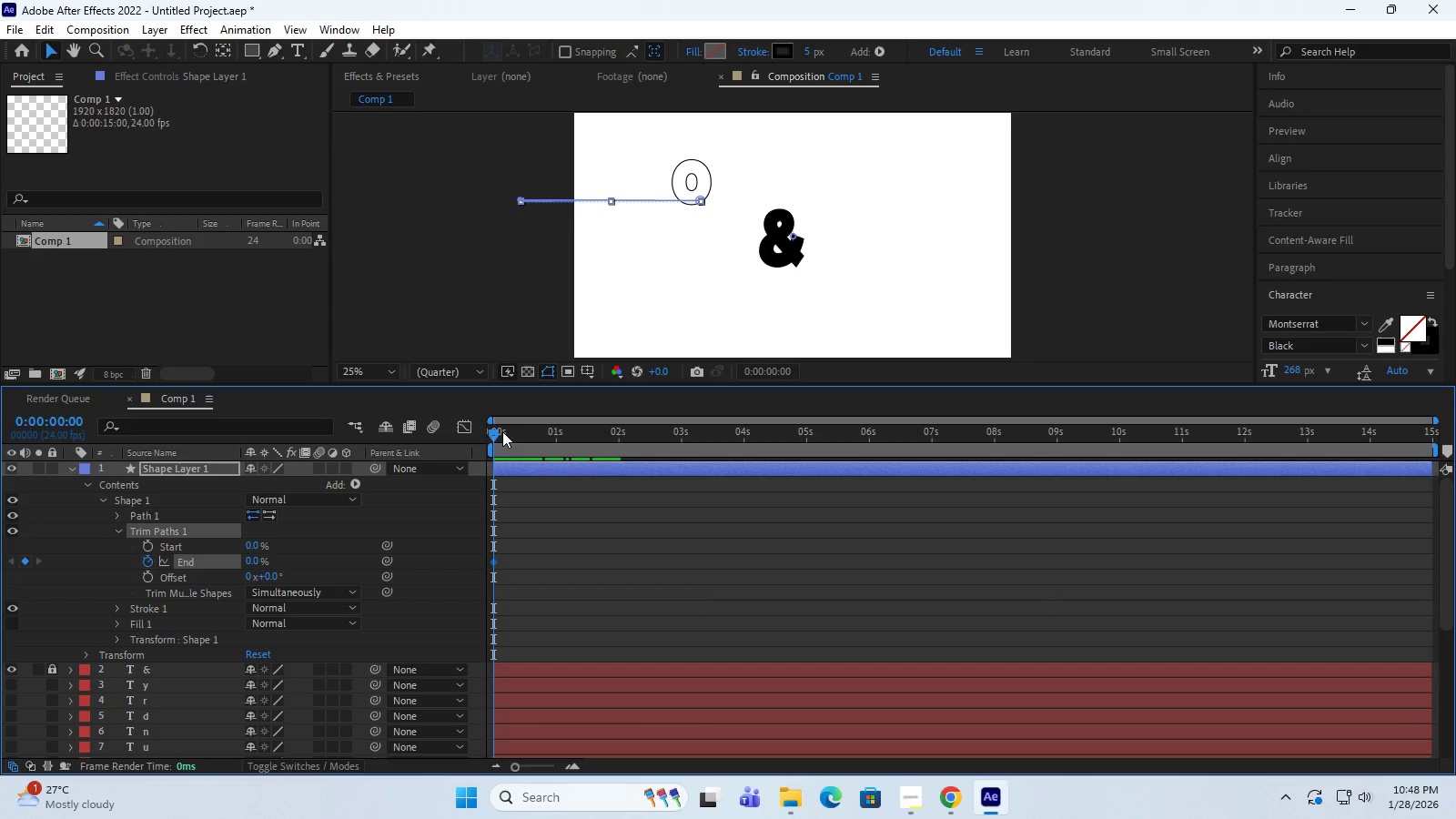 
left_click_drag(start_coordinate=[495, 431], to_coordinate=[621, 440])
 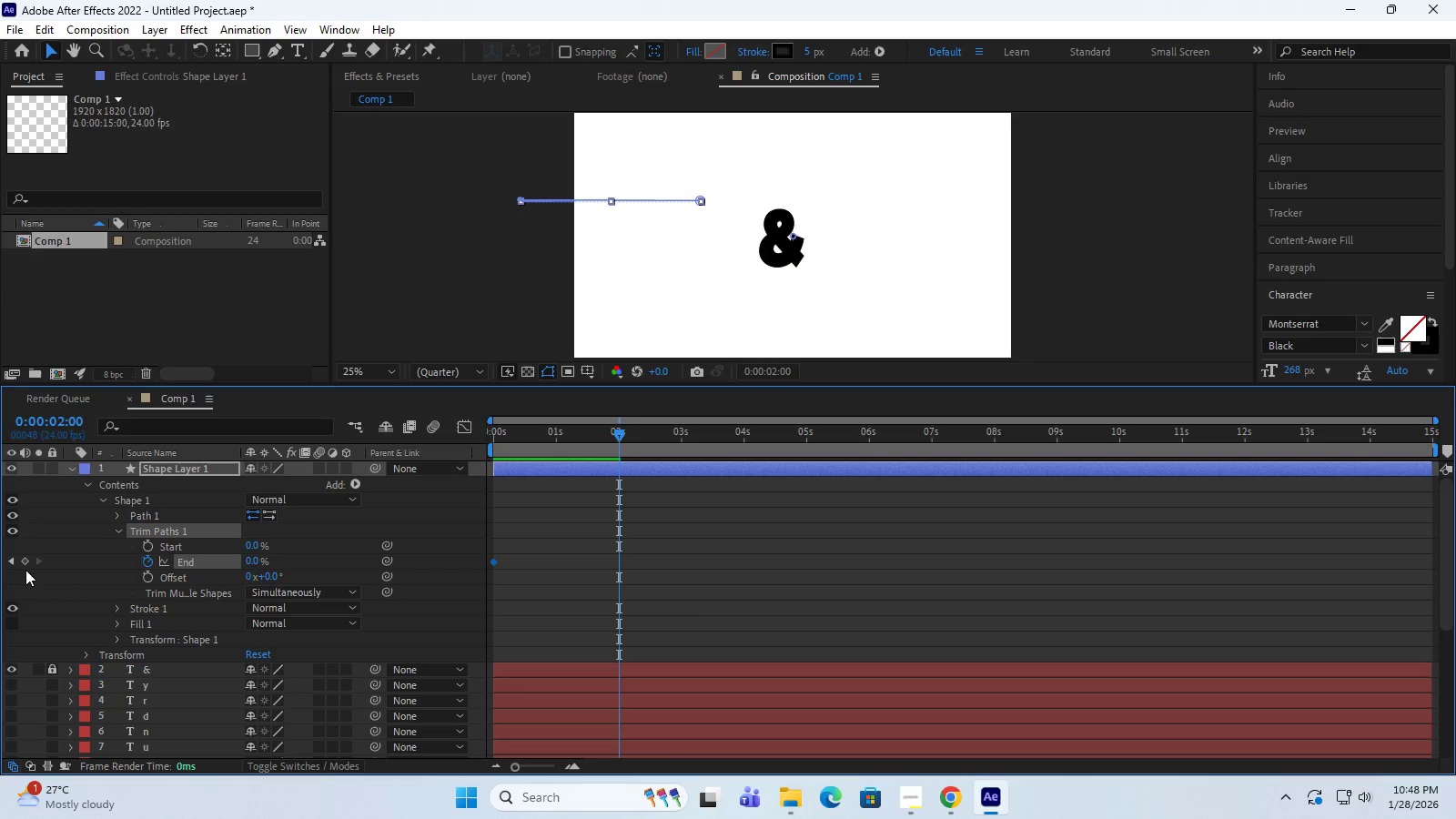 
left_click([26, 561])
 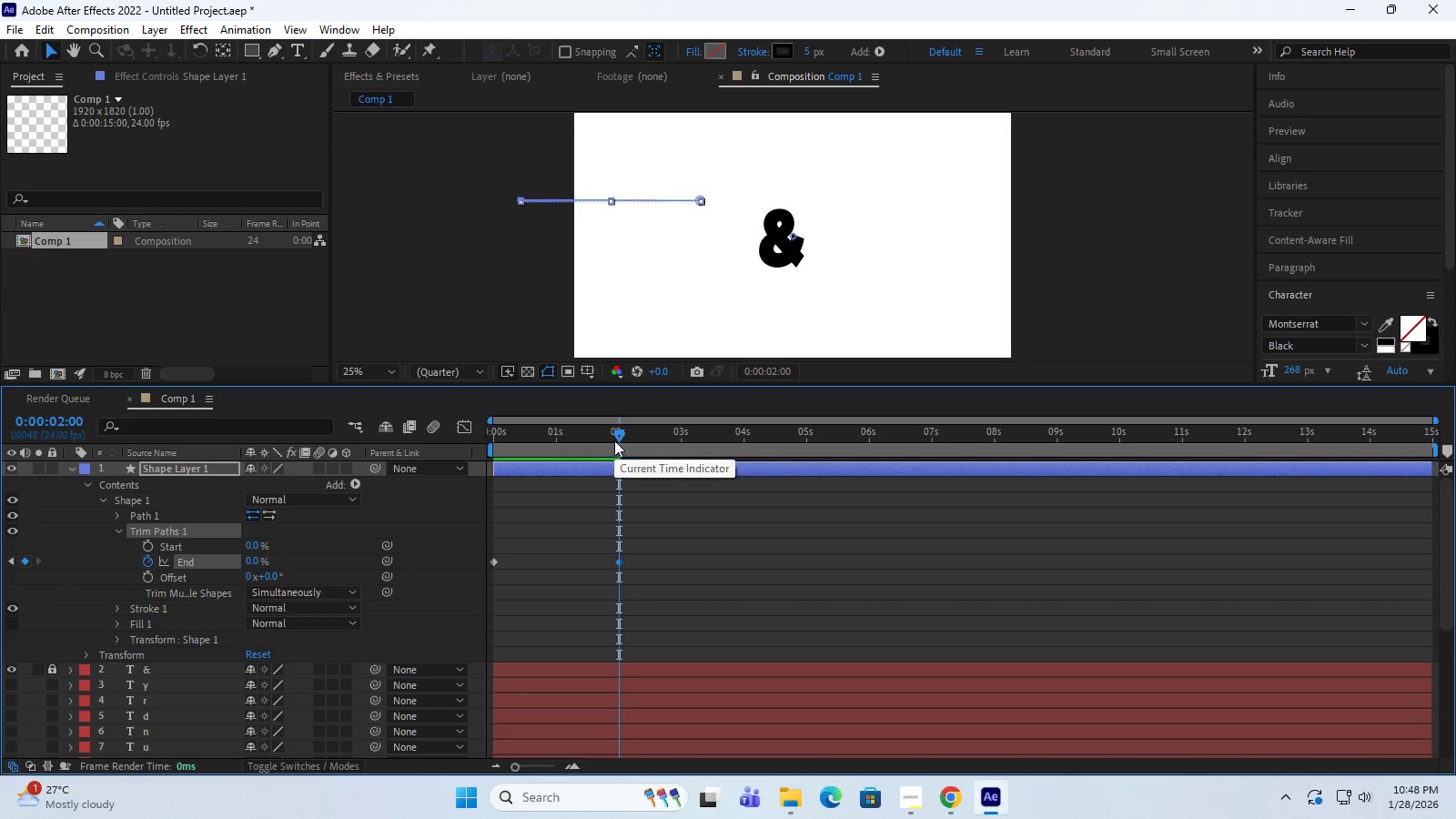 
left_click_drag(start_coordinate=[618, 436], to_coordinate=[395, 437])
 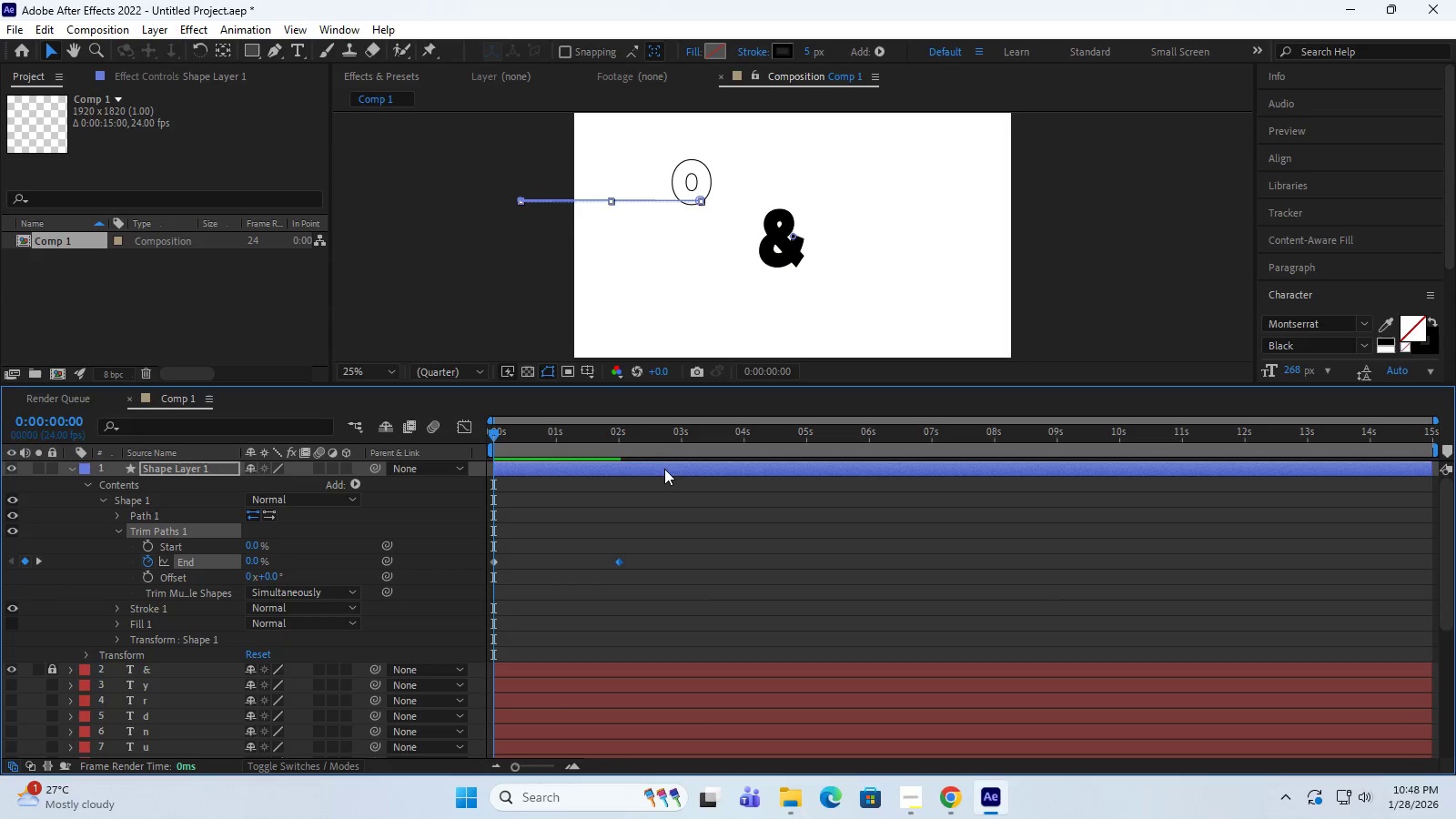 
key(Space)
 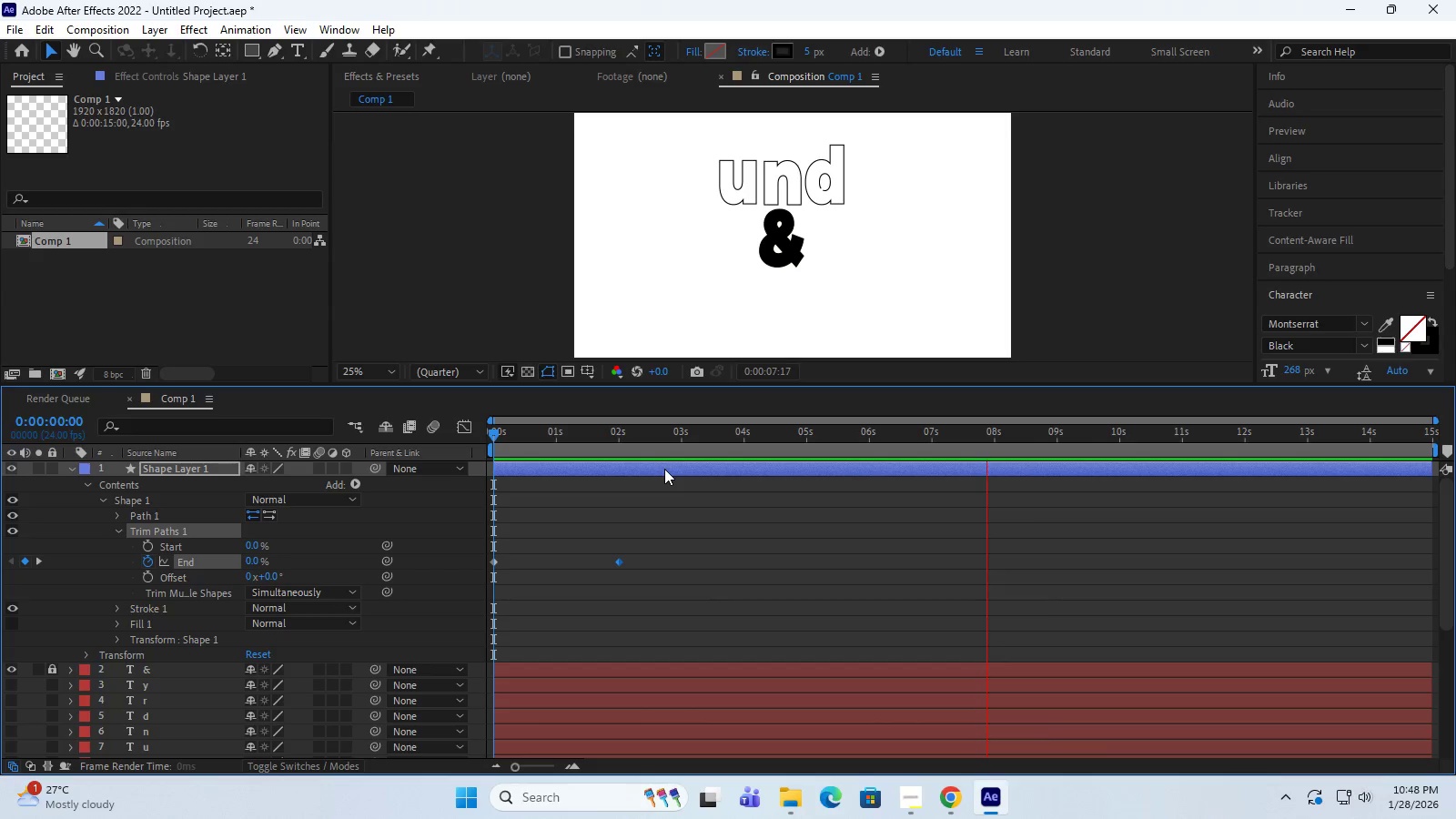 
wait(13.11)
 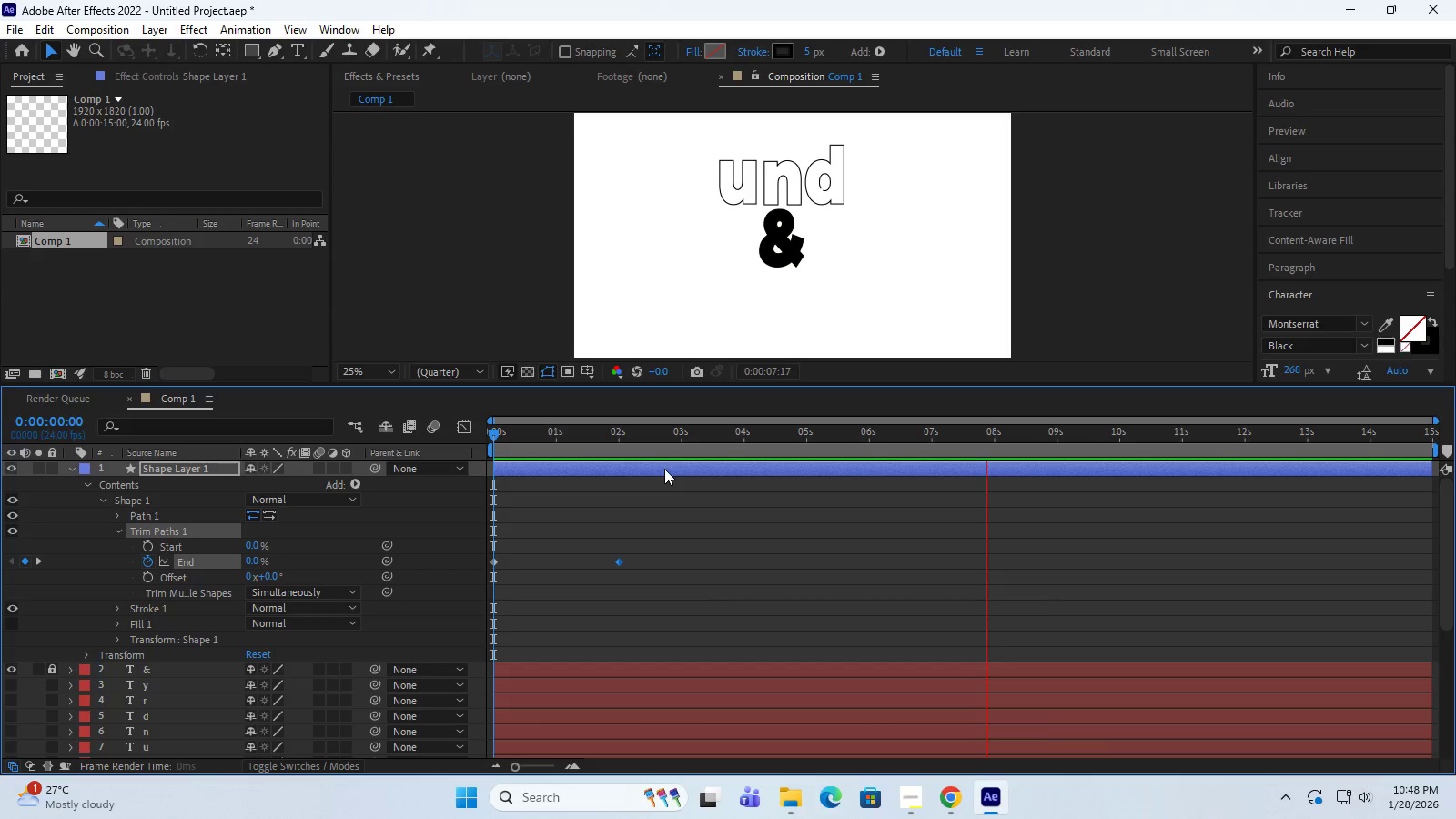 
key(Space)
 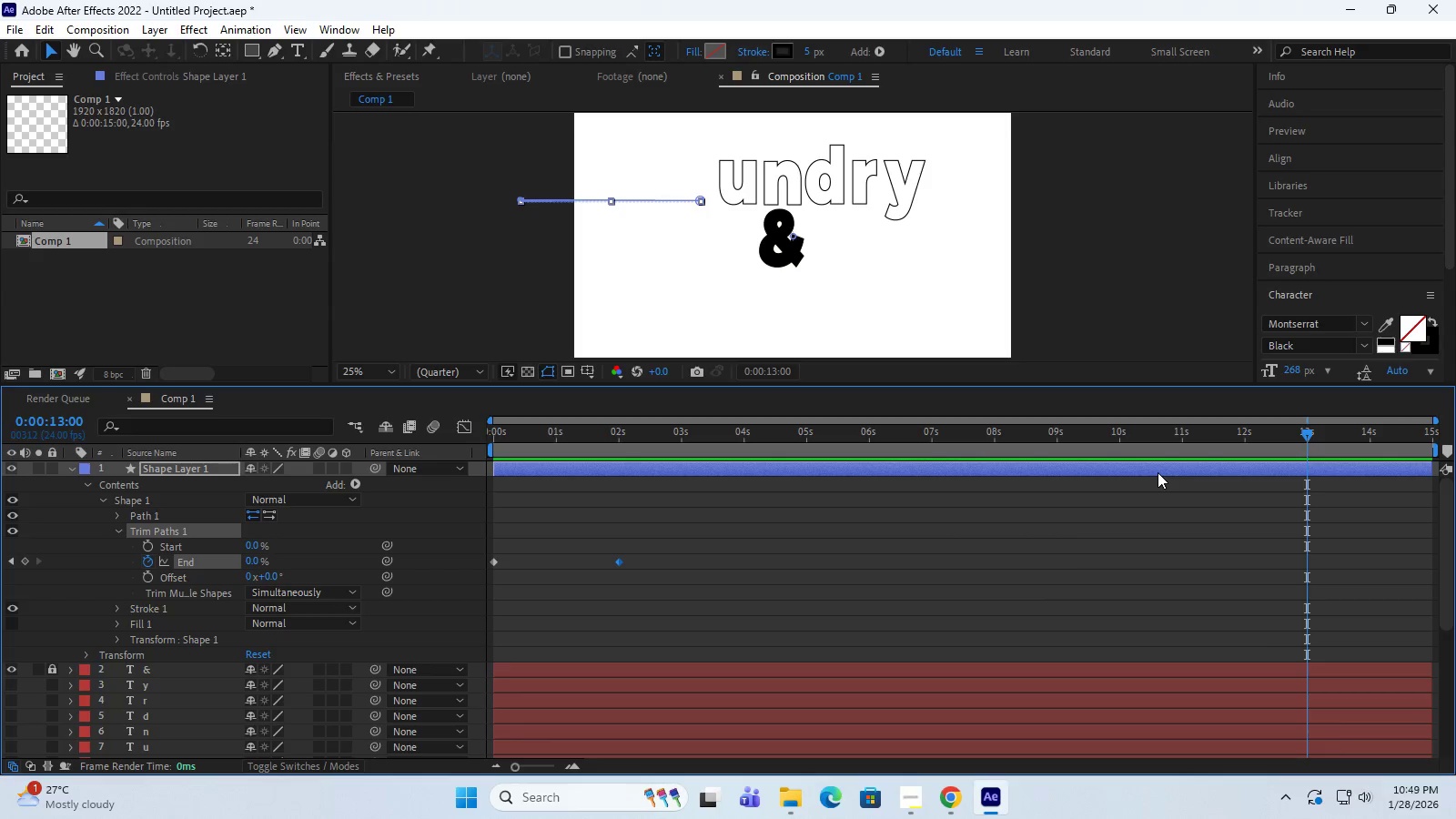 
key(Space)
 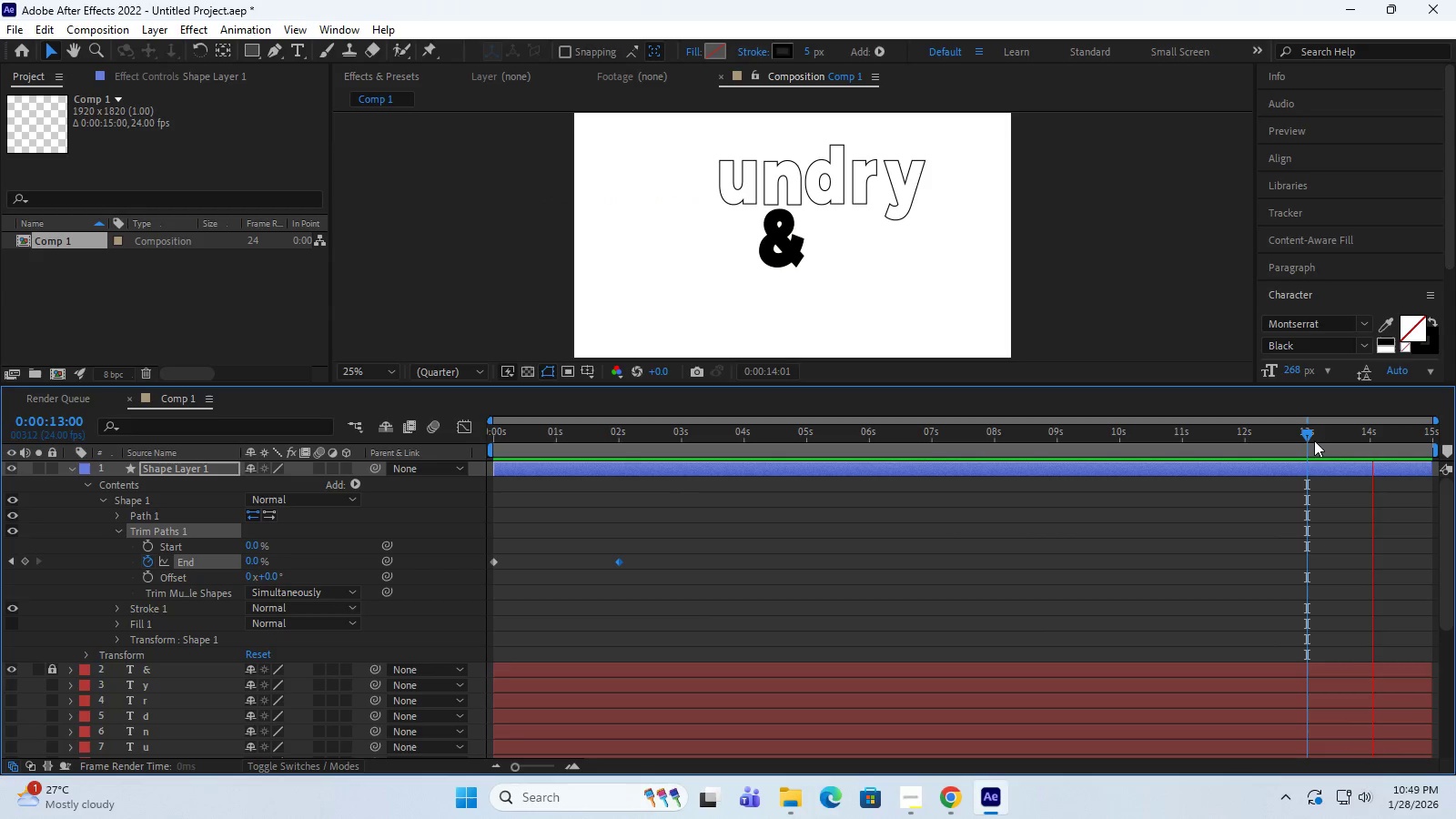 
left_click_drag(start_coordinate=[1309, 434], to_coordinate=[468, 468])
 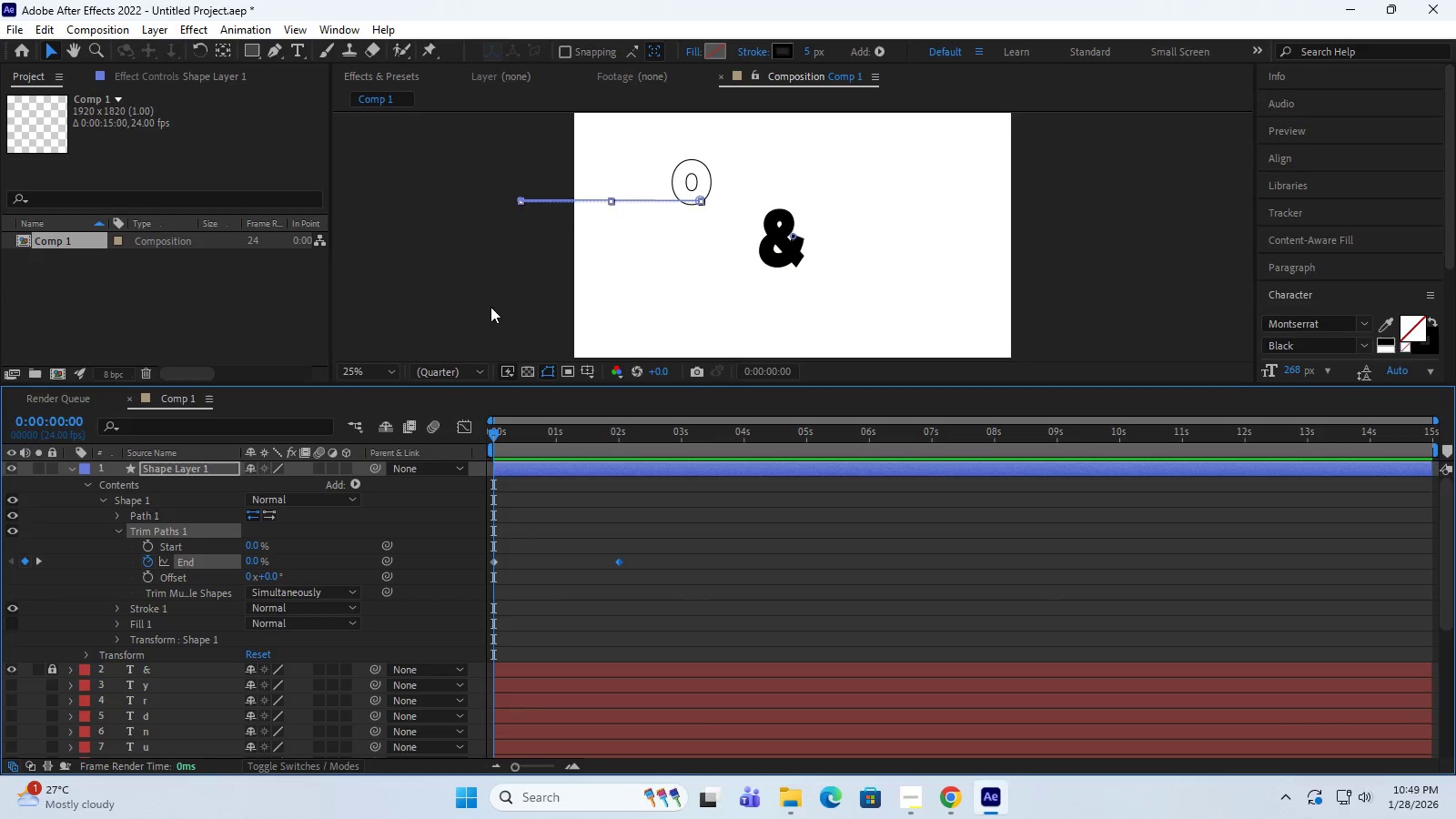 
left_click([490, 307])
 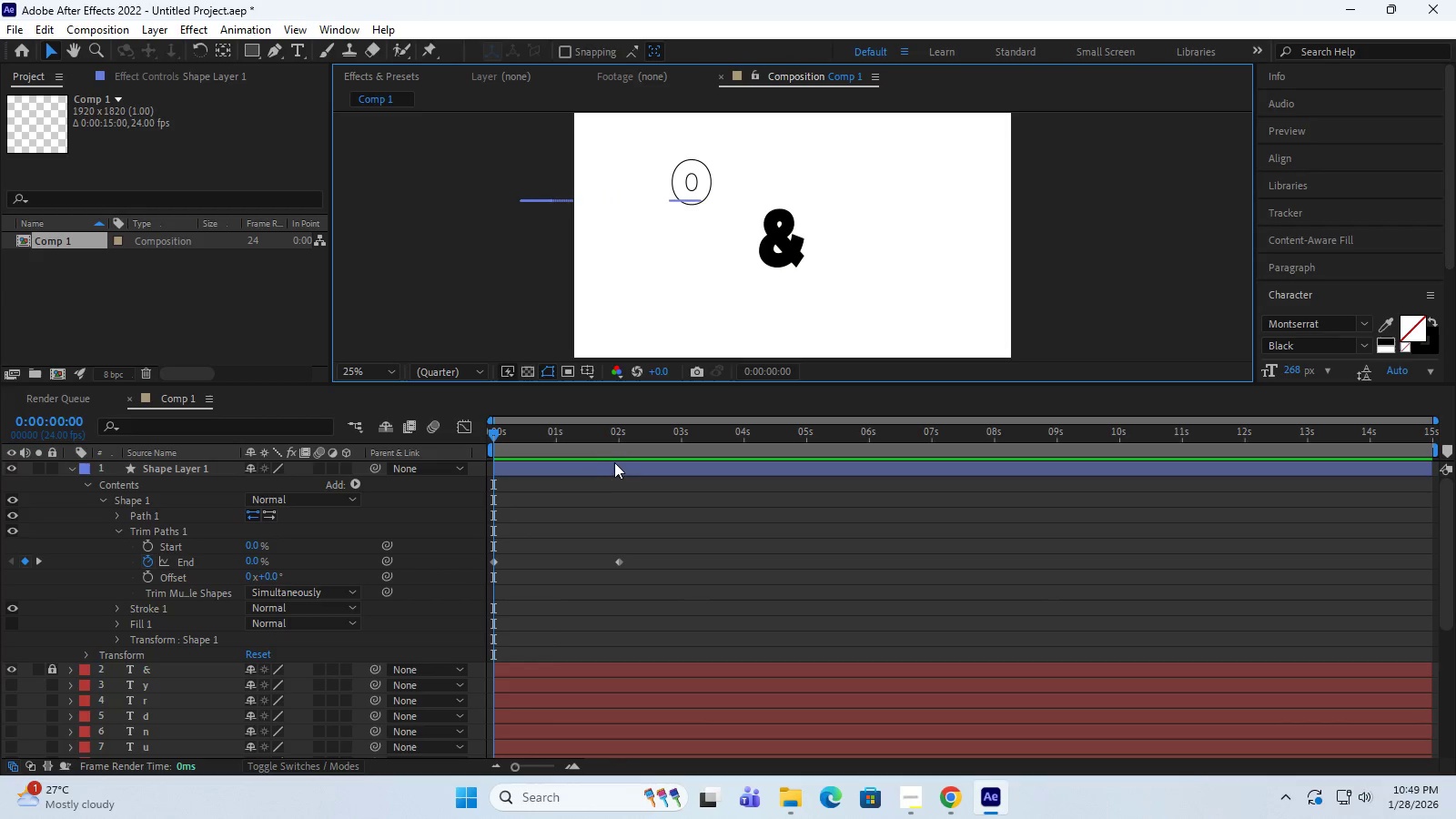 
key(Space)
 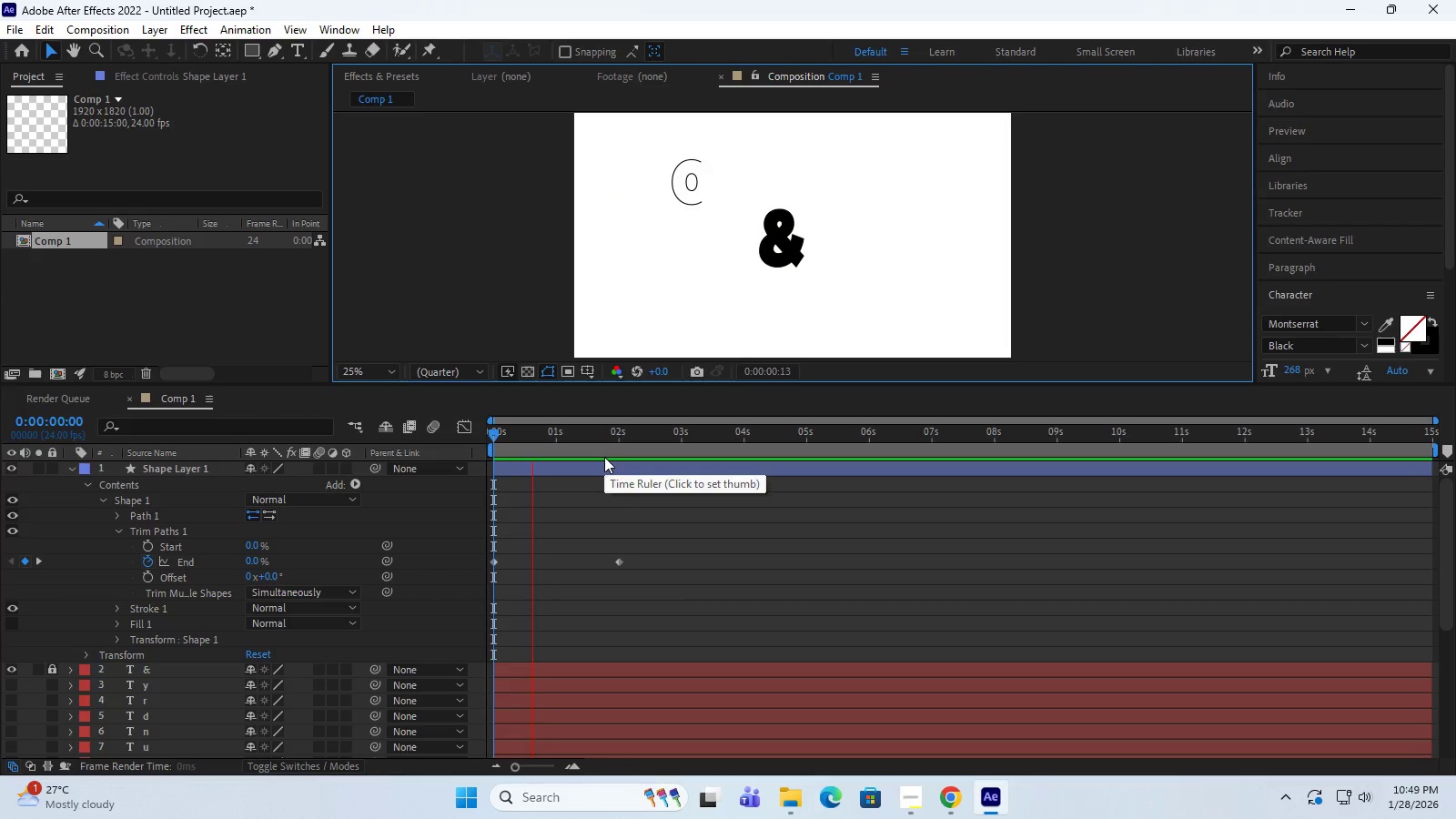 
key(Space)
 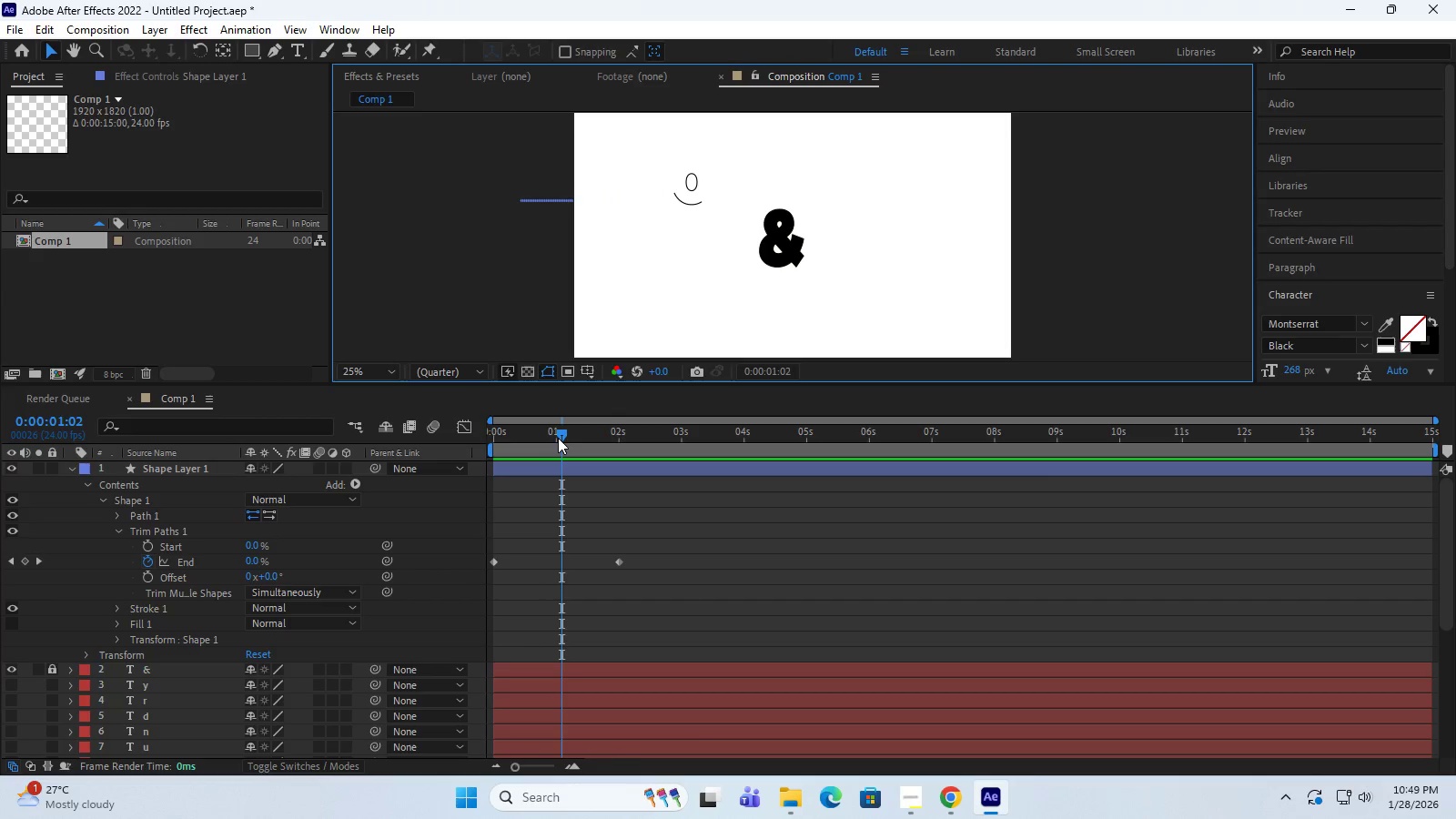 
left_click_drag(start_coordinate=[558, 434], to_coordinate=[454, 476])
 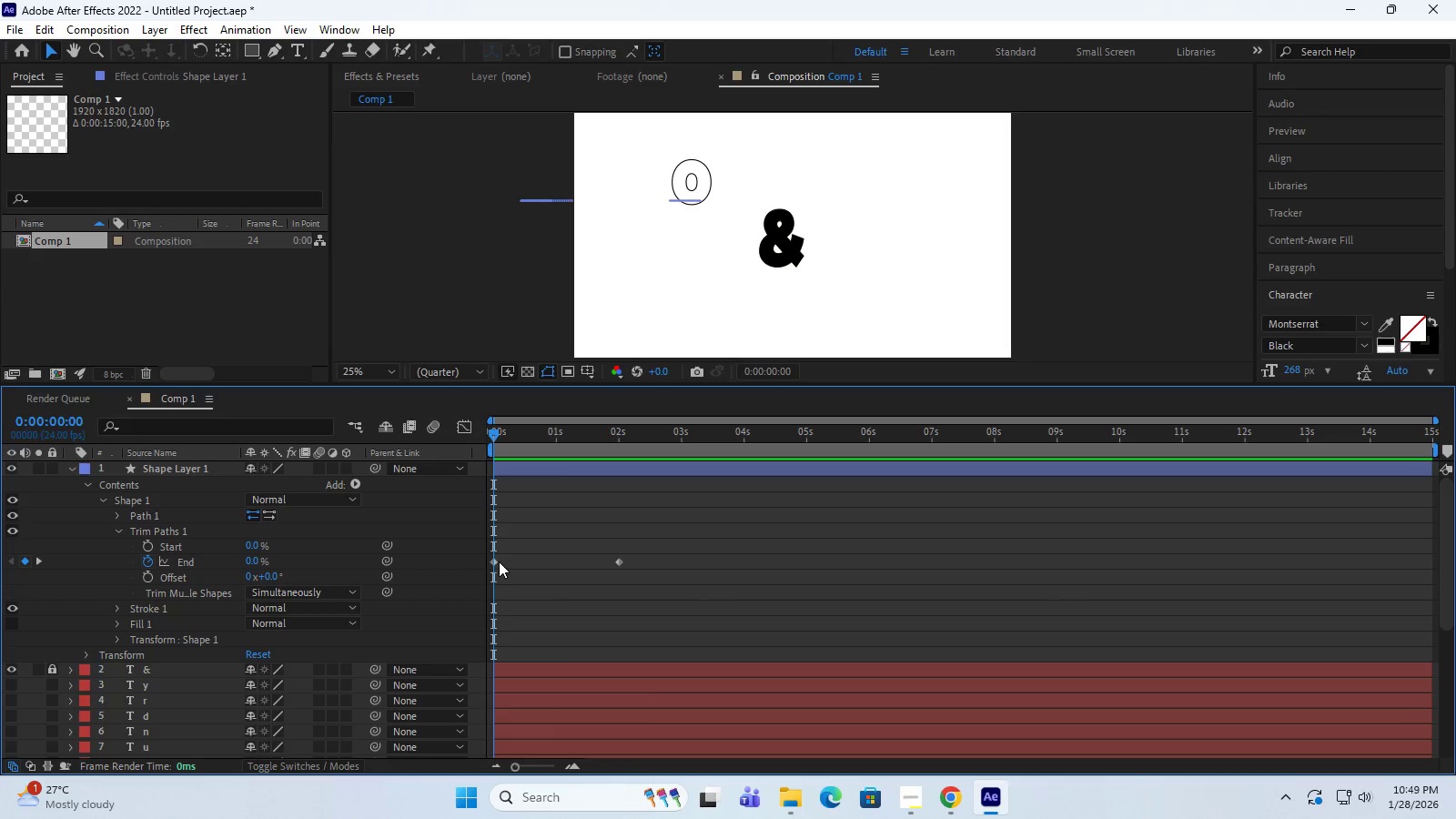 
left_click([494, 561])
 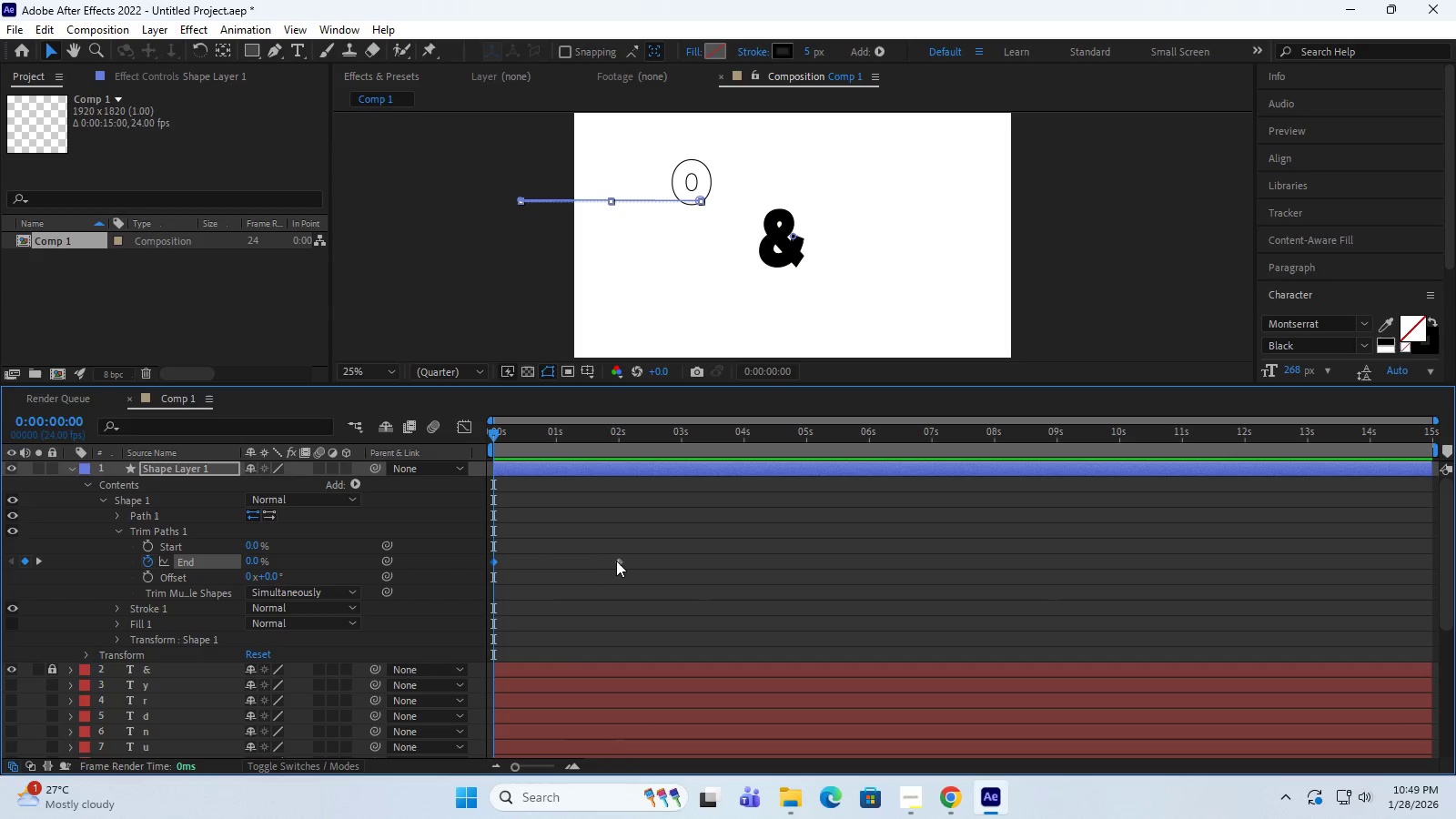 
left_click([621, 561])
 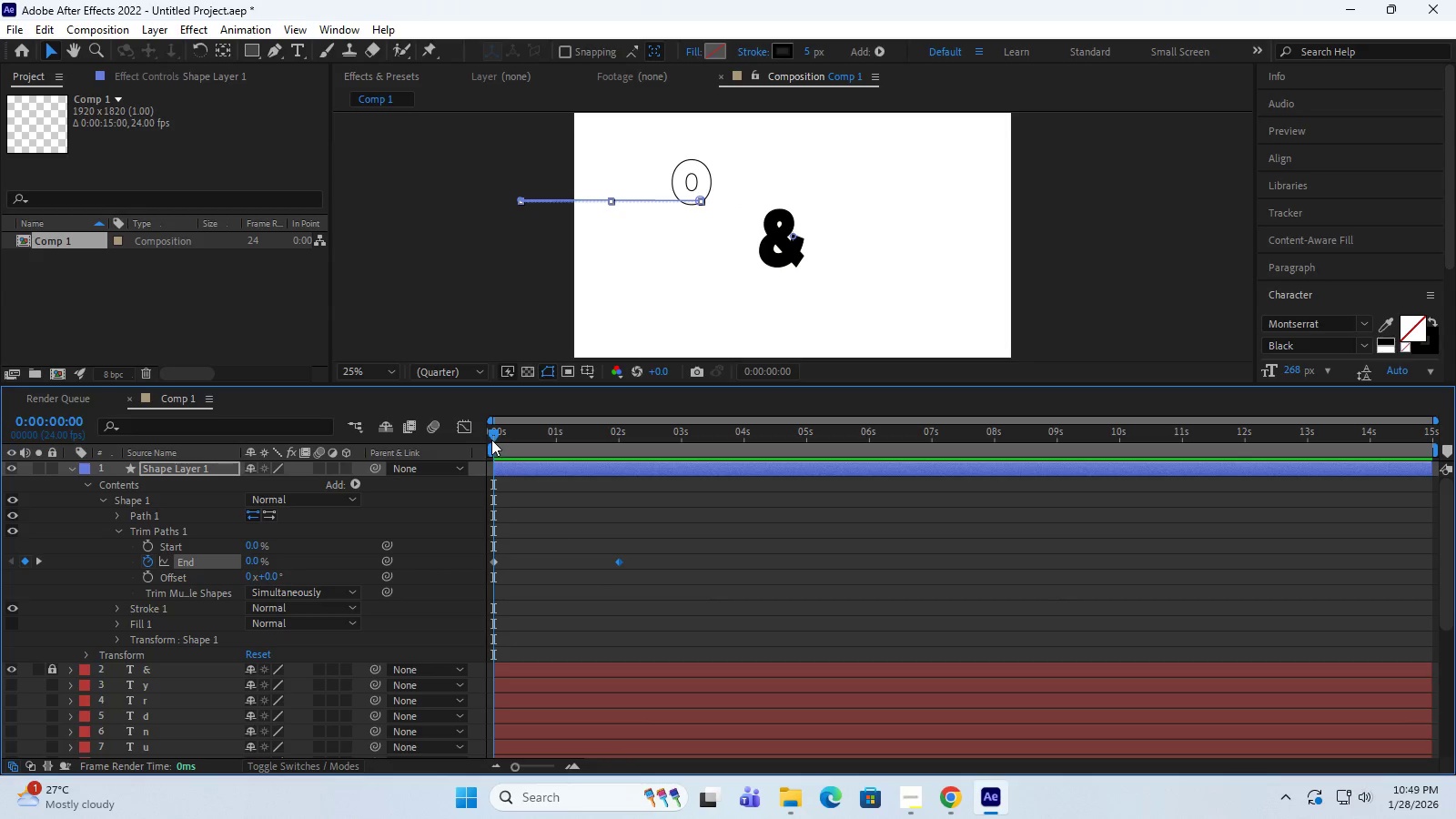 
left_click_drag(start_coordinate=[491, 437], to_coordinate=[618, 451])
 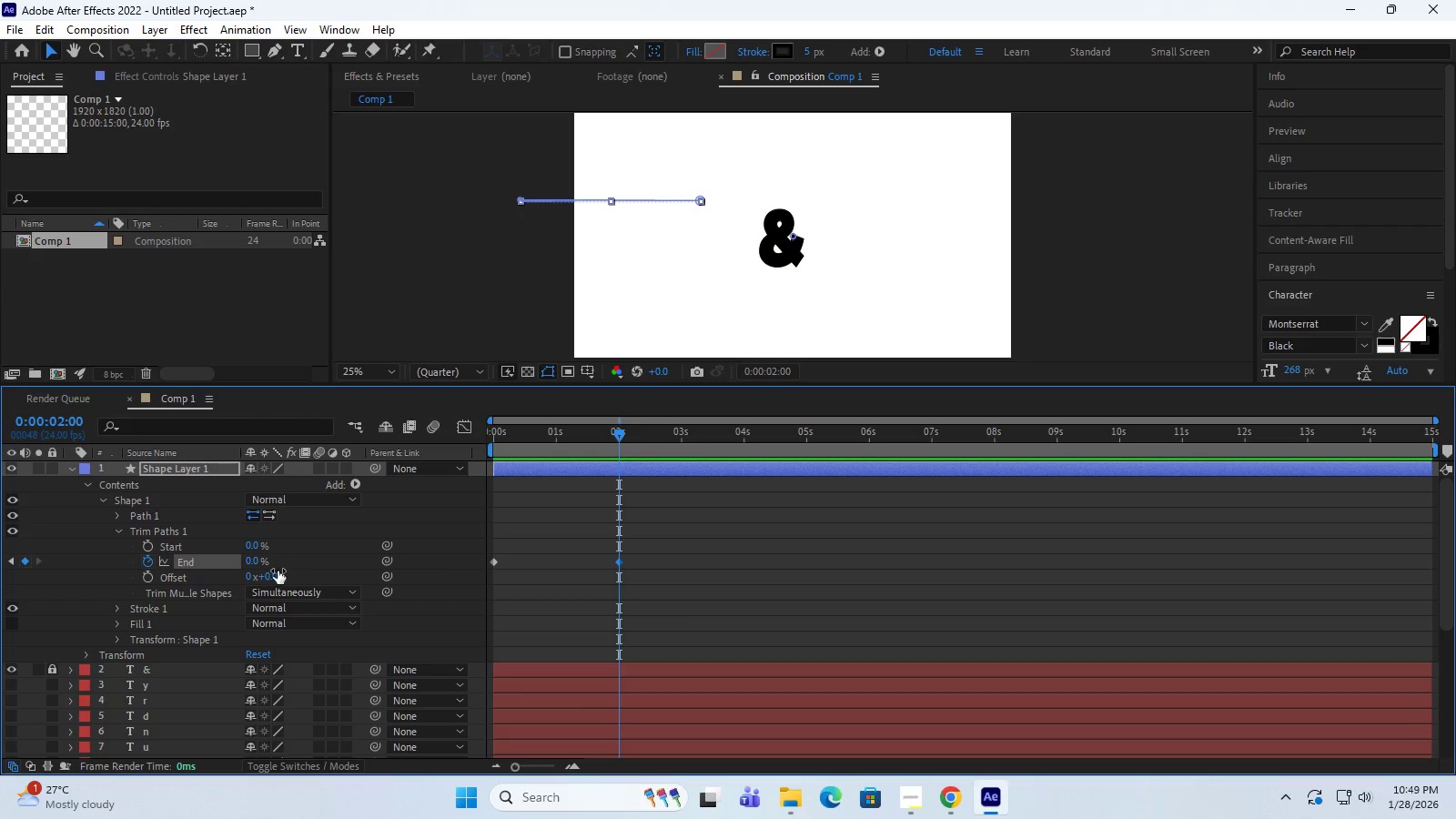 
left_click_drag(start_coordinate=[251, 563], to_coordinate=[357, 561])
 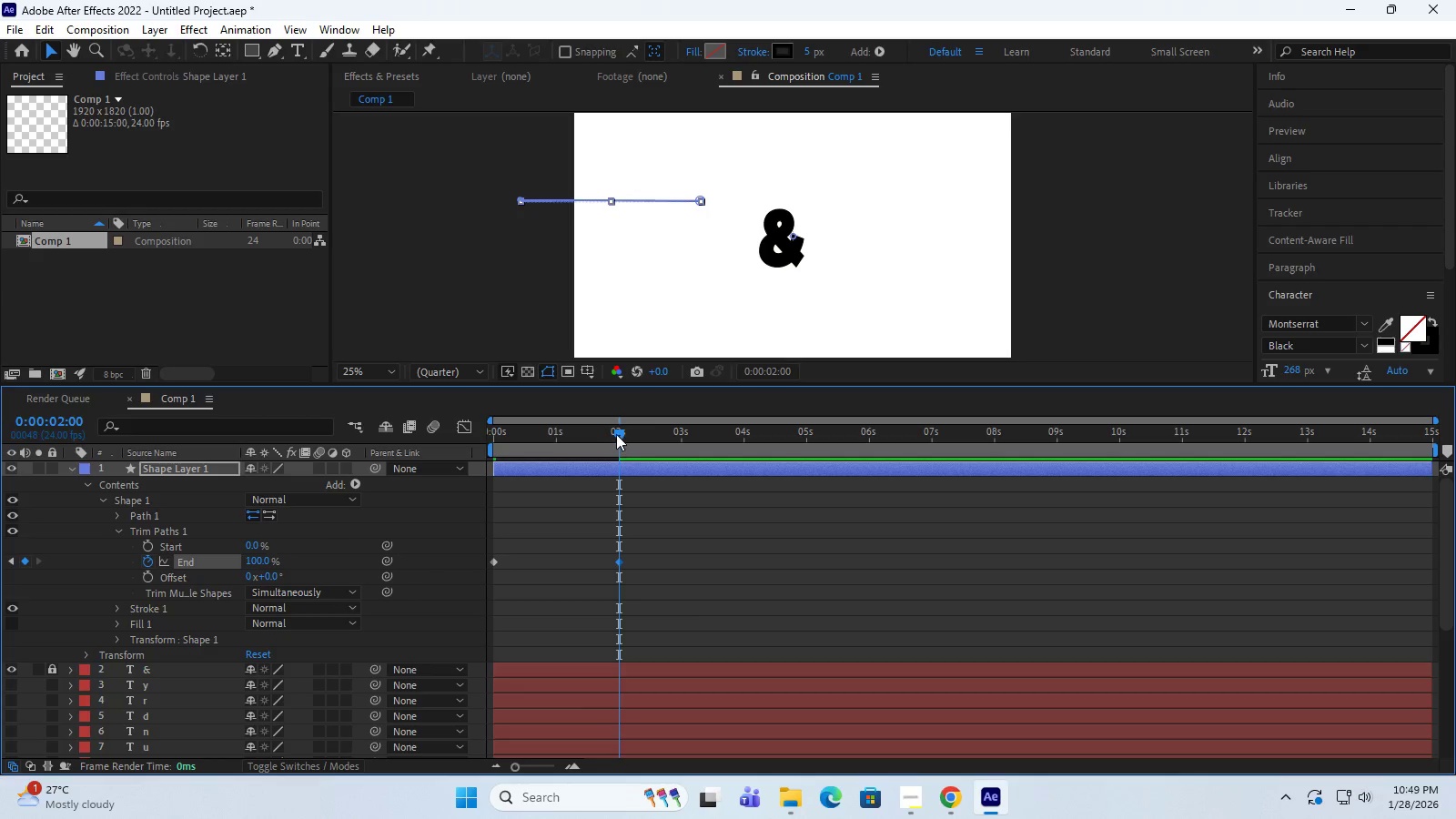 
left_click_drag(start_coordinate=[617, 433], to_coordinate=[421, 456])
 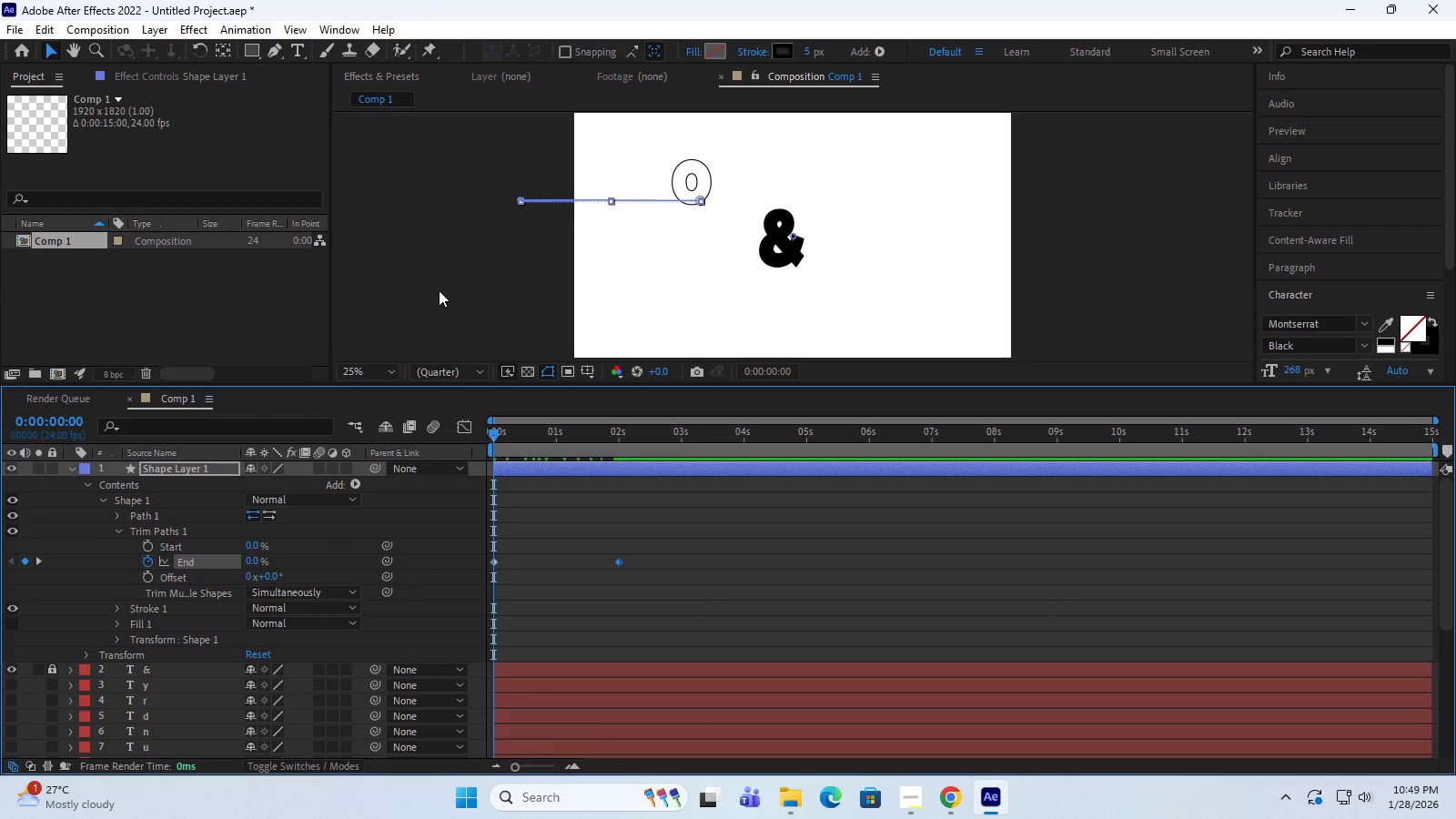 
key(Space)
 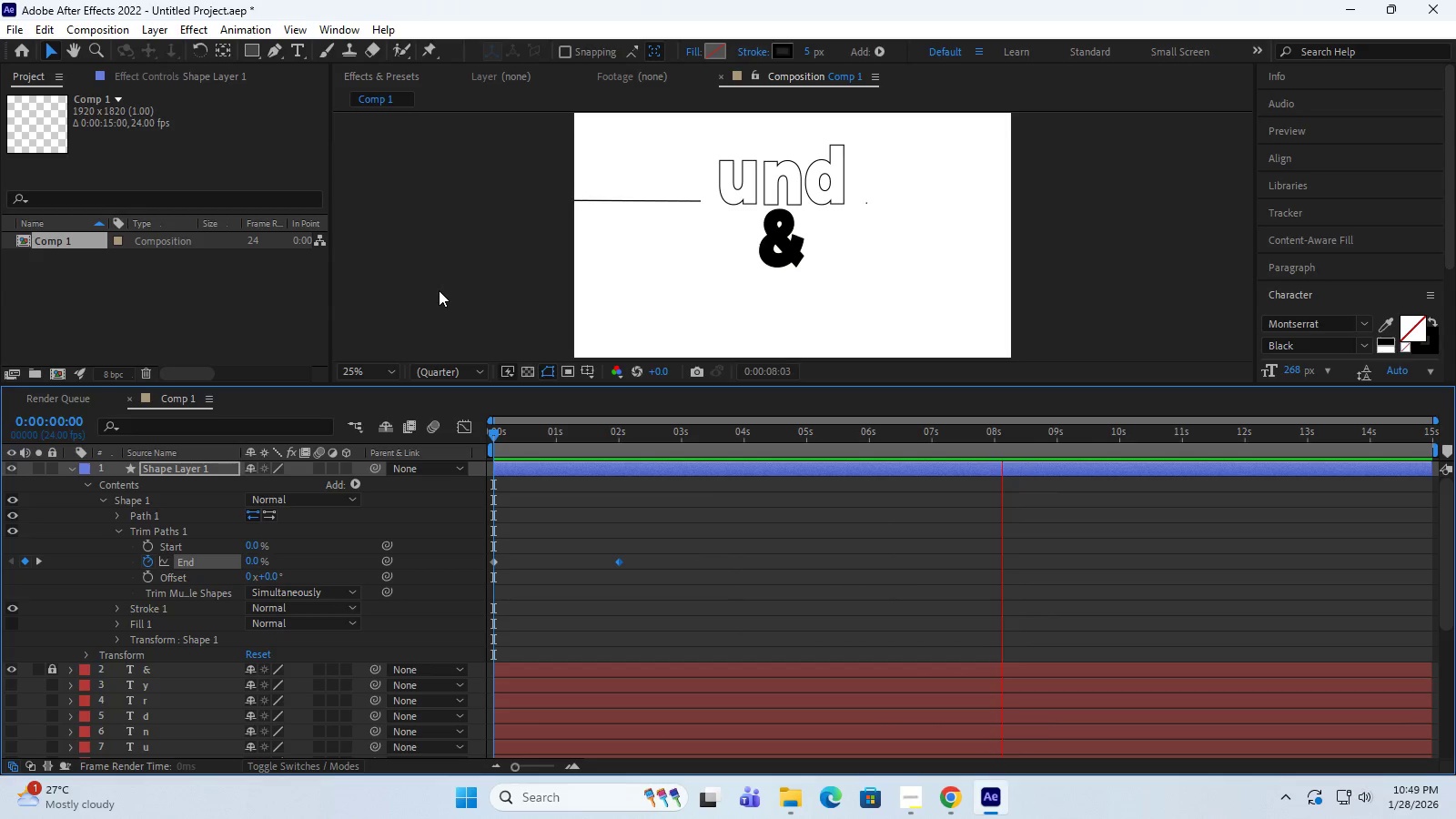 
wait(13.38)
 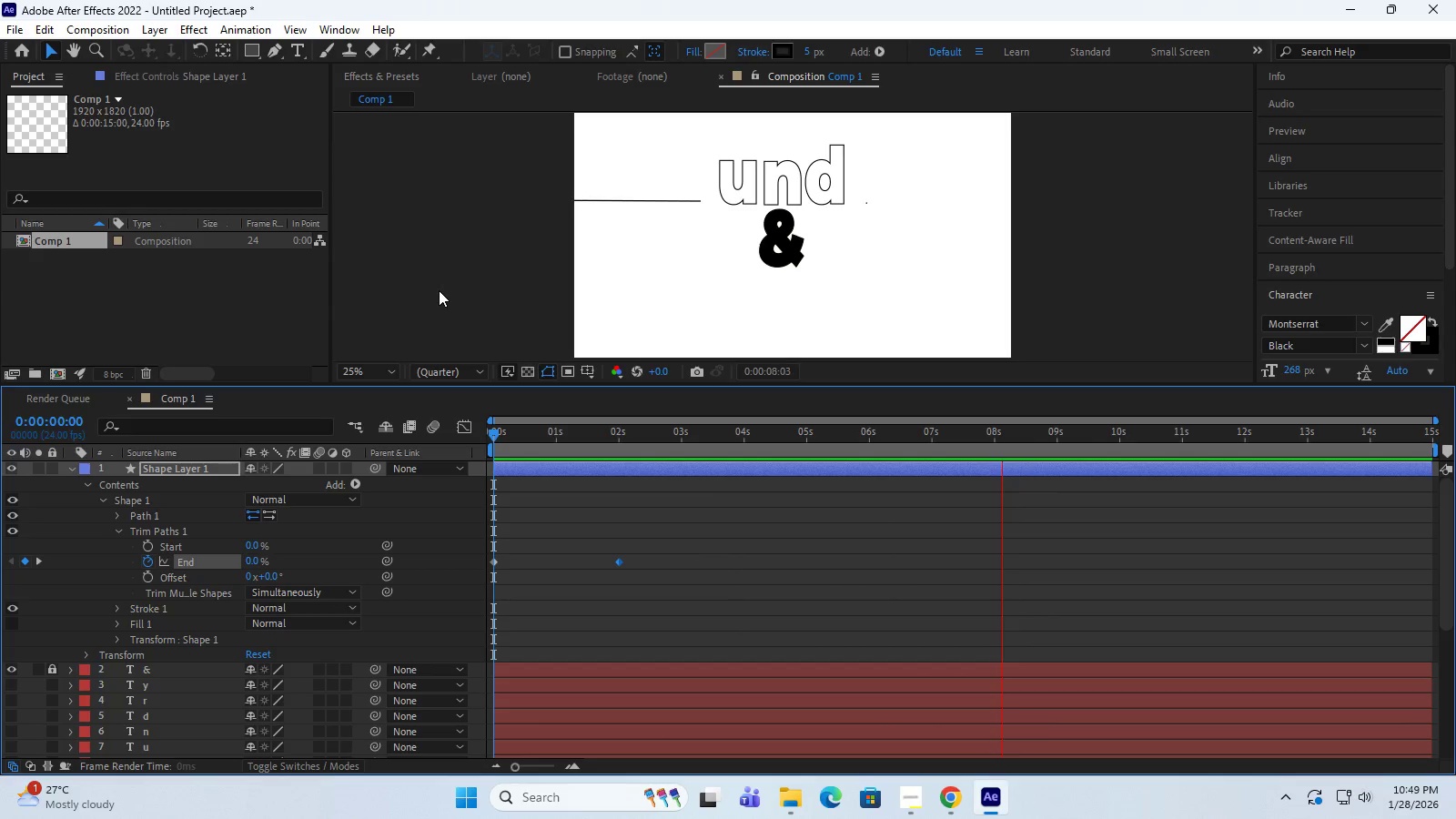 
key(Space)
 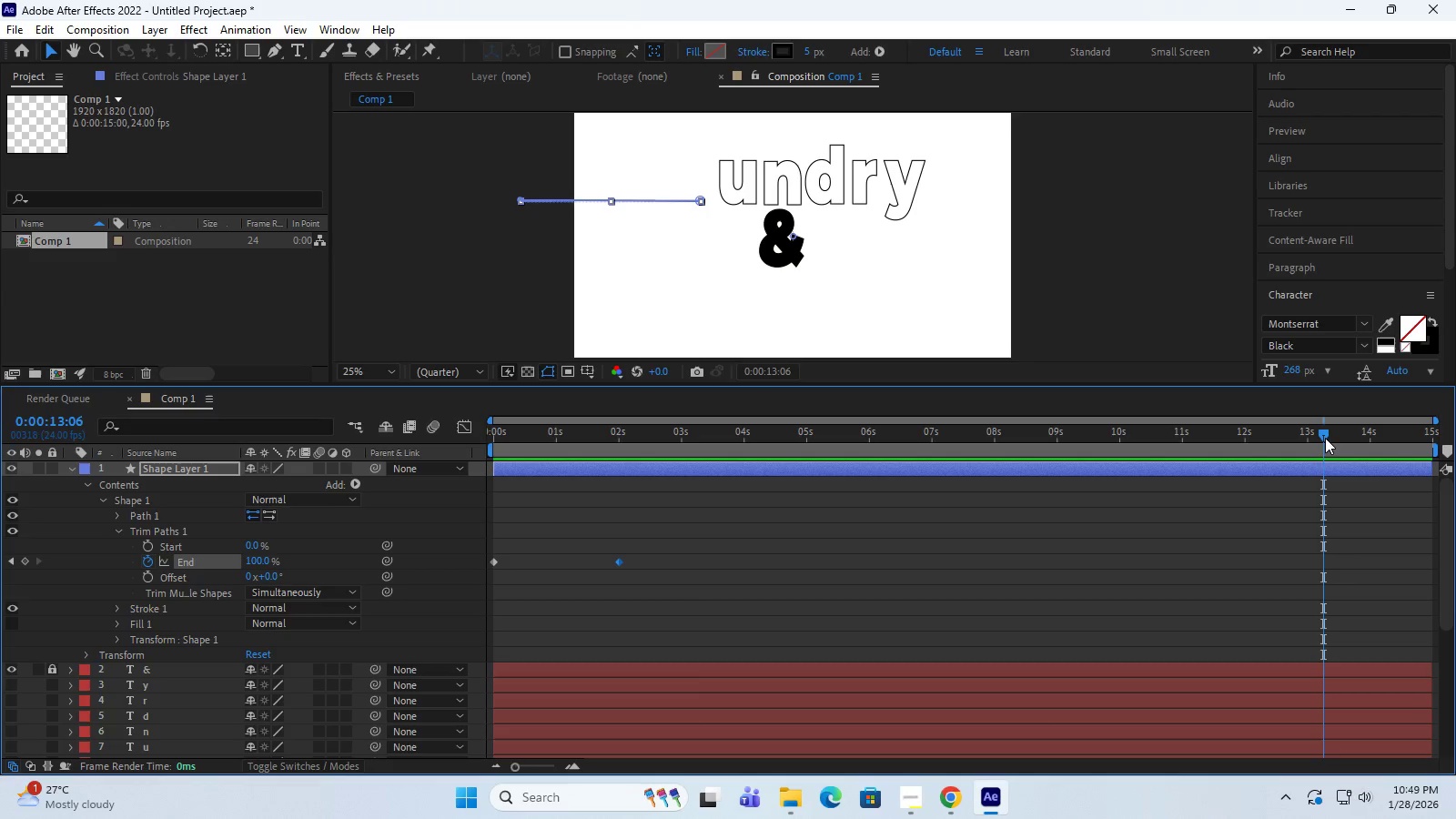 
left_click_drag(start_coordinate=[1324, 435], to_coordinate=[415, 489])
 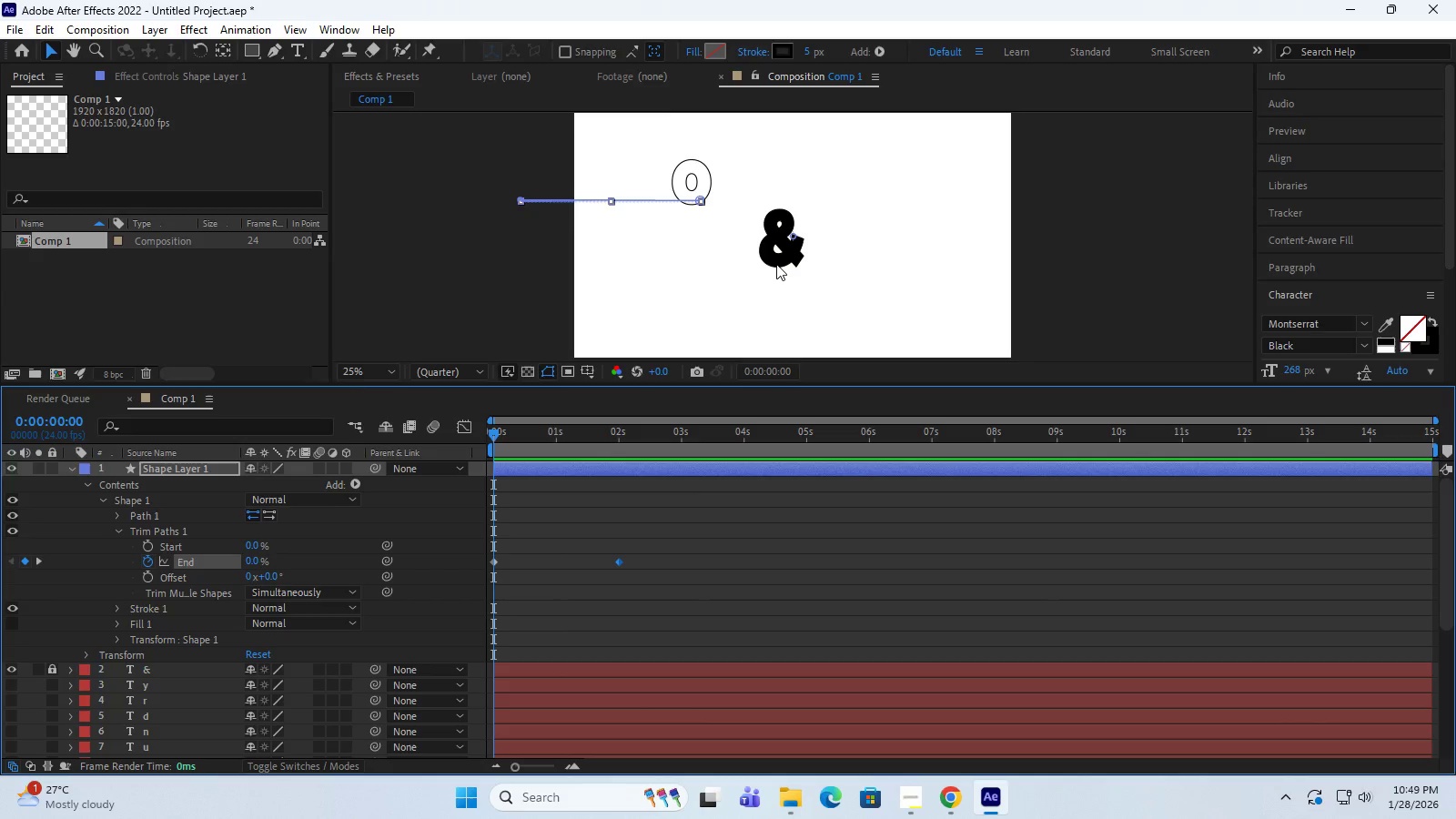 
left_click([776, 264])
 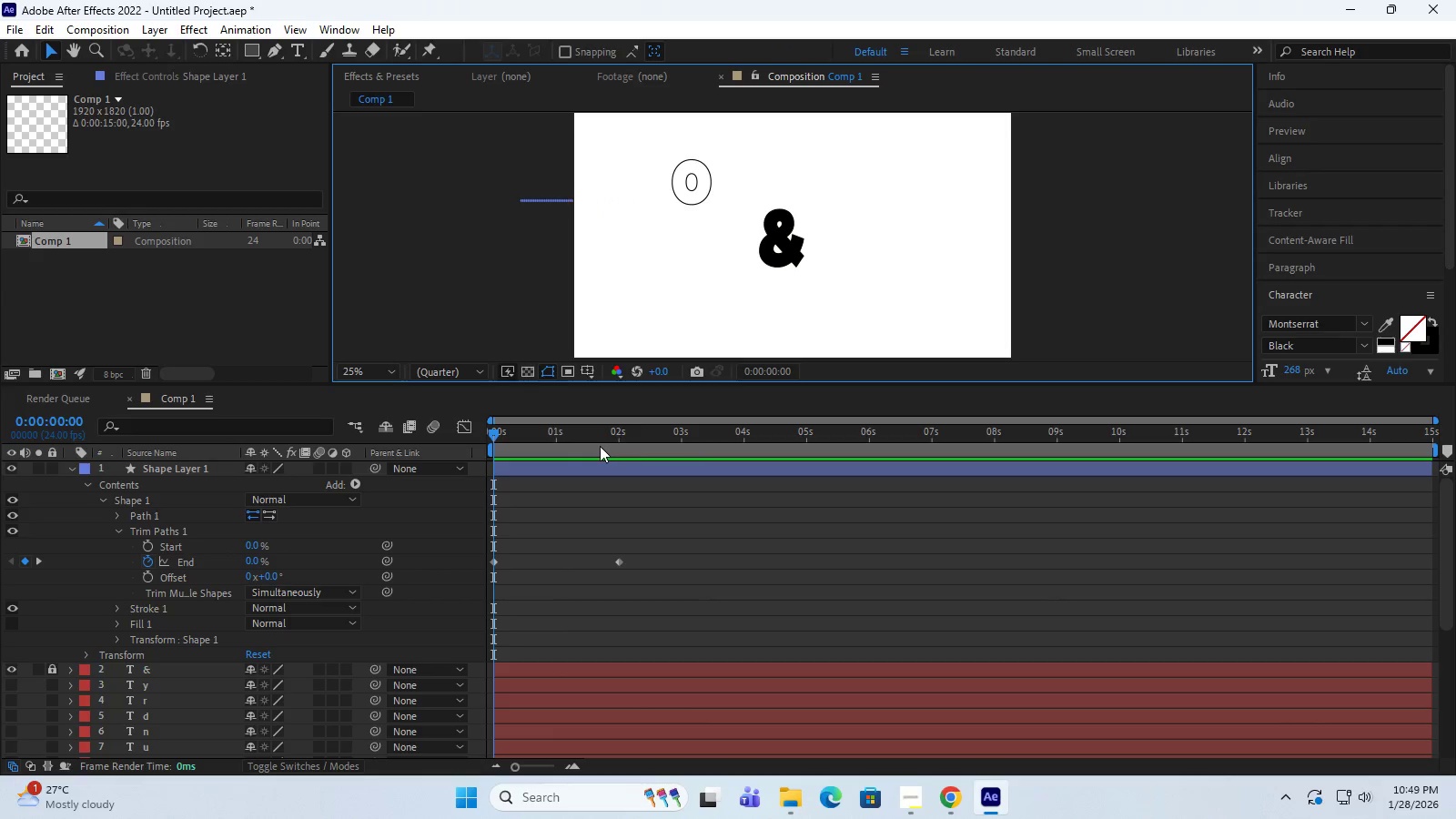 
key(Space)
 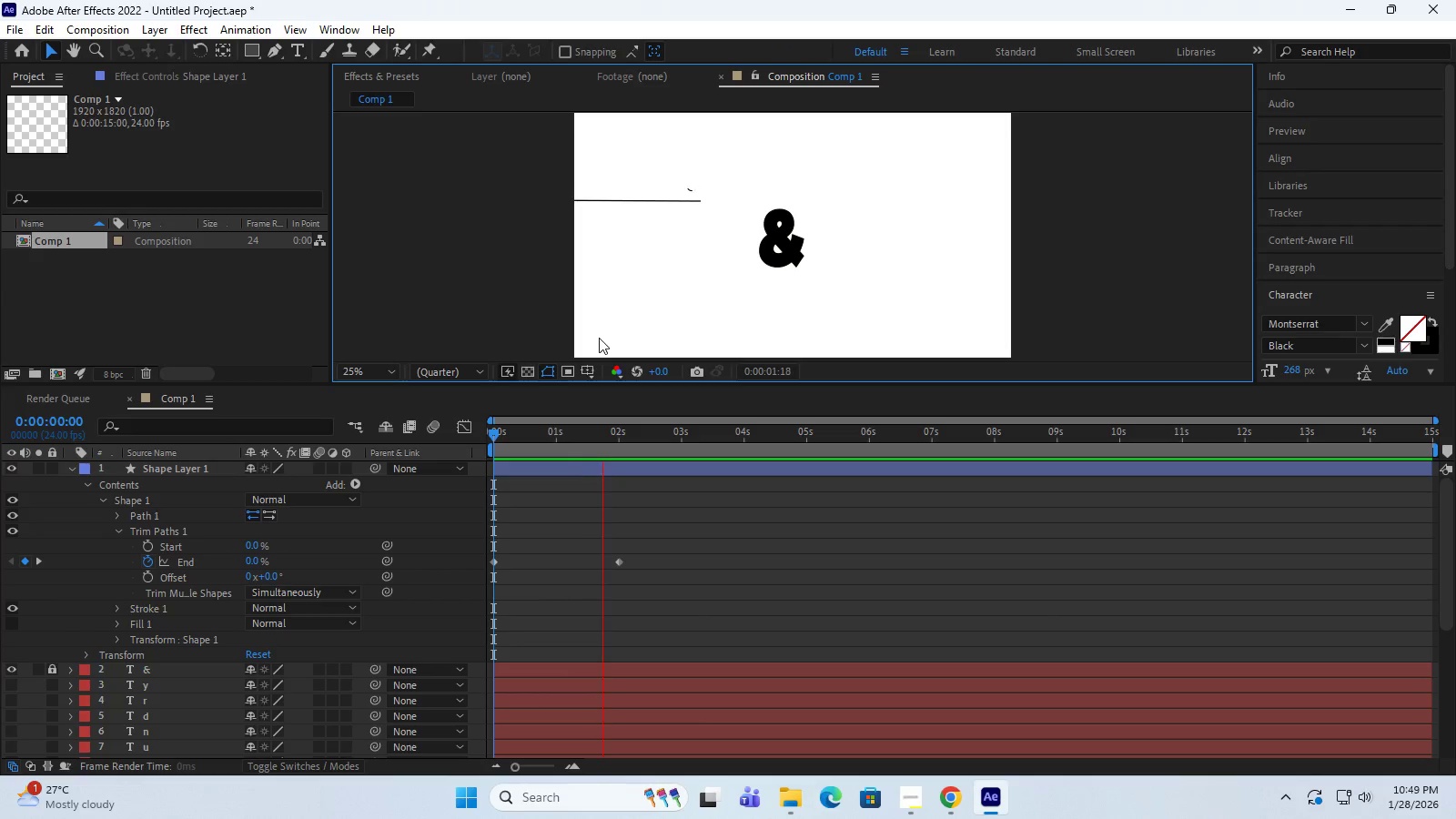 
key(Space)
 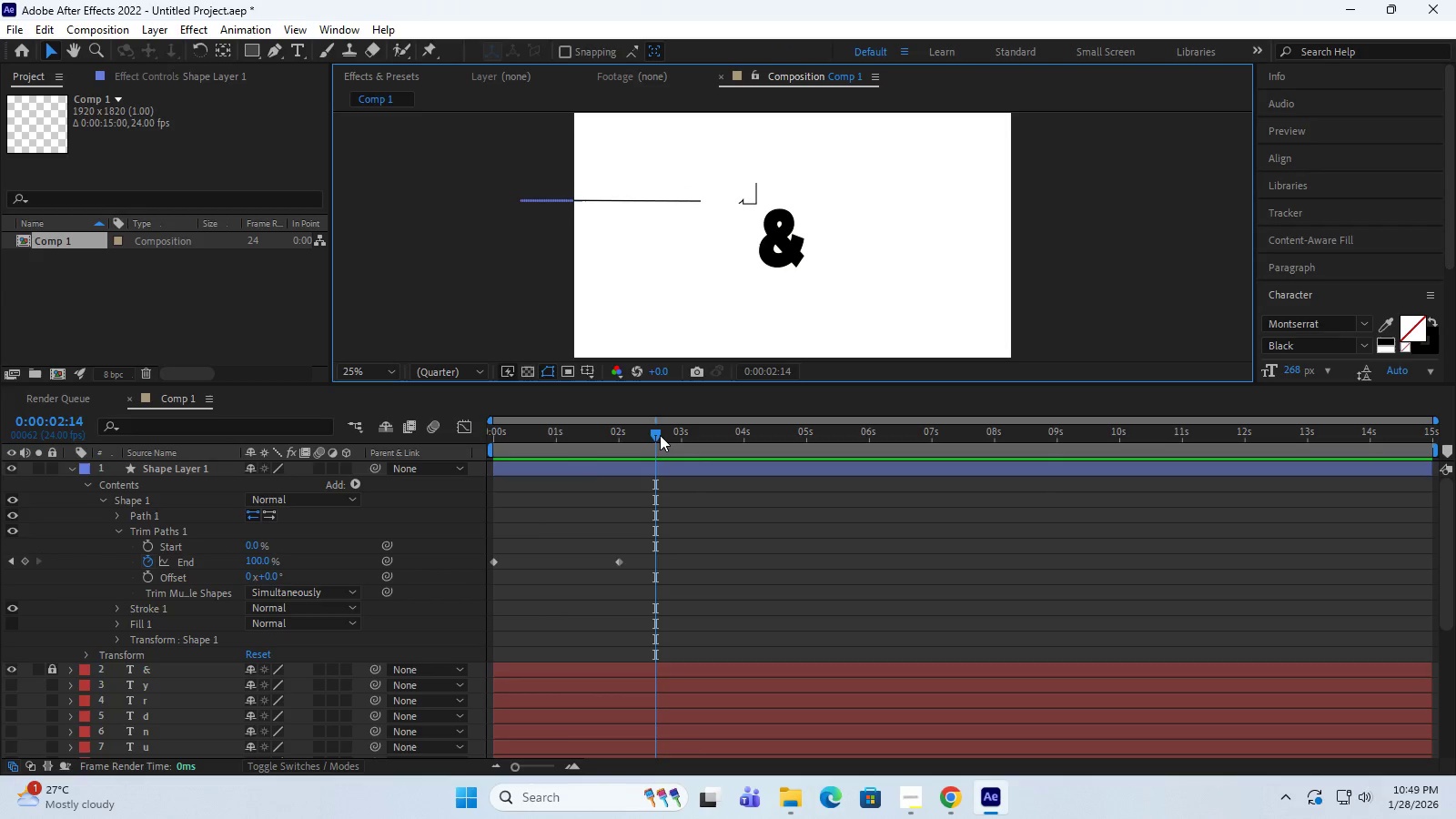 
left_click_drag(start_coordinate=[655, 436], to_coordinate=[459, 455])
 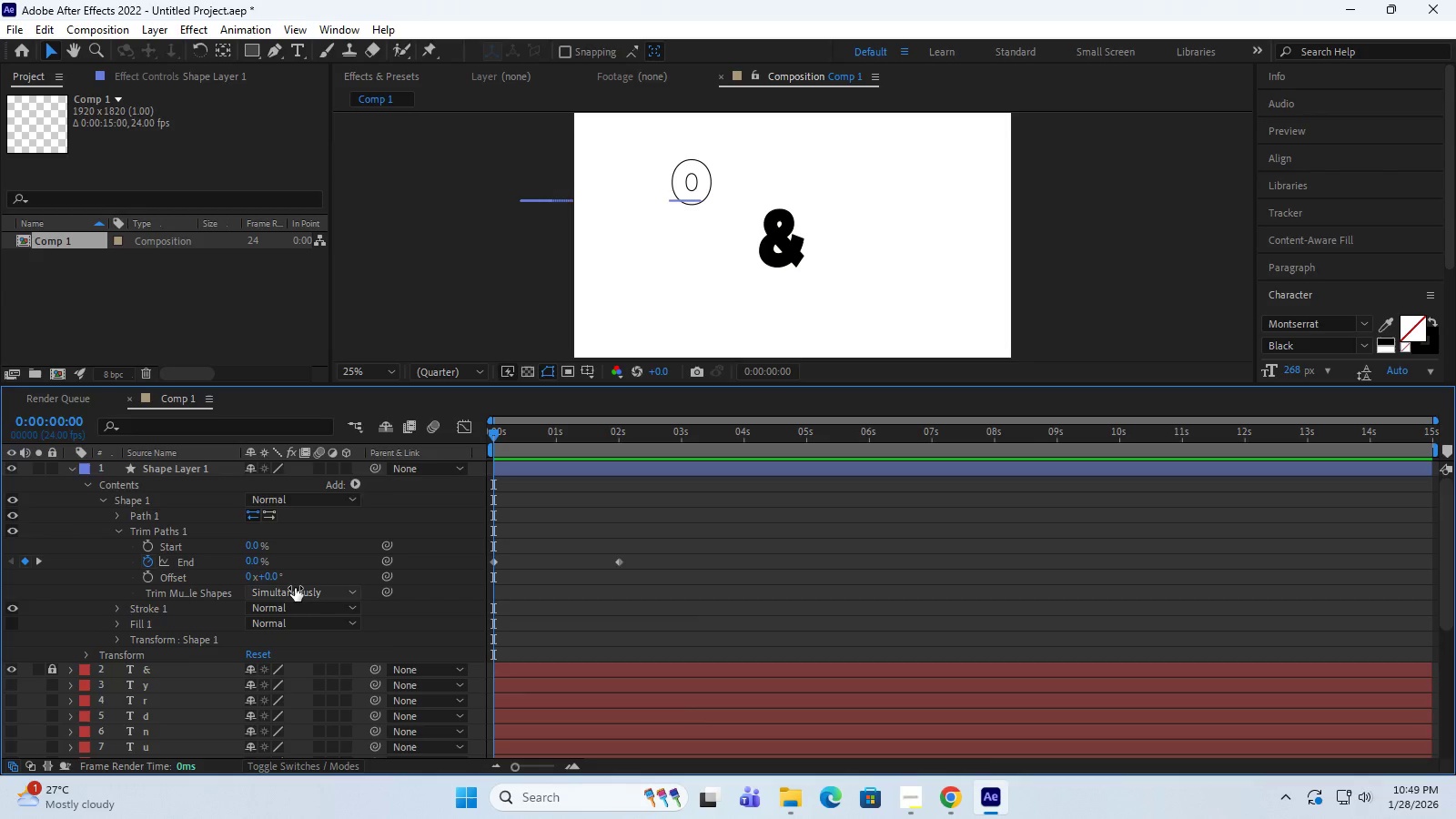 
scroll: coordinate [295, 588], scroll_direction: down, amount: 8.0
 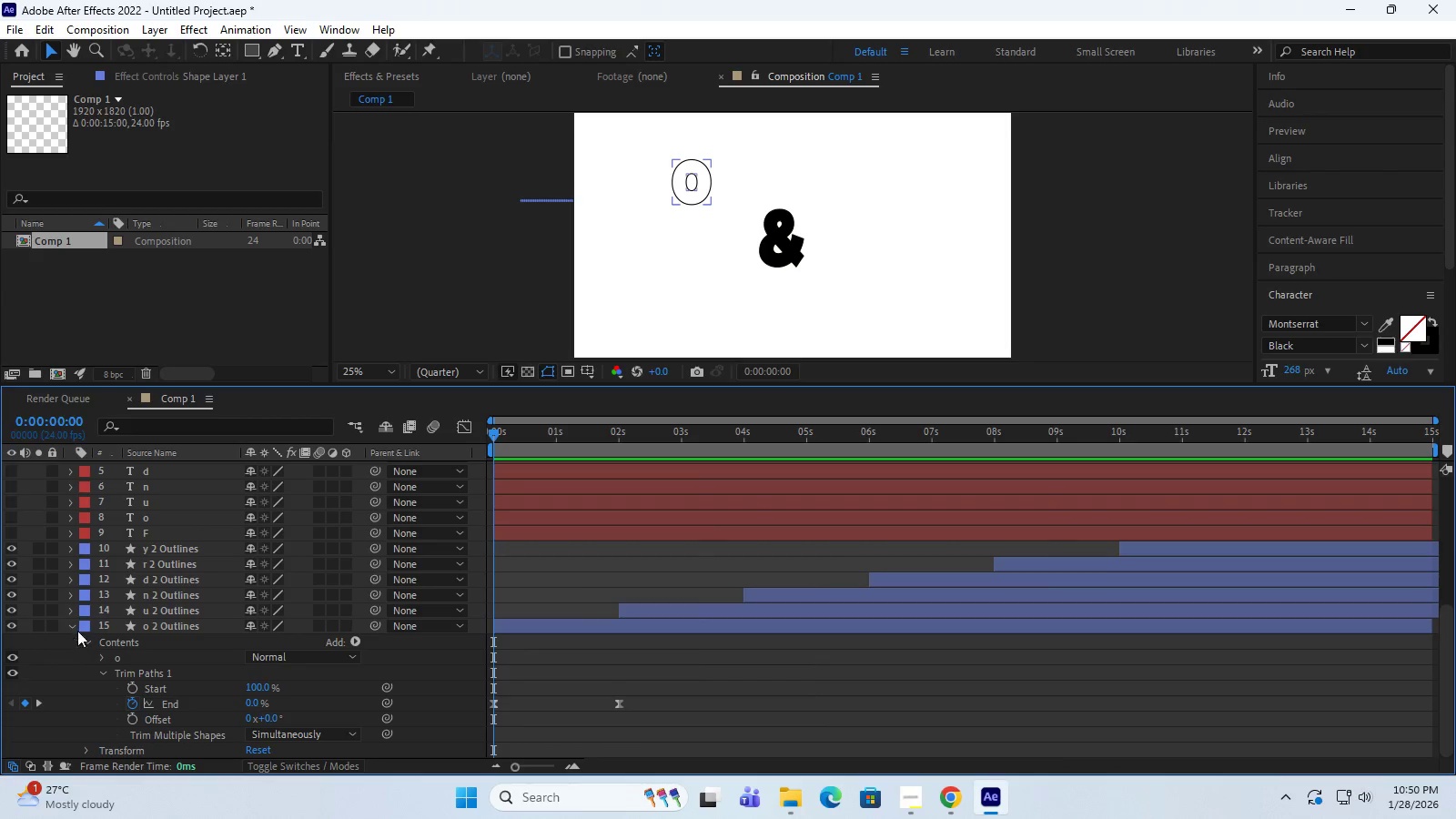 
left_click([74, 627])
 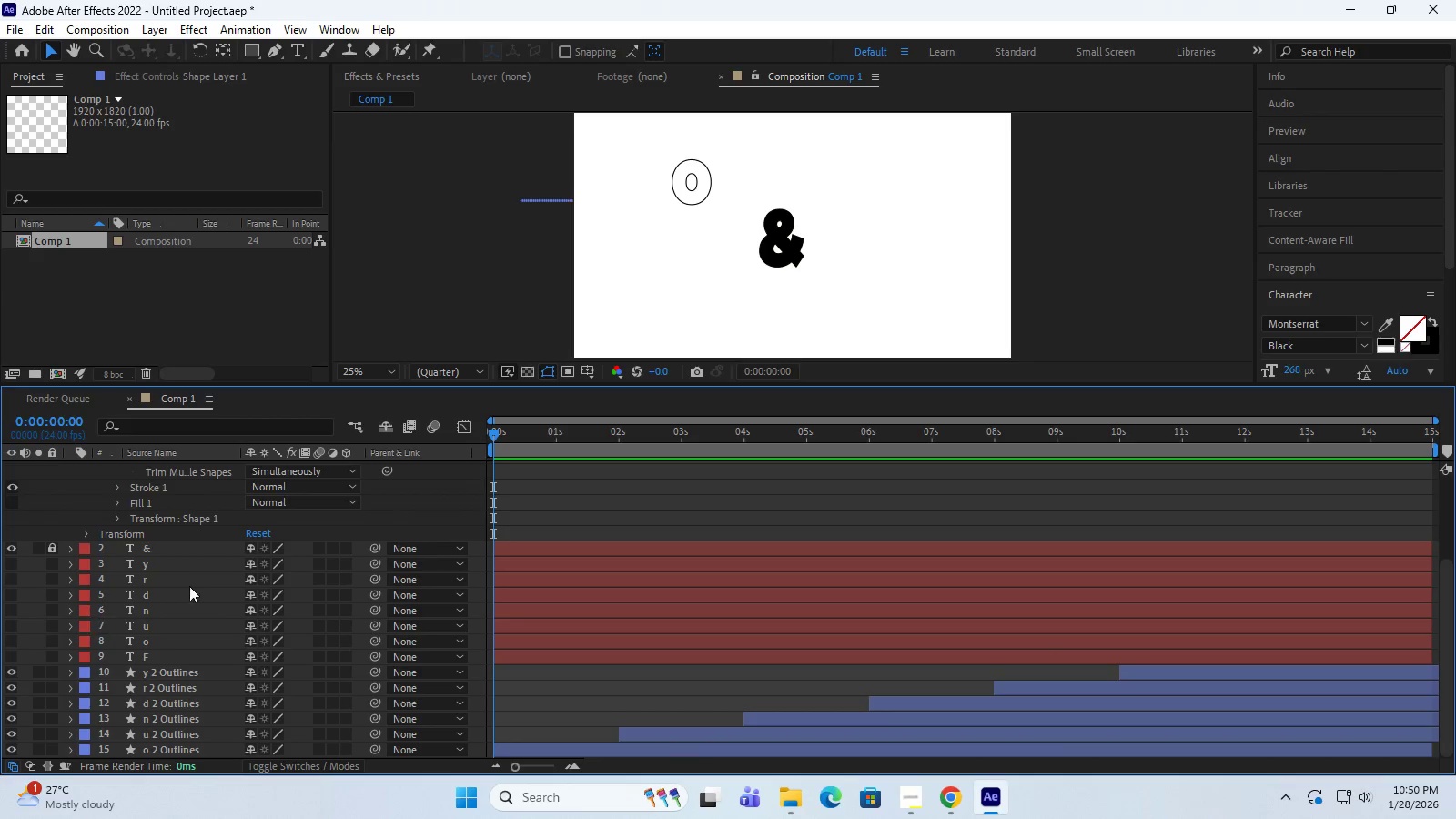 
scroll: coordinate [216, 566], scroll_direction: down, amount: 3.0
 